 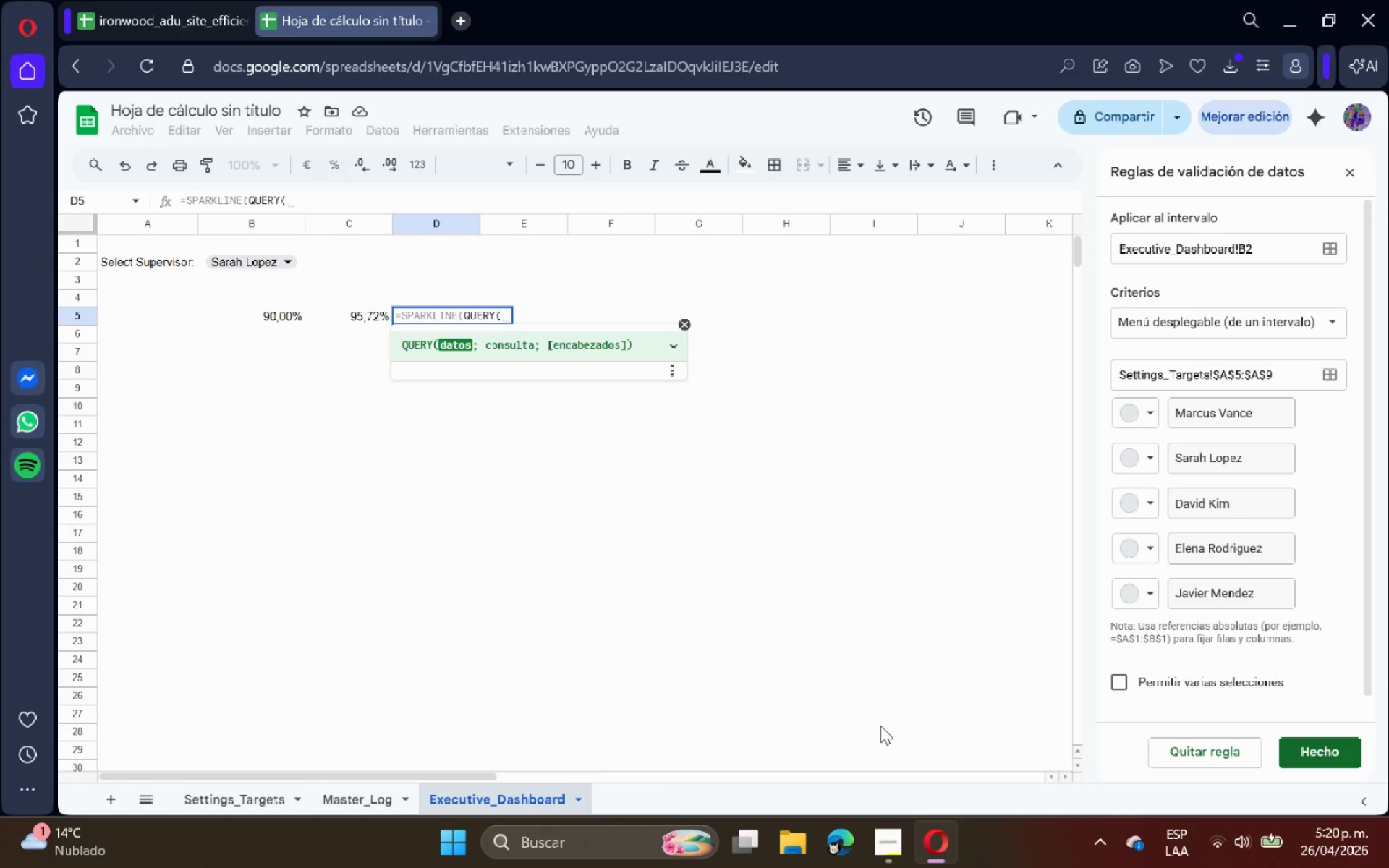 
left_click([382, 796])
 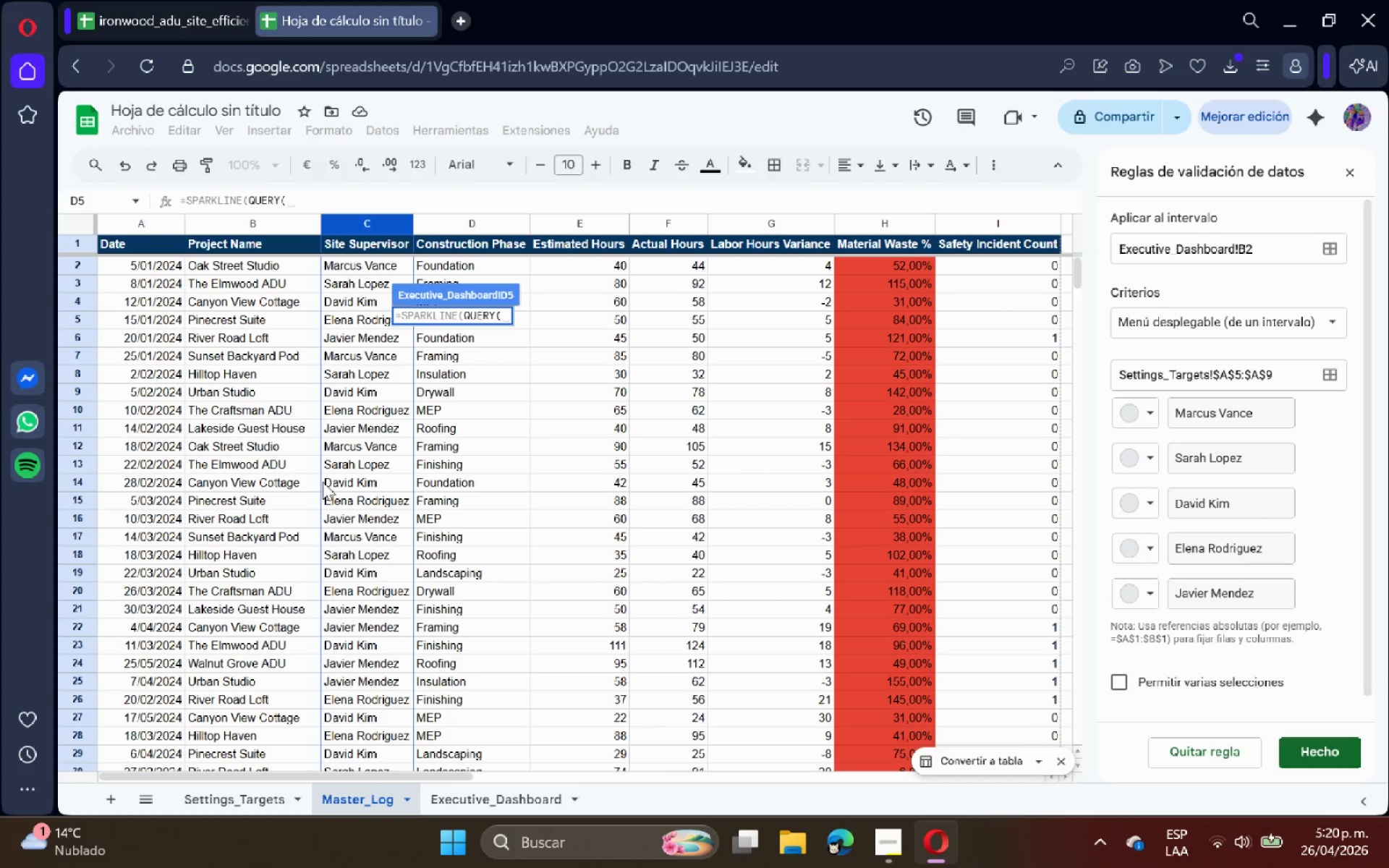 
scroll: coordinate [0, 229], scroll_direction: up, amount: 2.0
 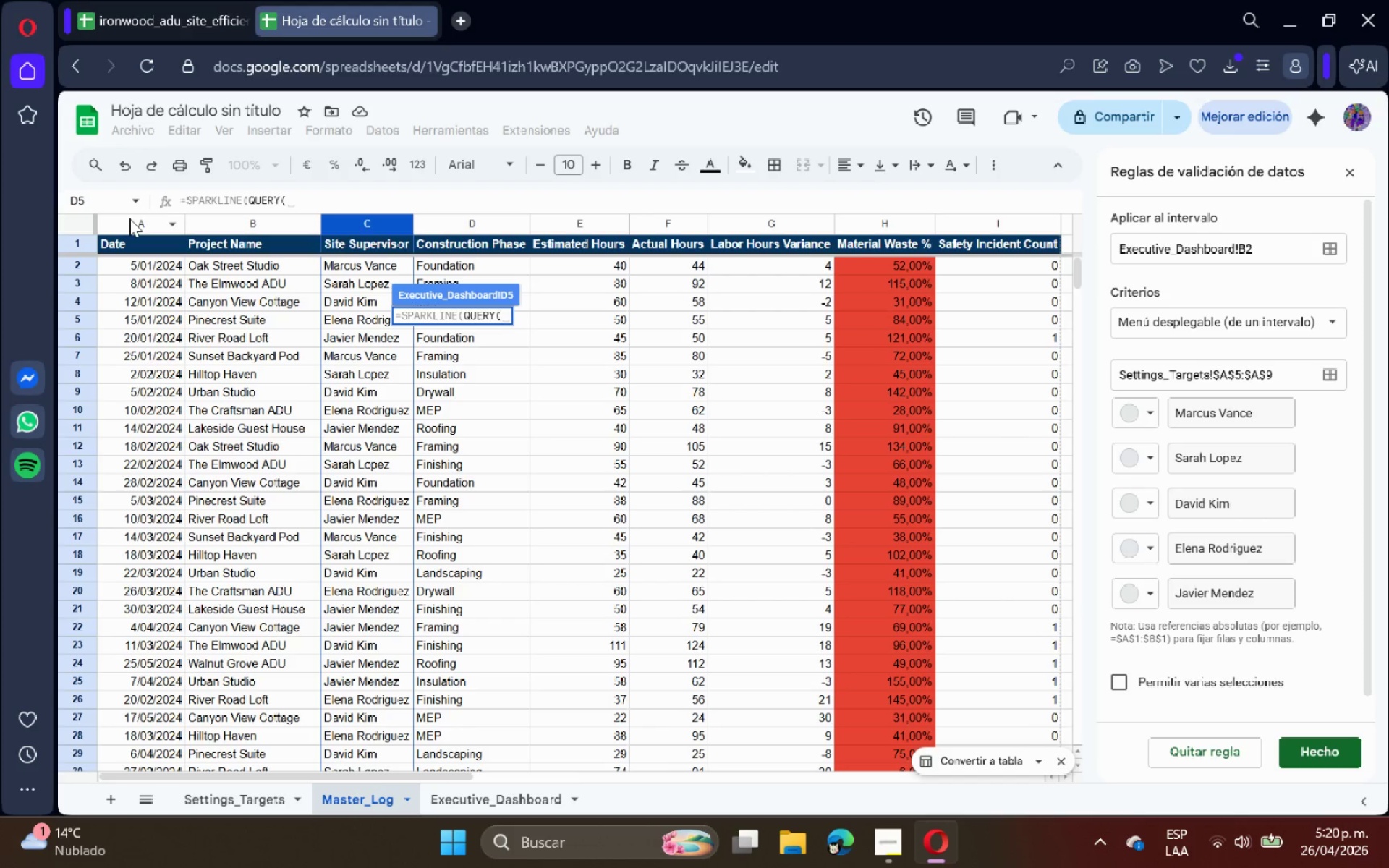 
left_click_drag(start_coordinate=[129, 218], to_coordinate=[998, 229])
 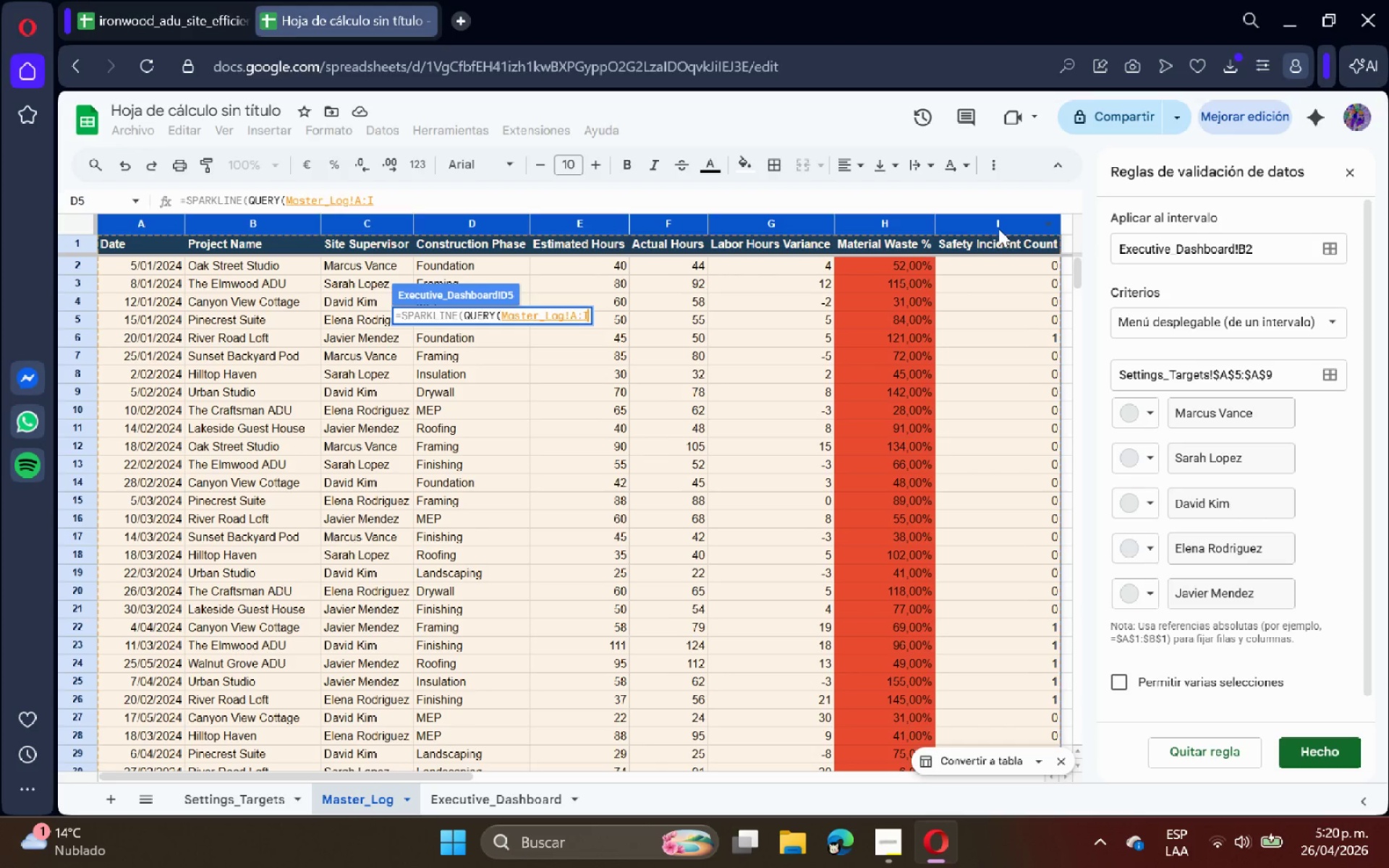 
type(< @SELECT G WHERE C ) [@^$B)
 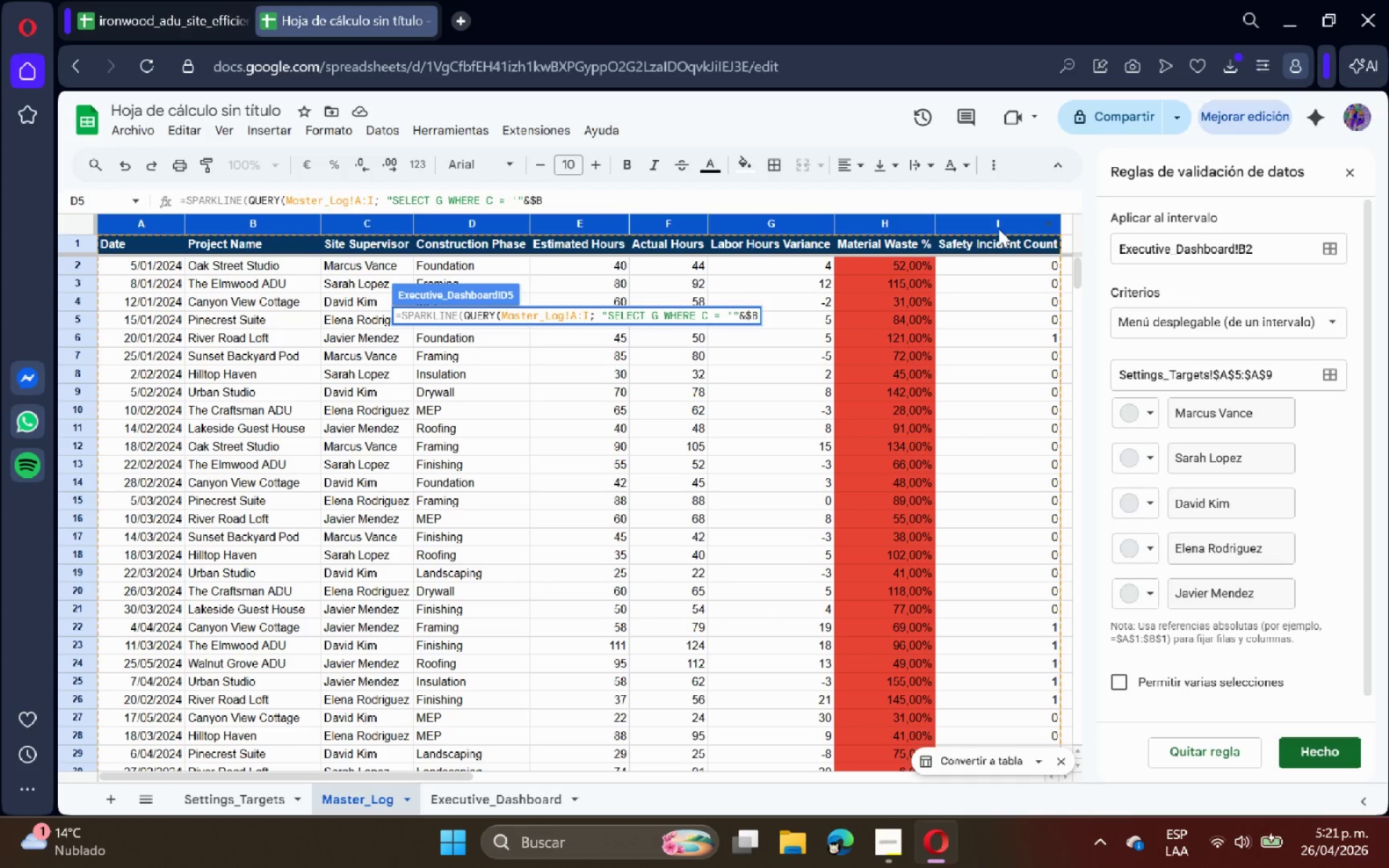 
type($2^[)
key(Backspace)
type(@[ ORDER BY A DESC LIMIT 7@< 0(< 'charttype)
 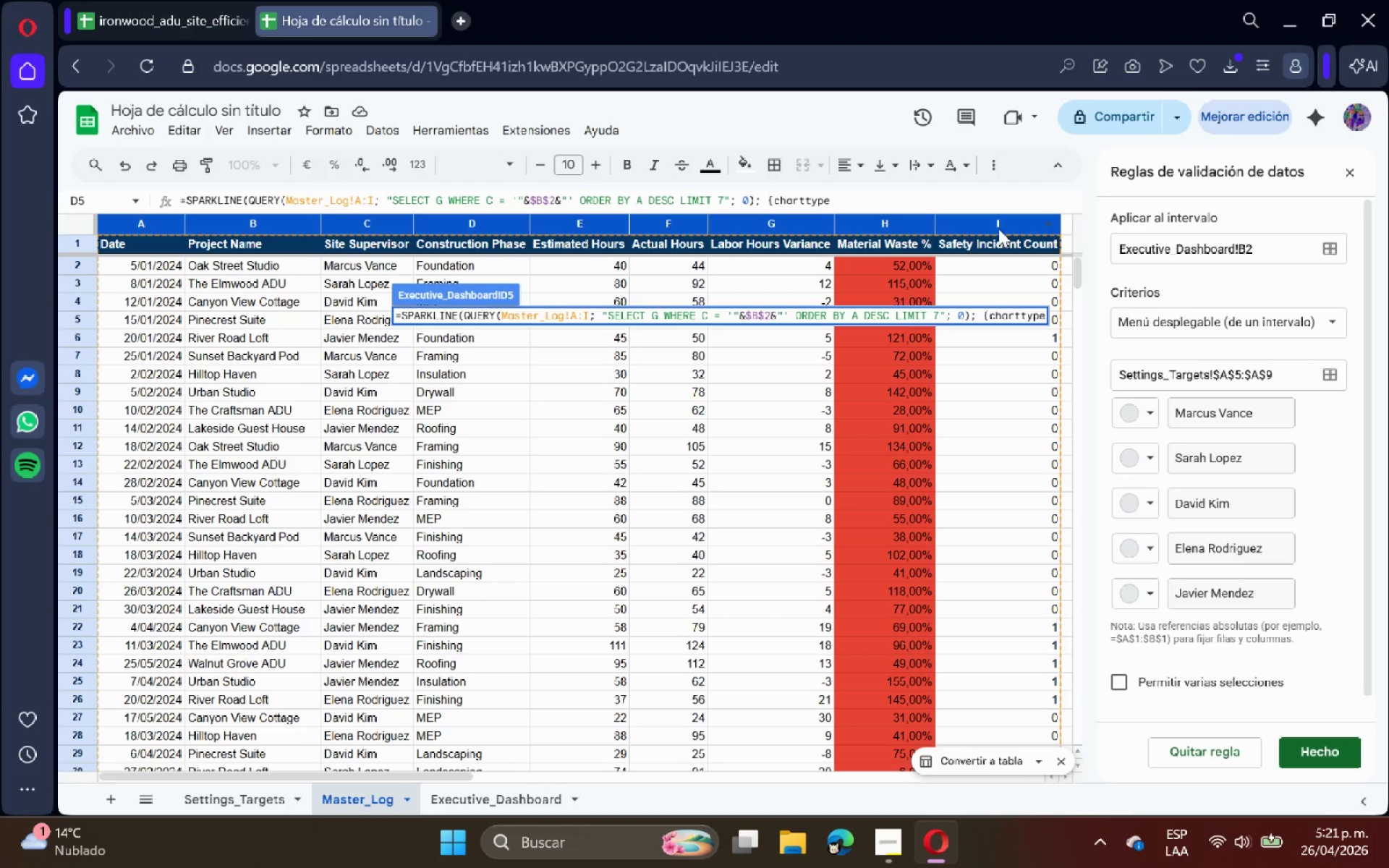 
key(ArrowLeft)
 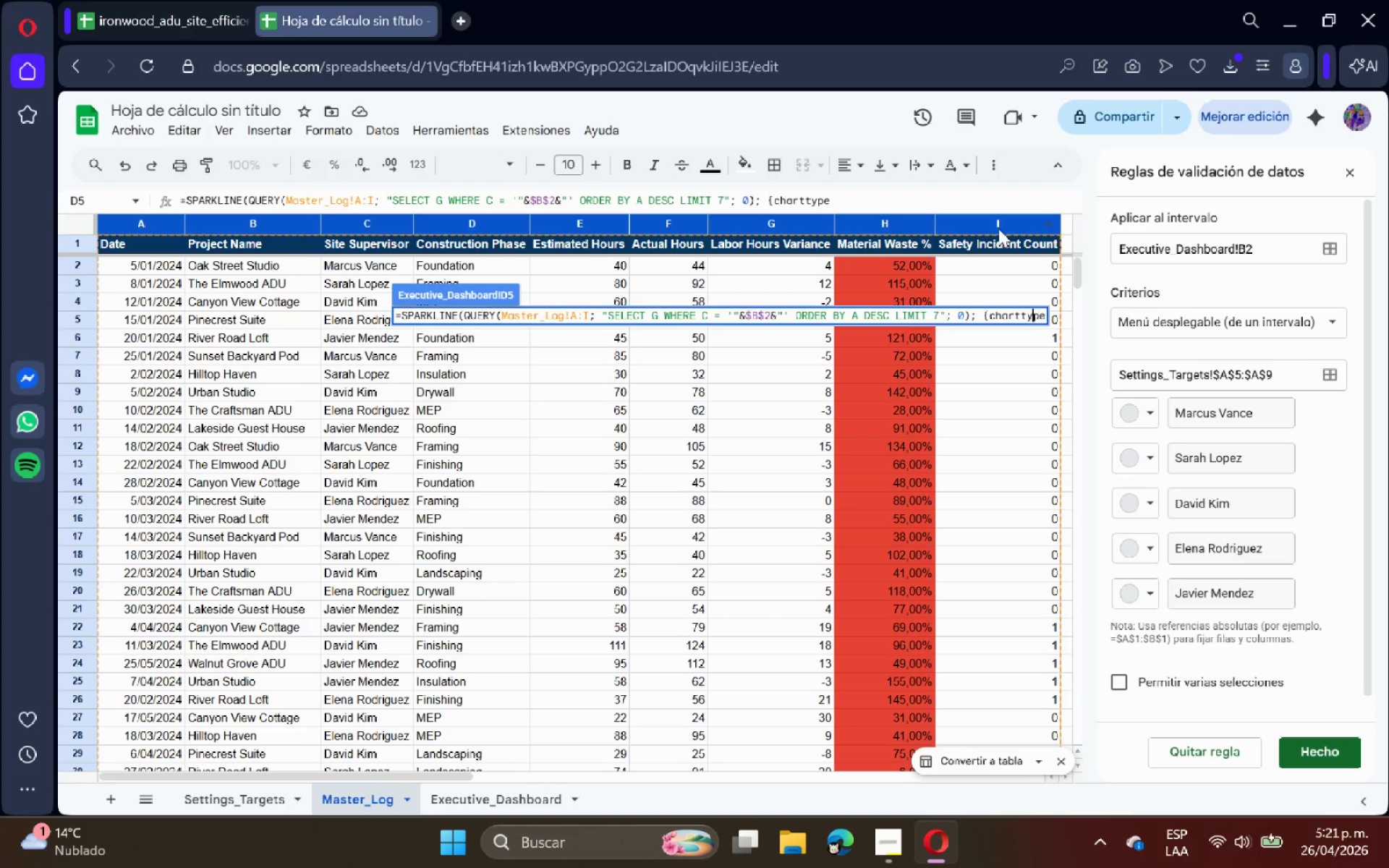 
key(ArrowLeft)
 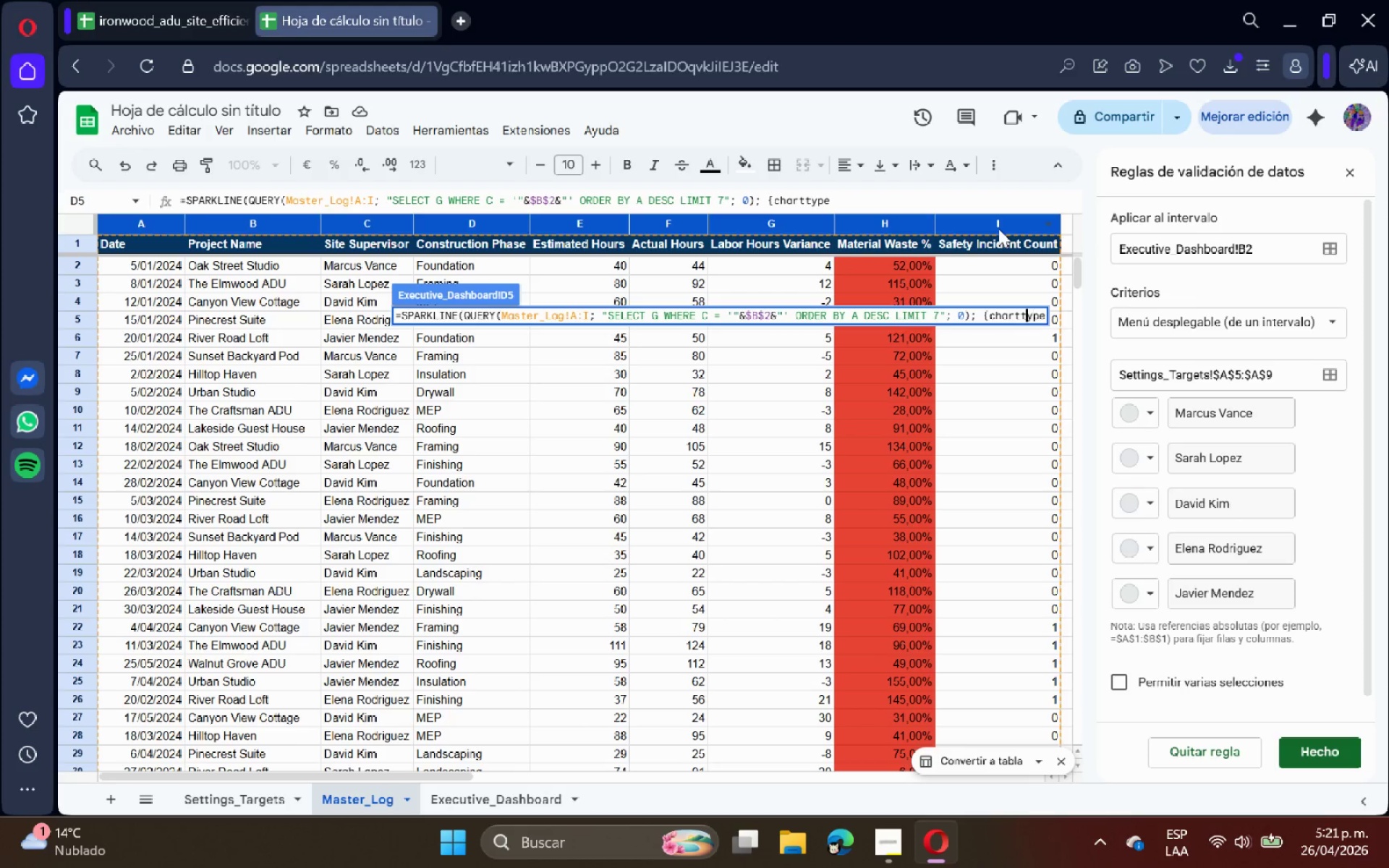 
key(ArrowLeft)
 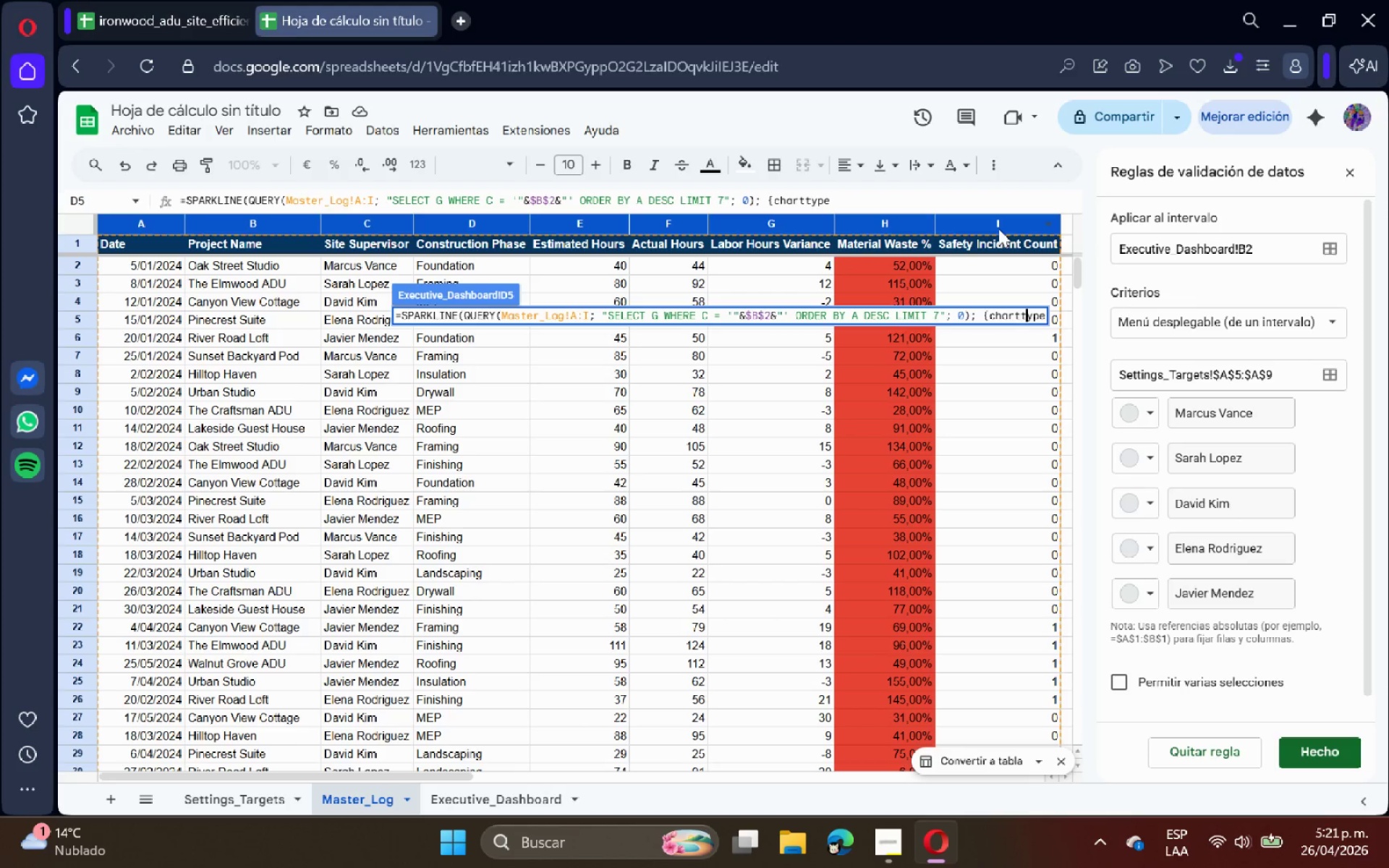 
key(ArrowLeft)
 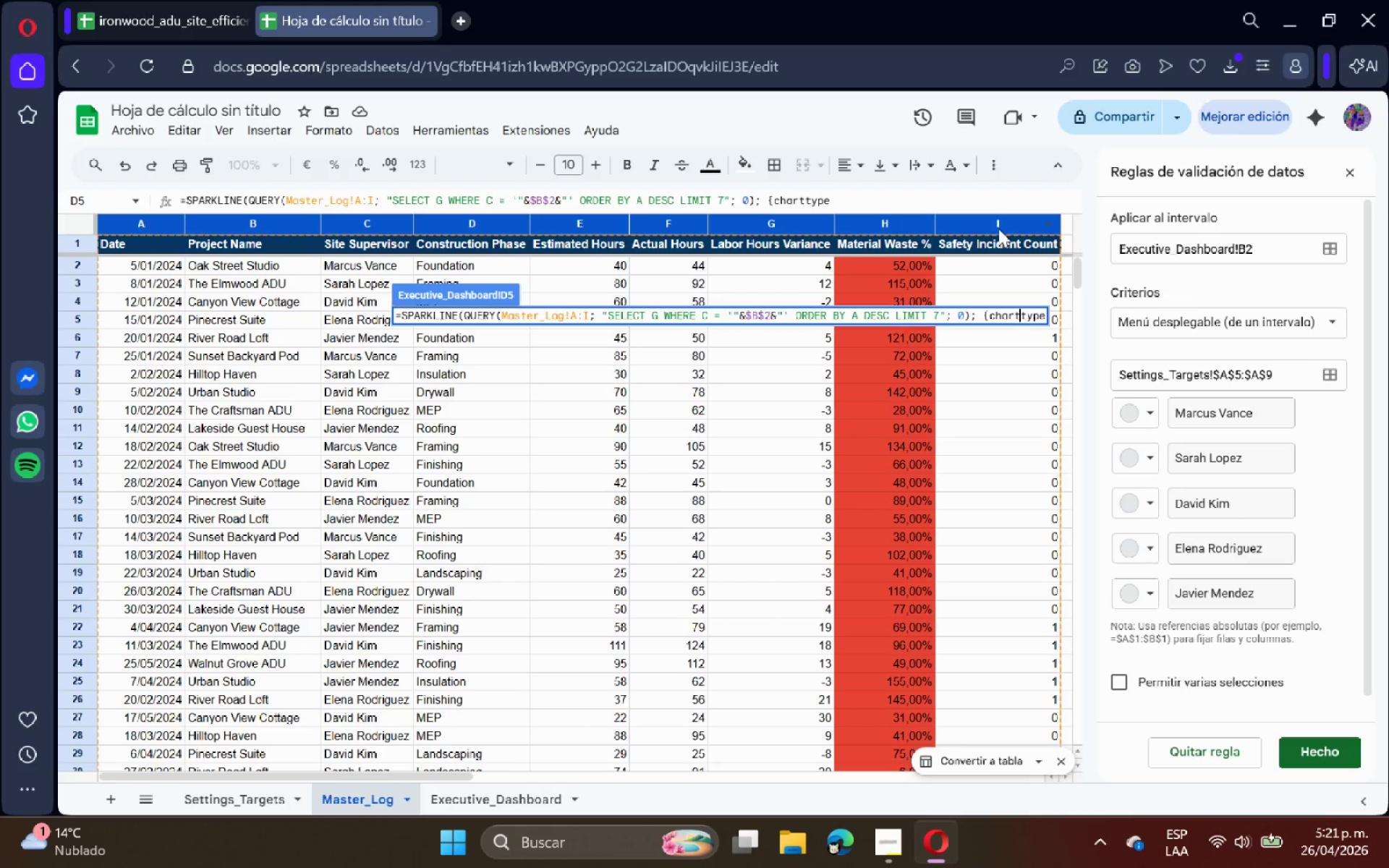 
key(ArrowLeft)
 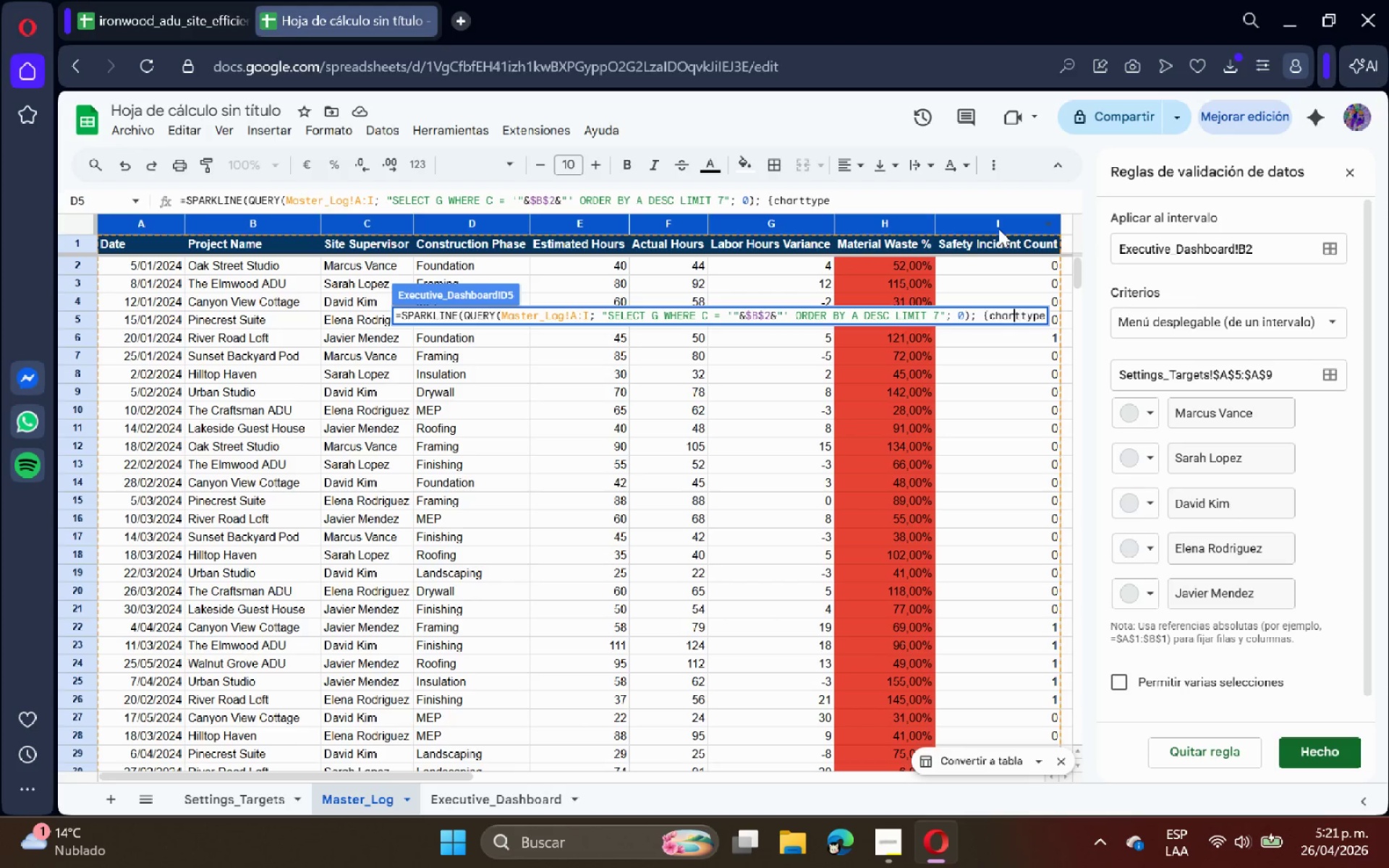 
key(ArrowLeft)
 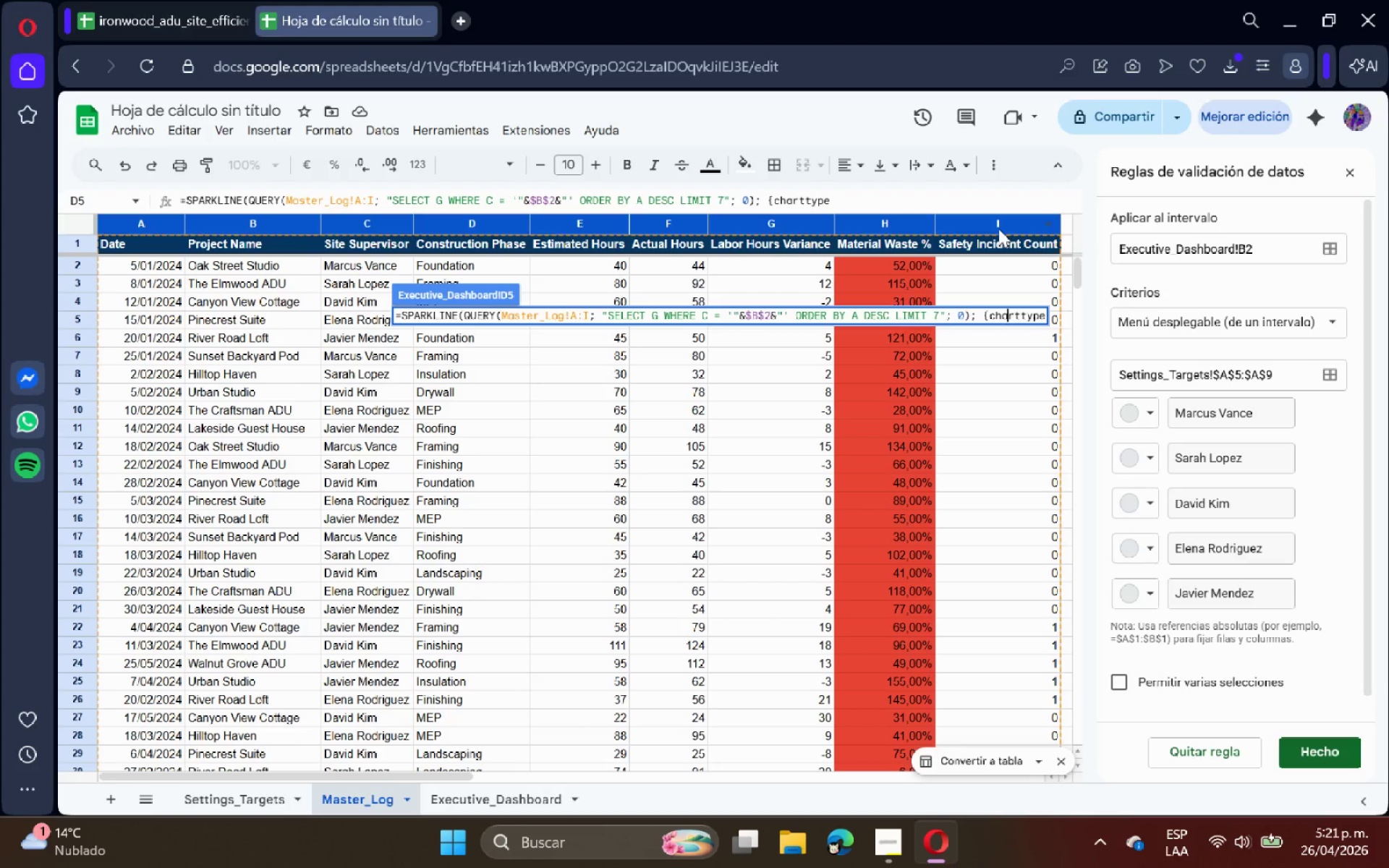 
key(ArrowLeft)
 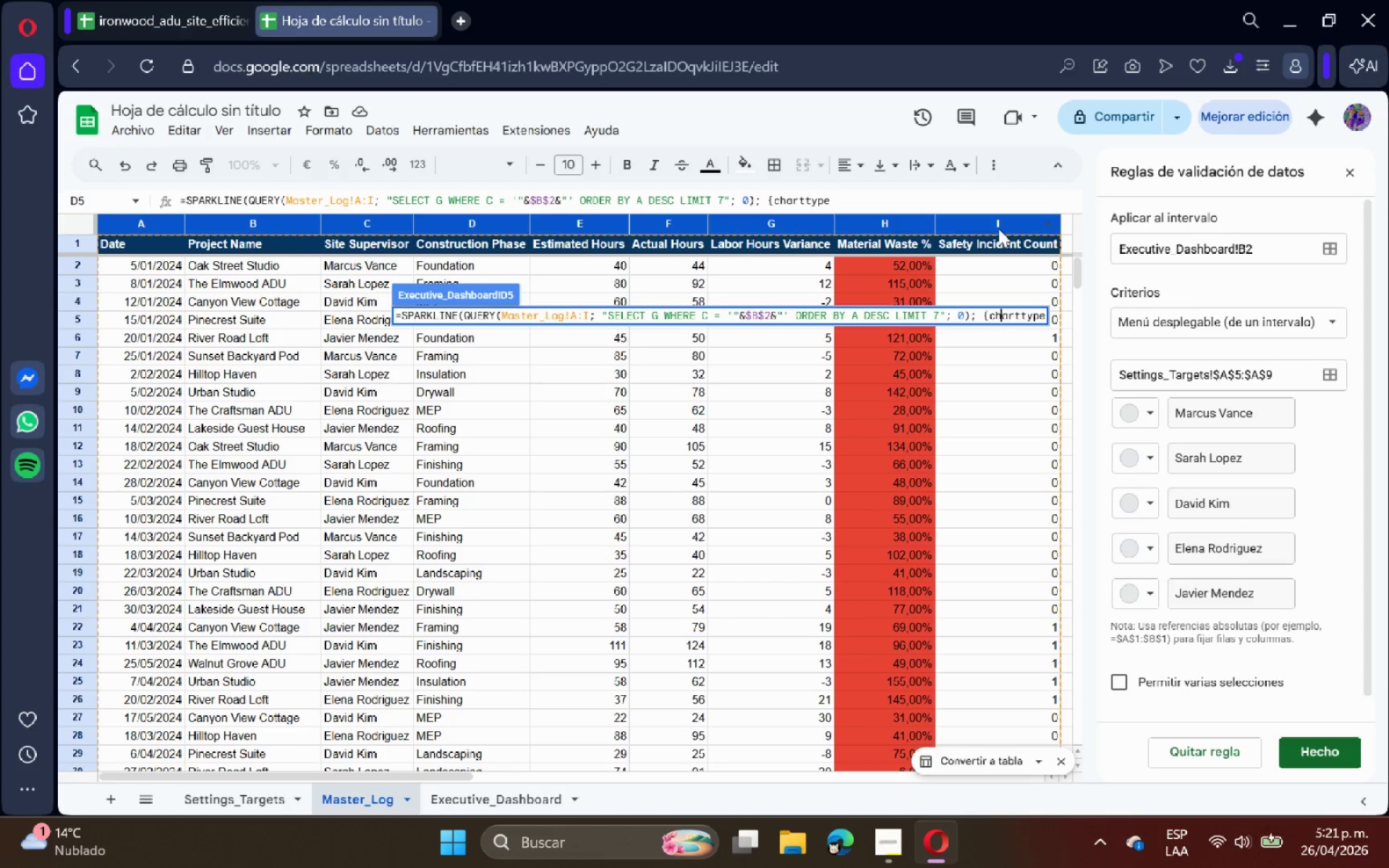 
key(ArrowLeft)
 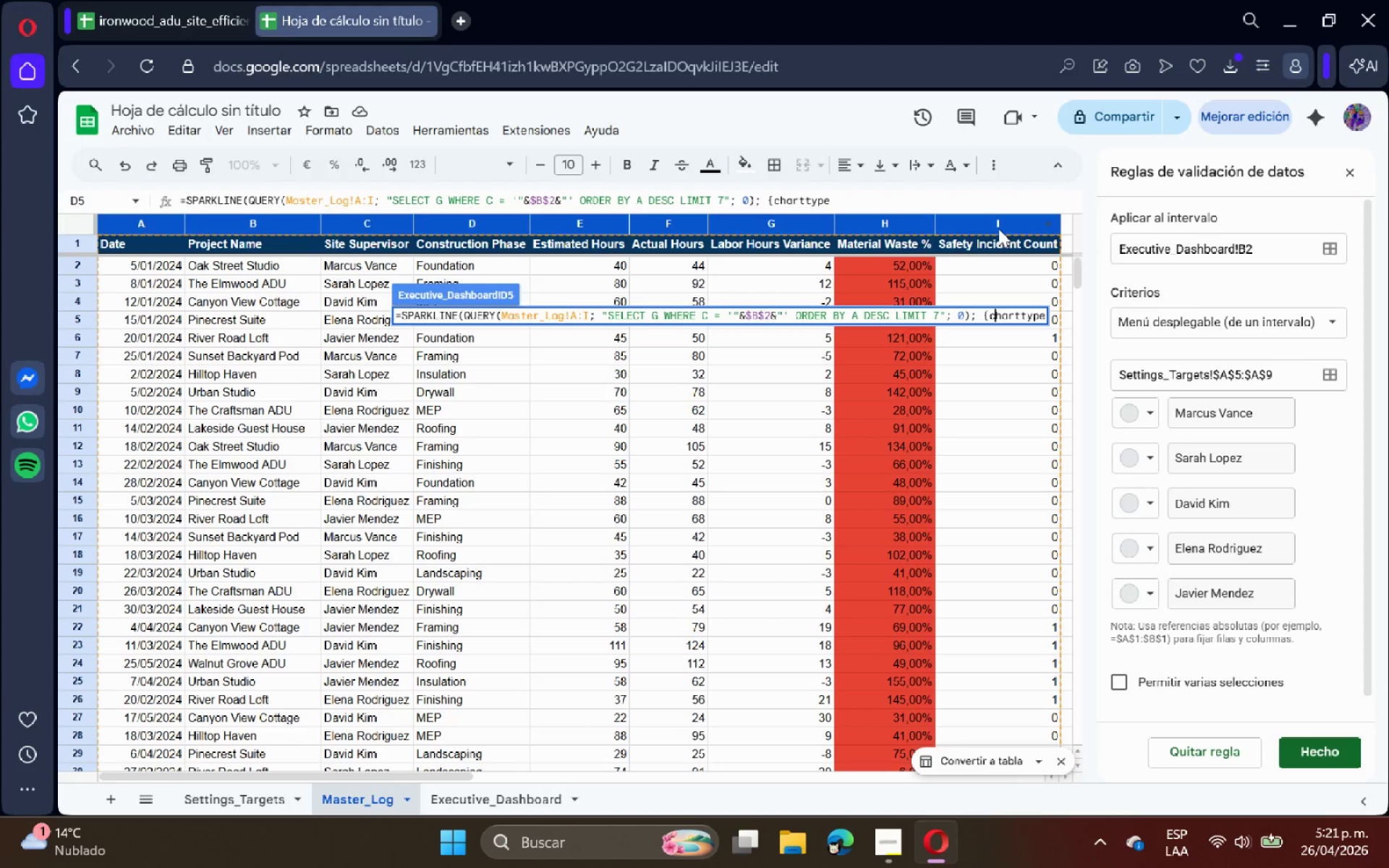 
key(ArrowLeft)
 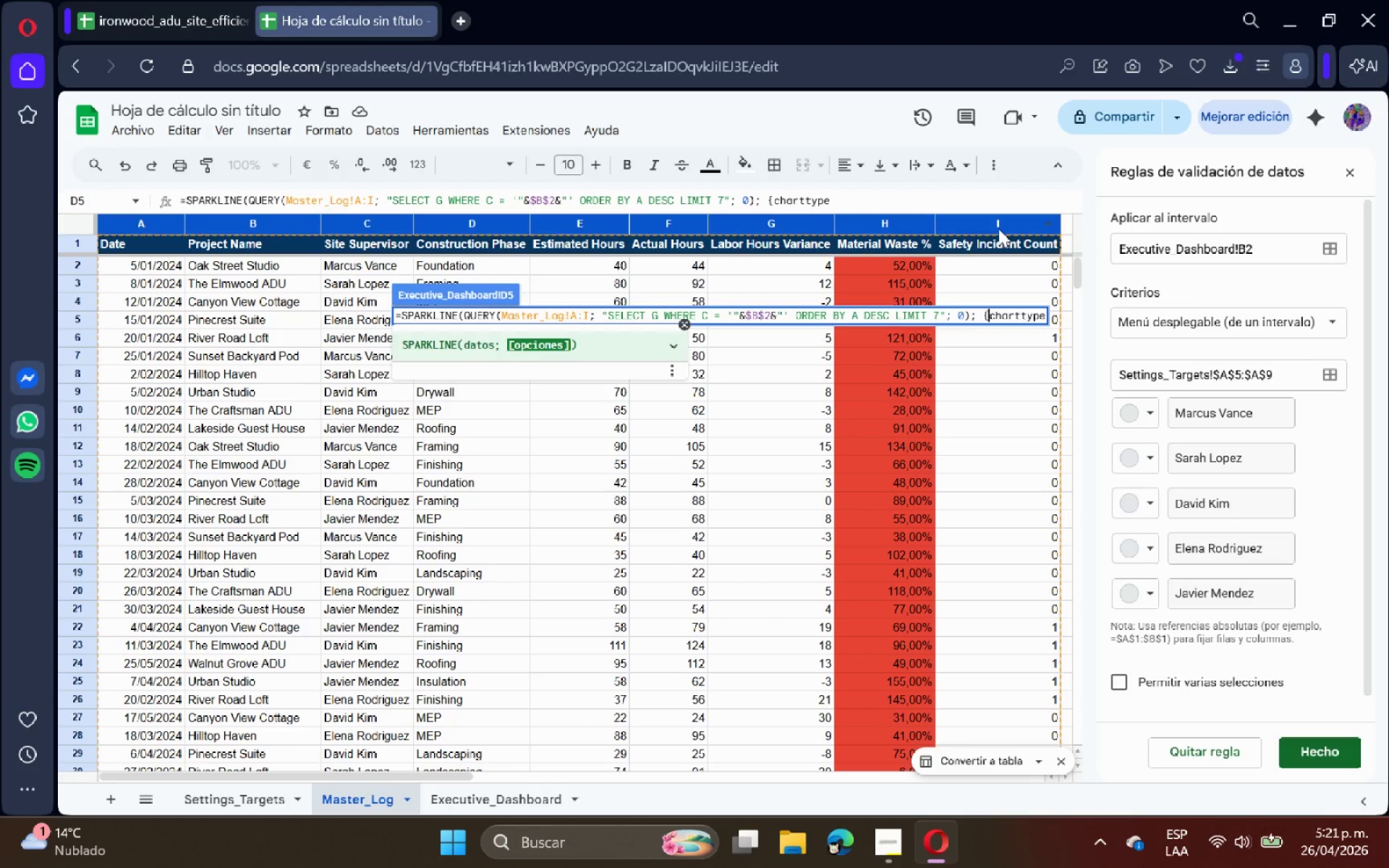 
key(Shift+ShiftRight)
 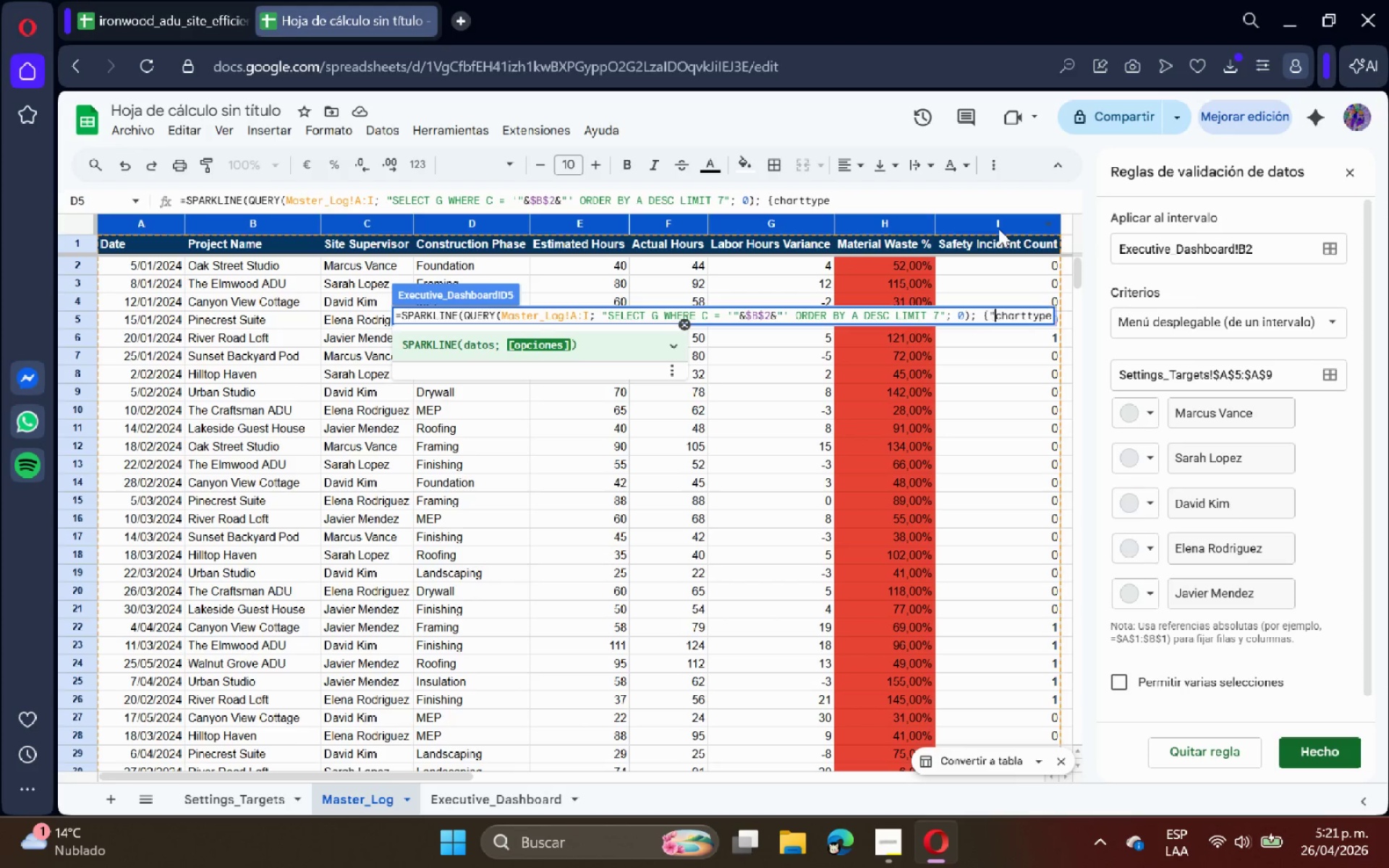 
key(Shift+2)
 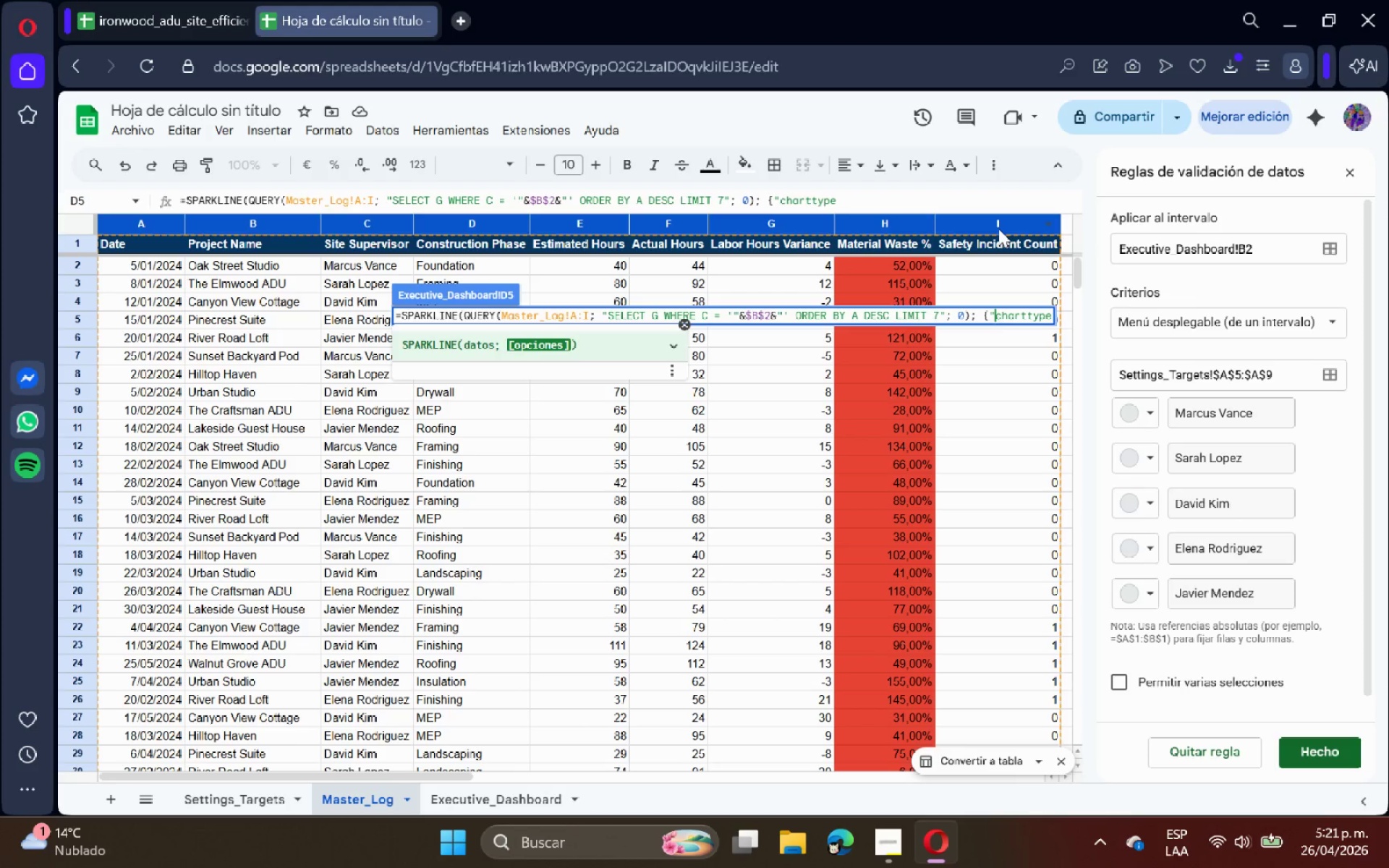 
hold_key(key=ArrowRight, duration=0.89)
 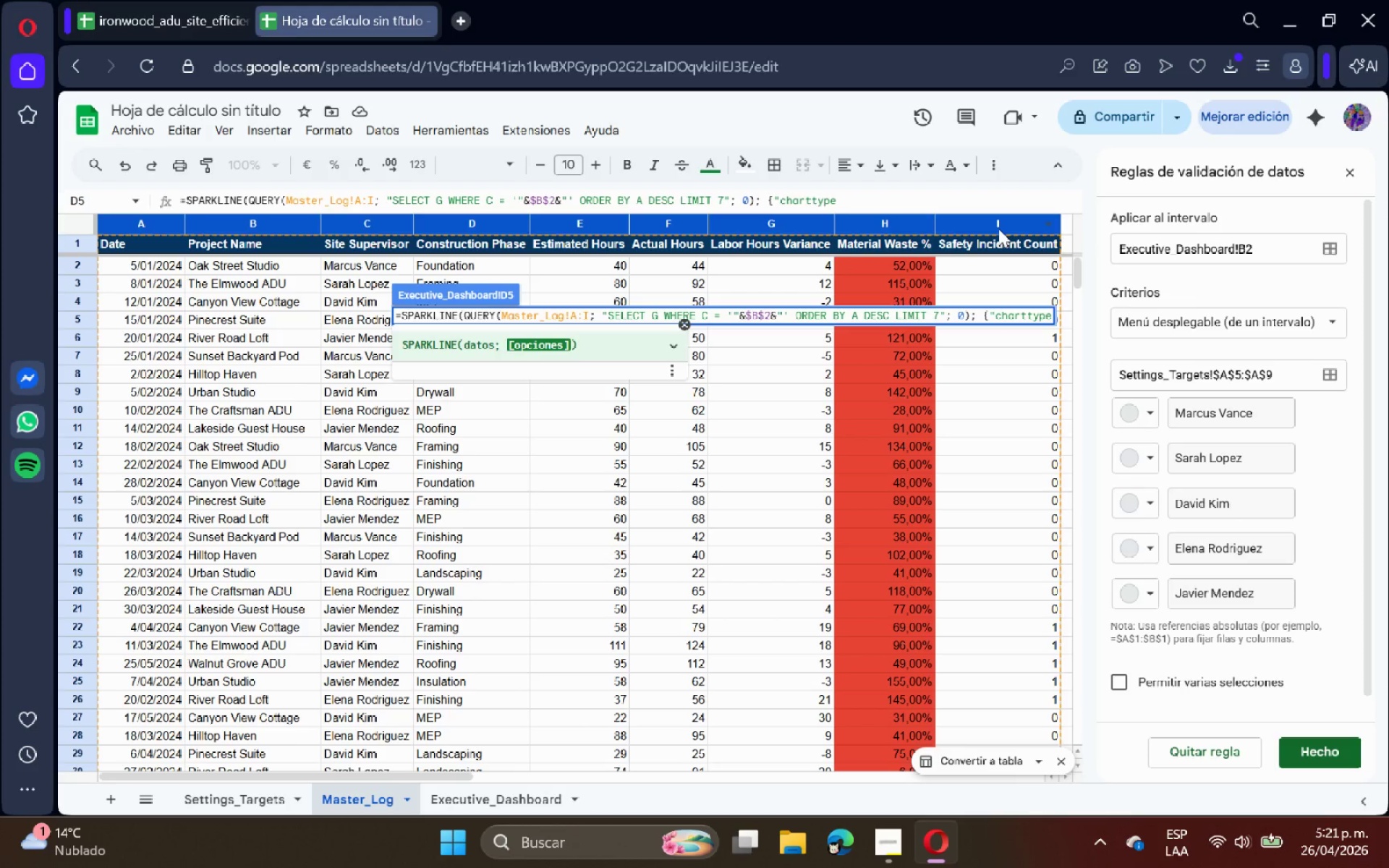 
key(Shift+2)
 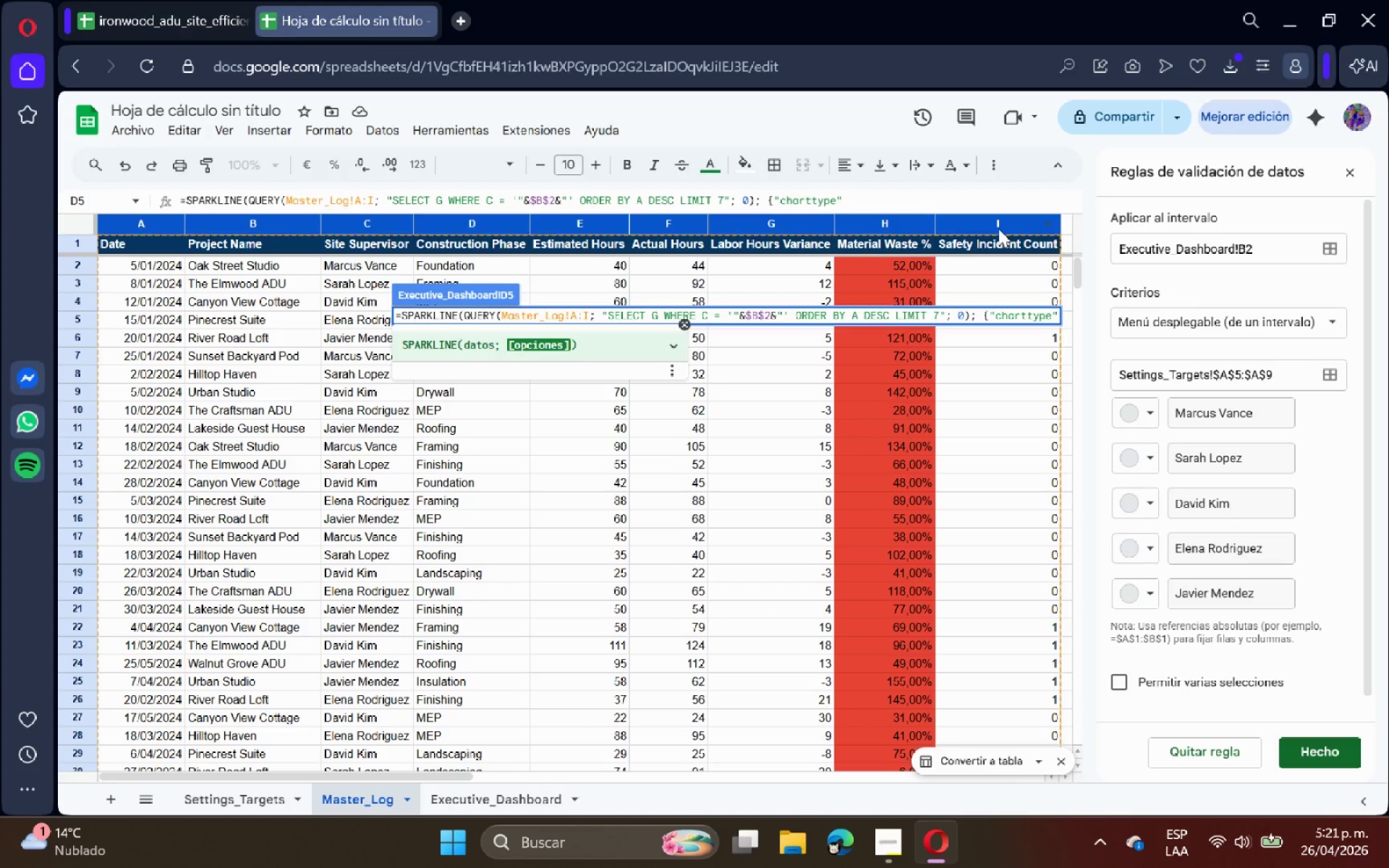 
key(BracketLeft)
 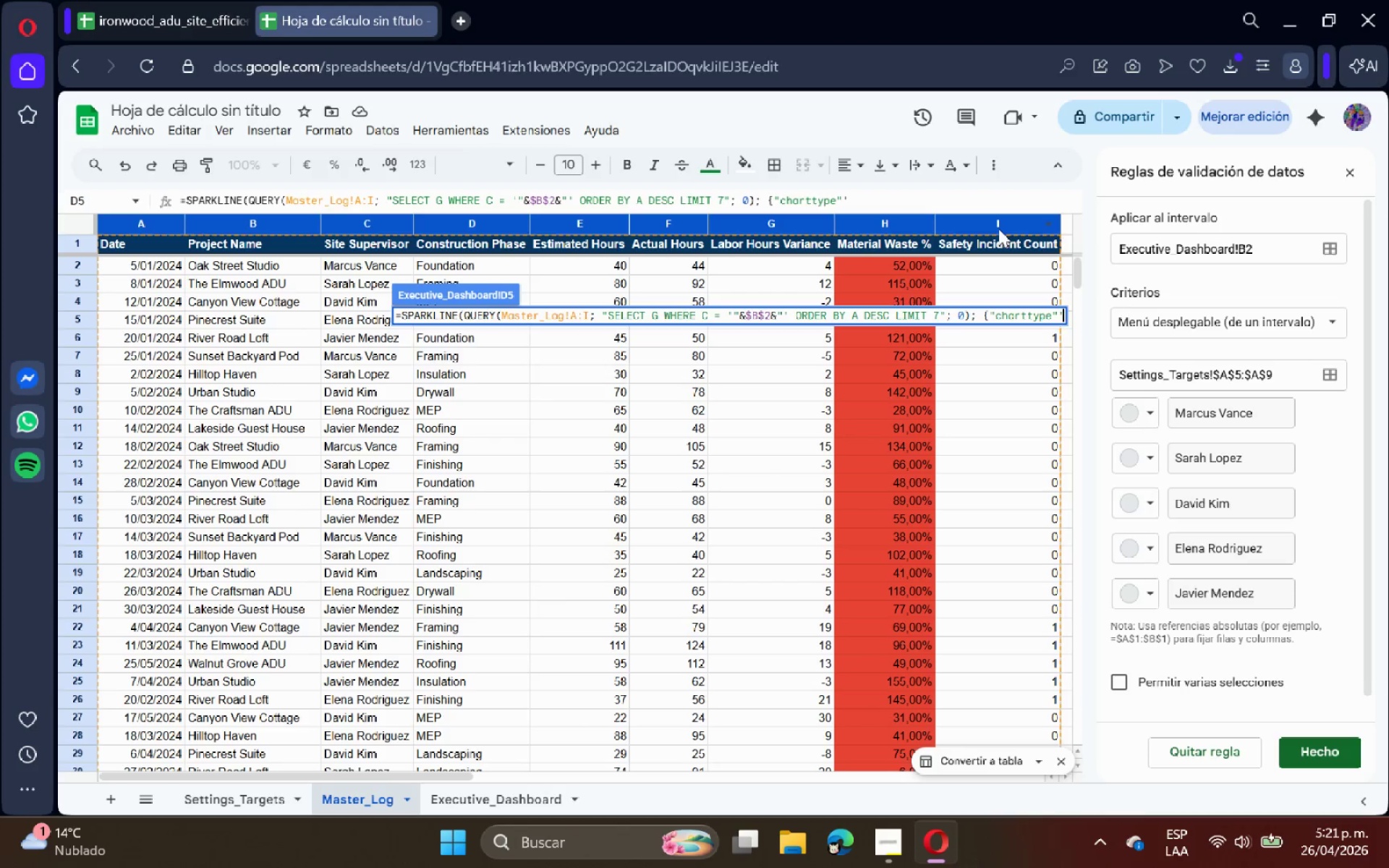 
key(Backspace)
 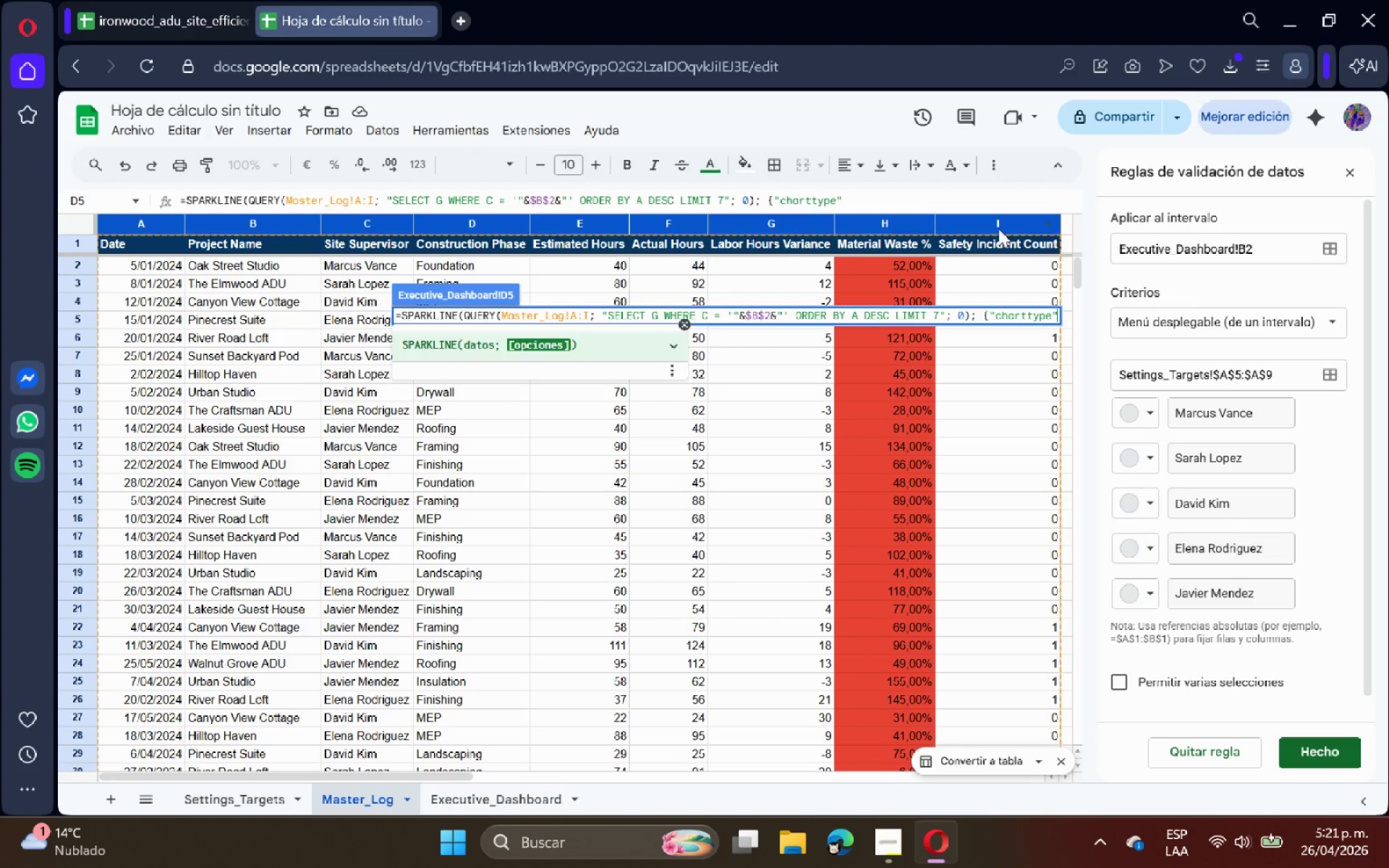 
key(Shift+ShiftRight)
 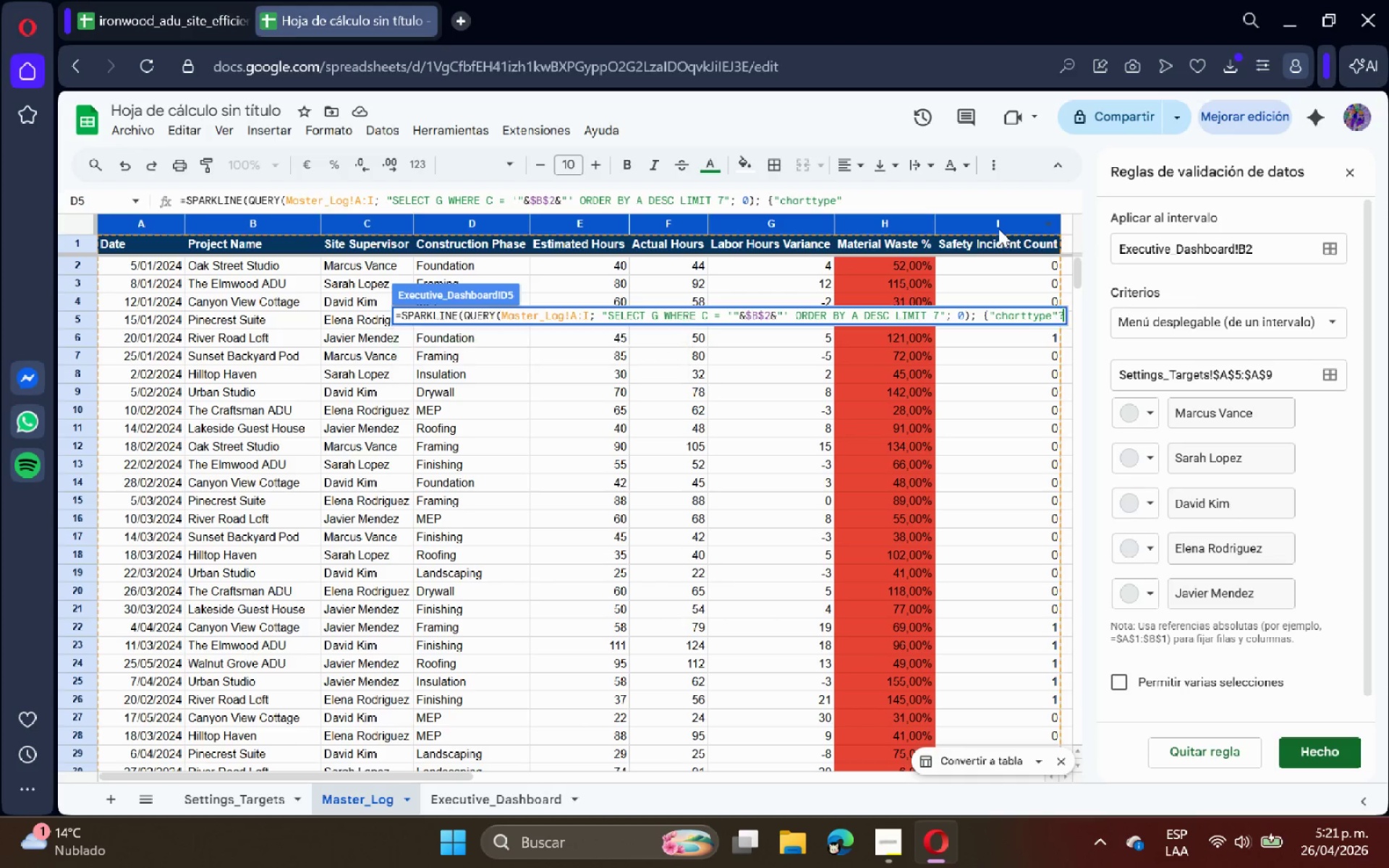 
key(Shift+BracketLeft)
 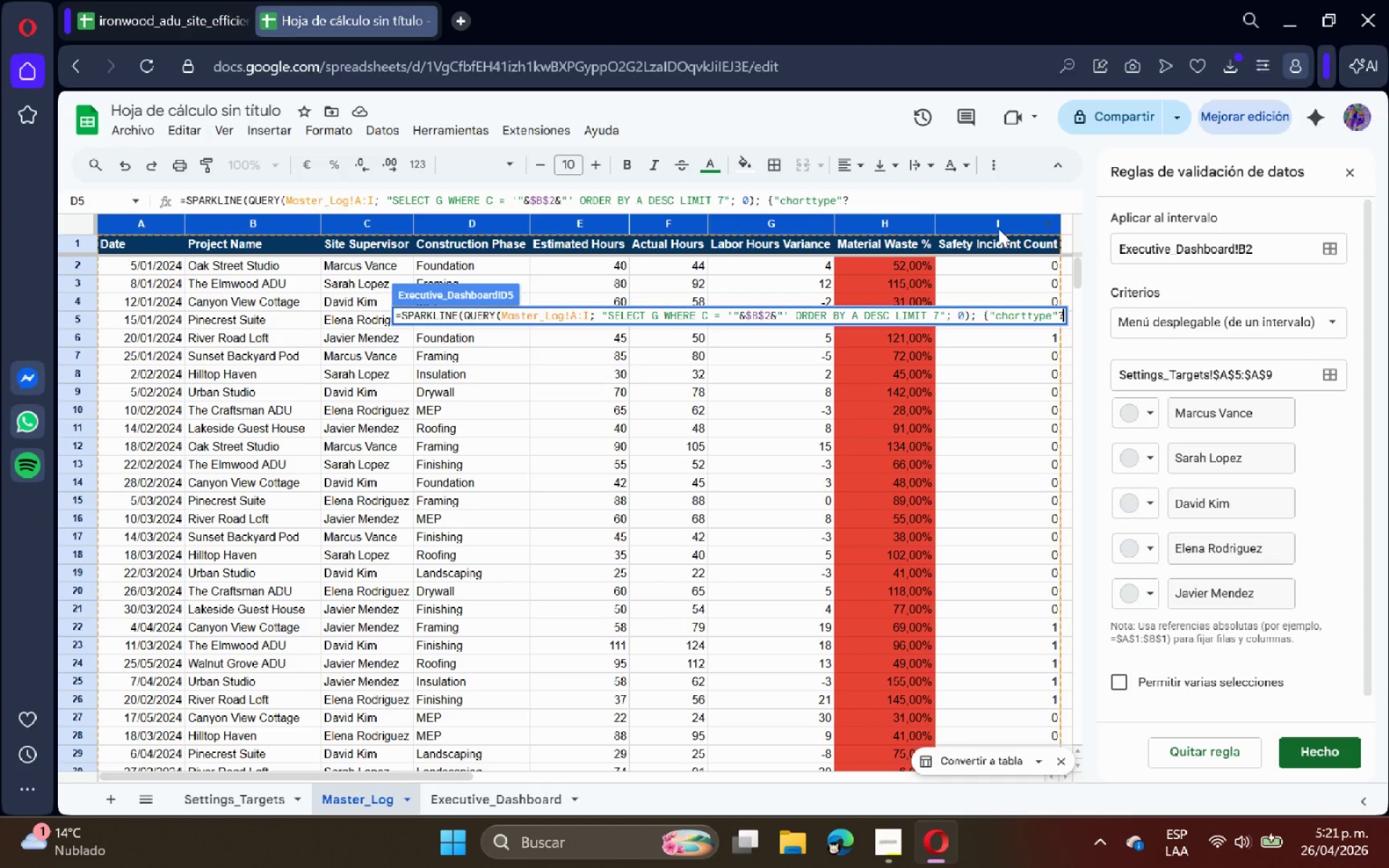 
key(Backspace)
 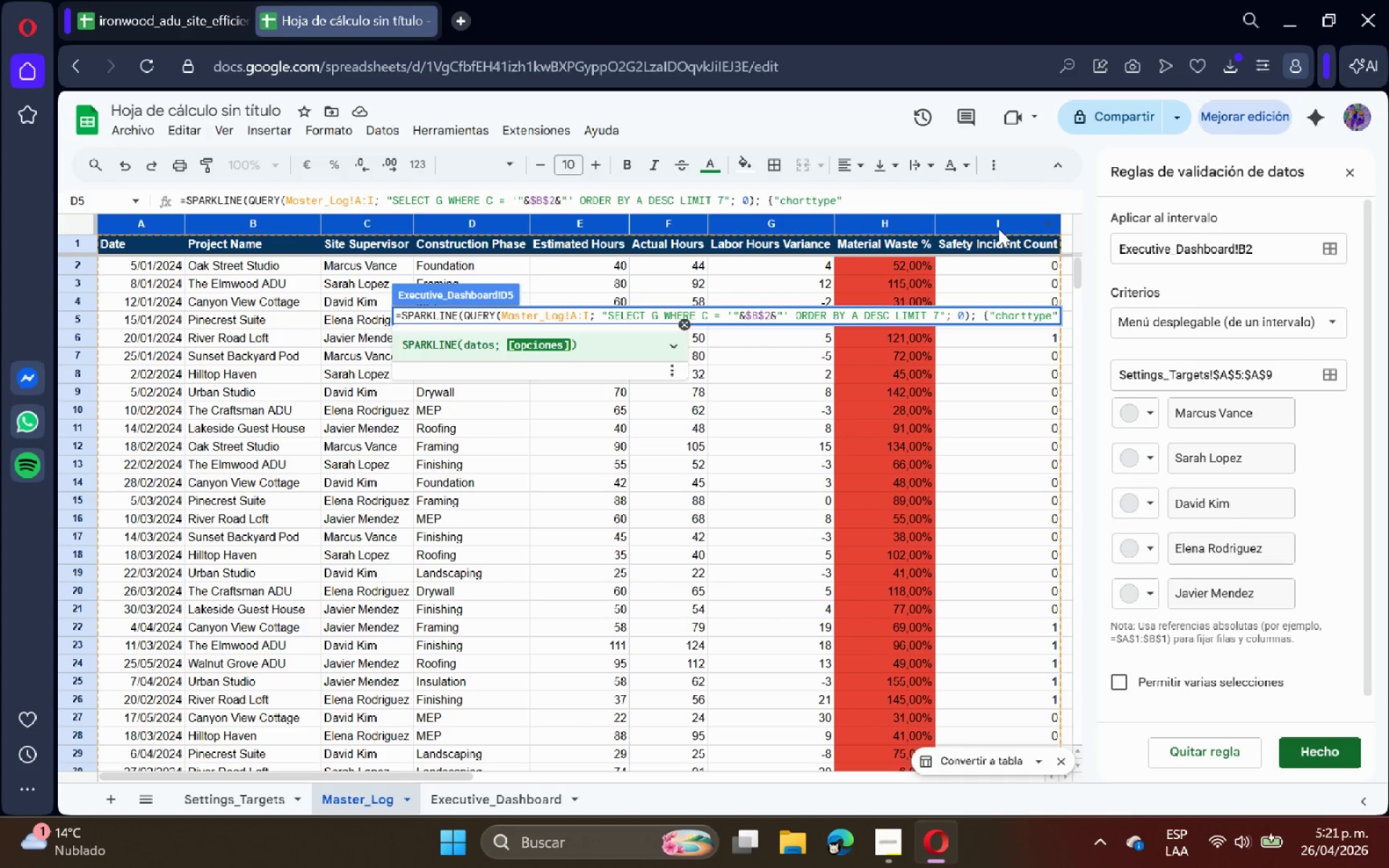 
key(Alt+Control+BracketLeft)
 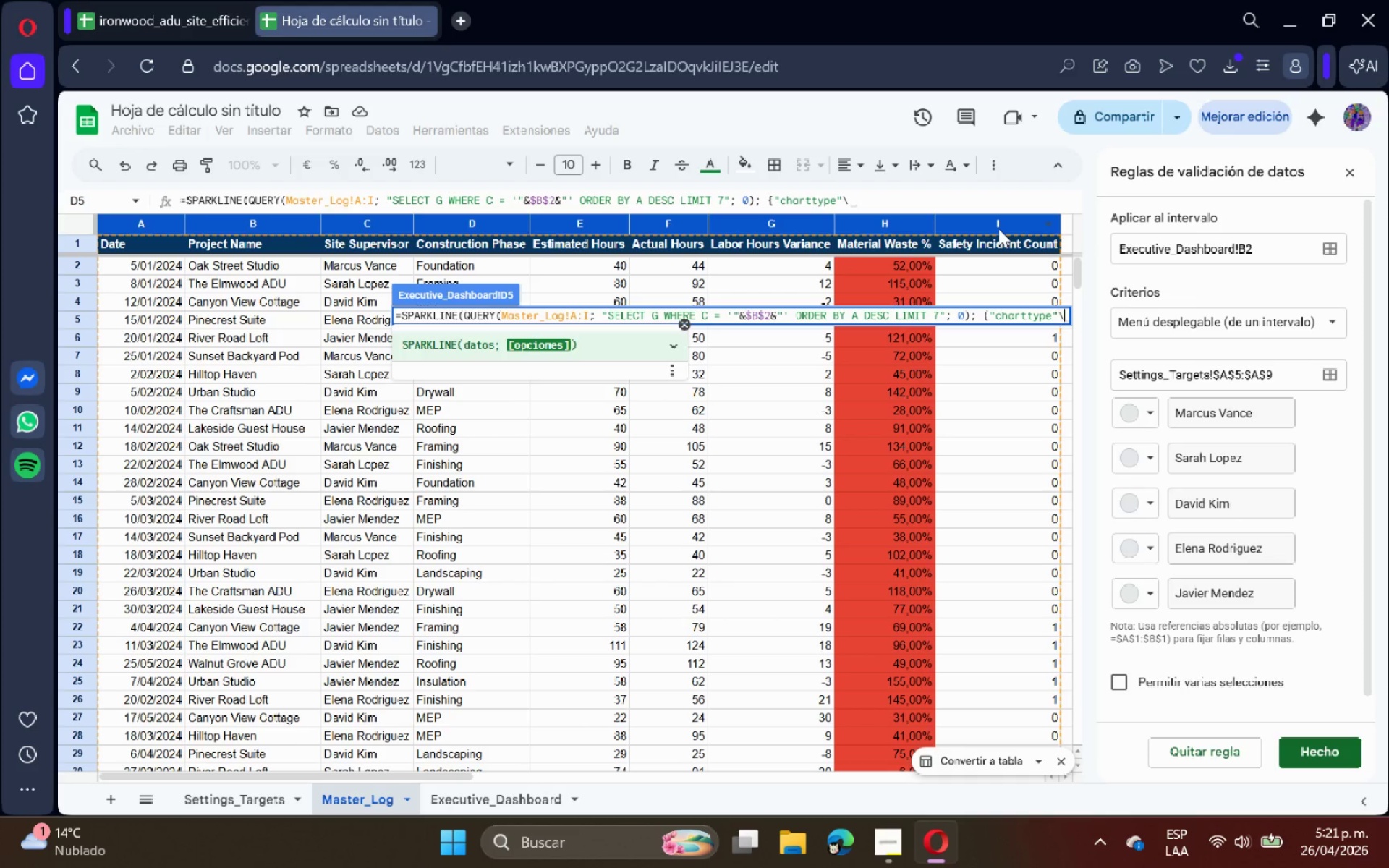 
key(Shift+ShiftRight)
 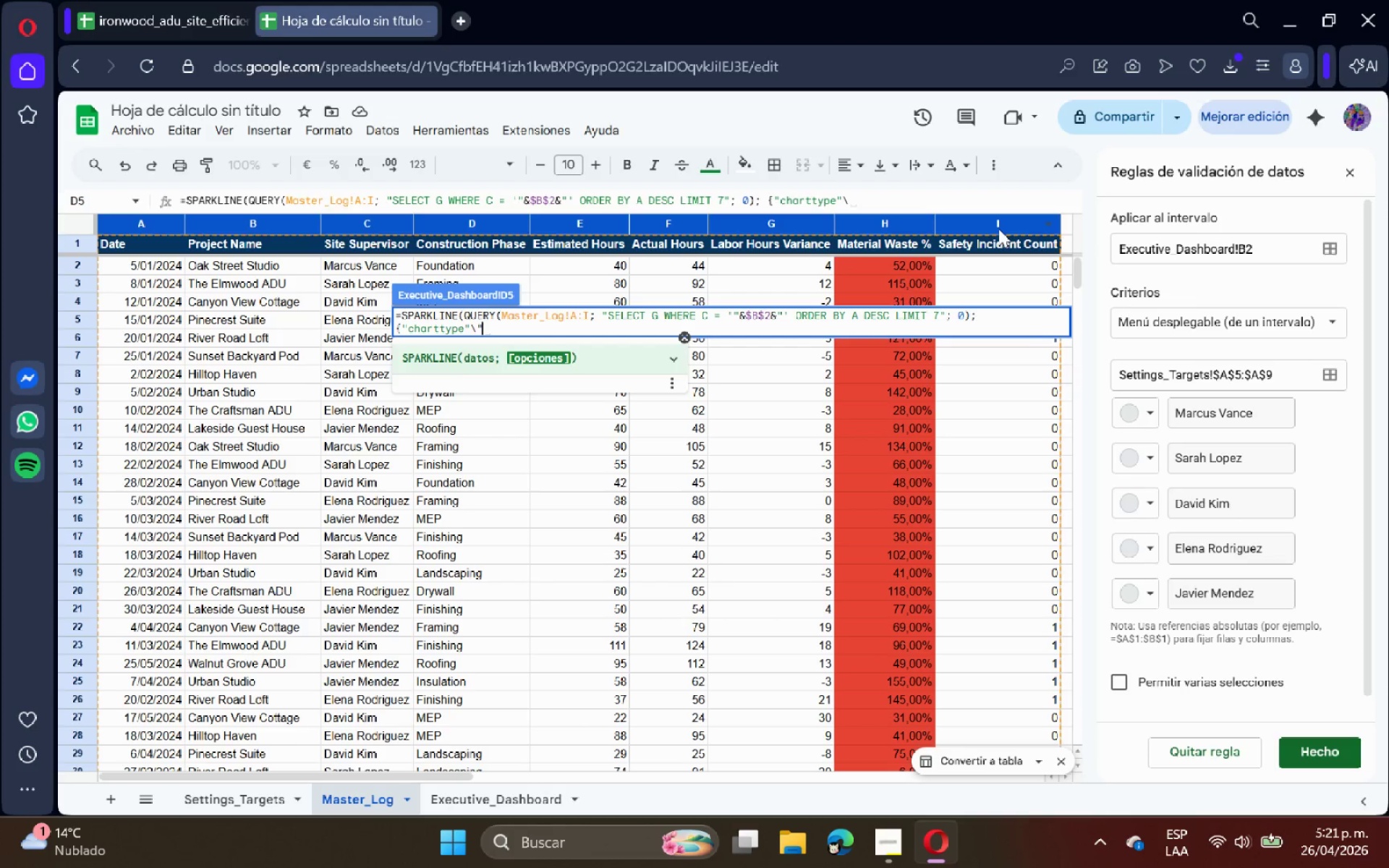 
key(Shift+2)
 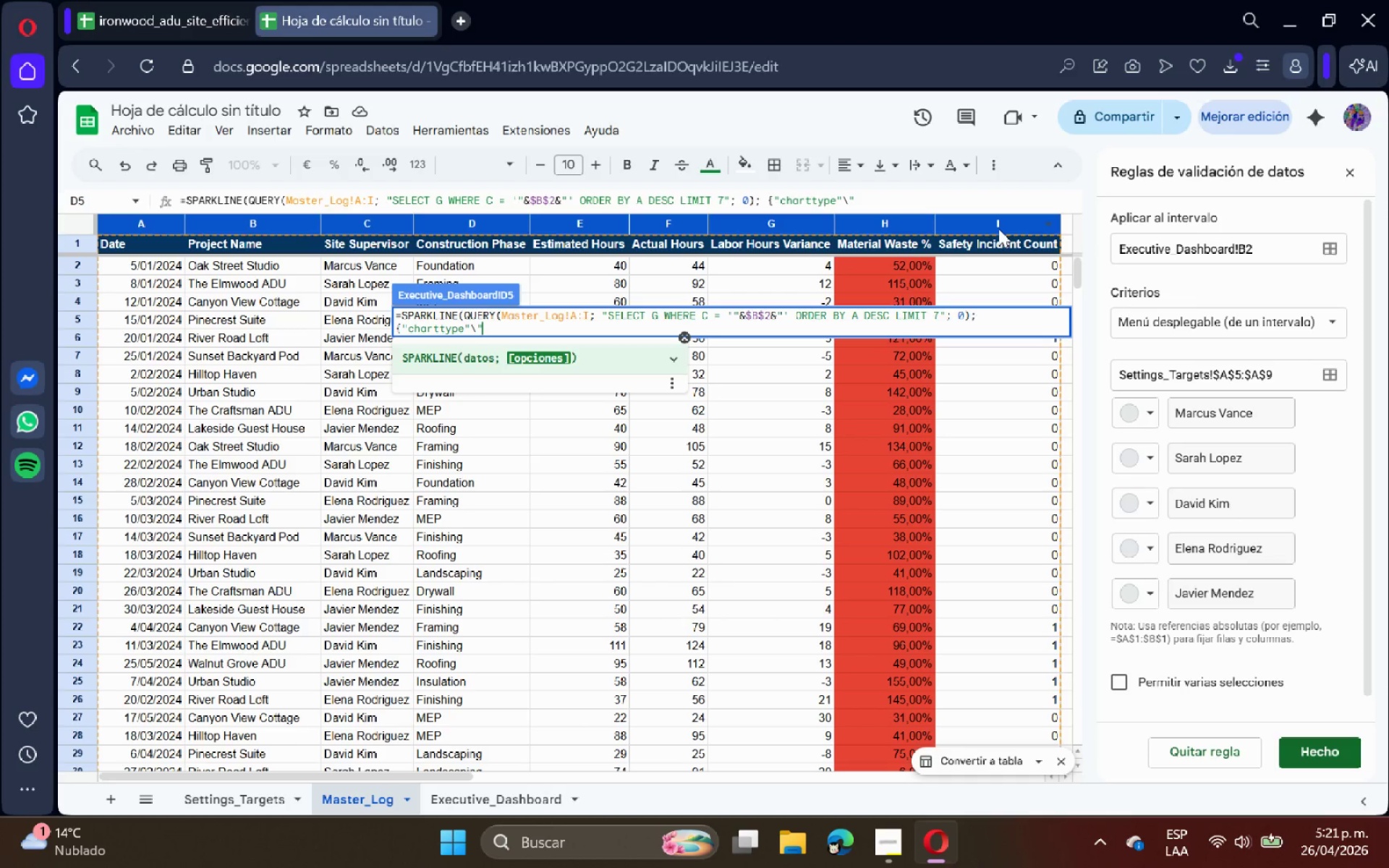 
wait(14.53)
 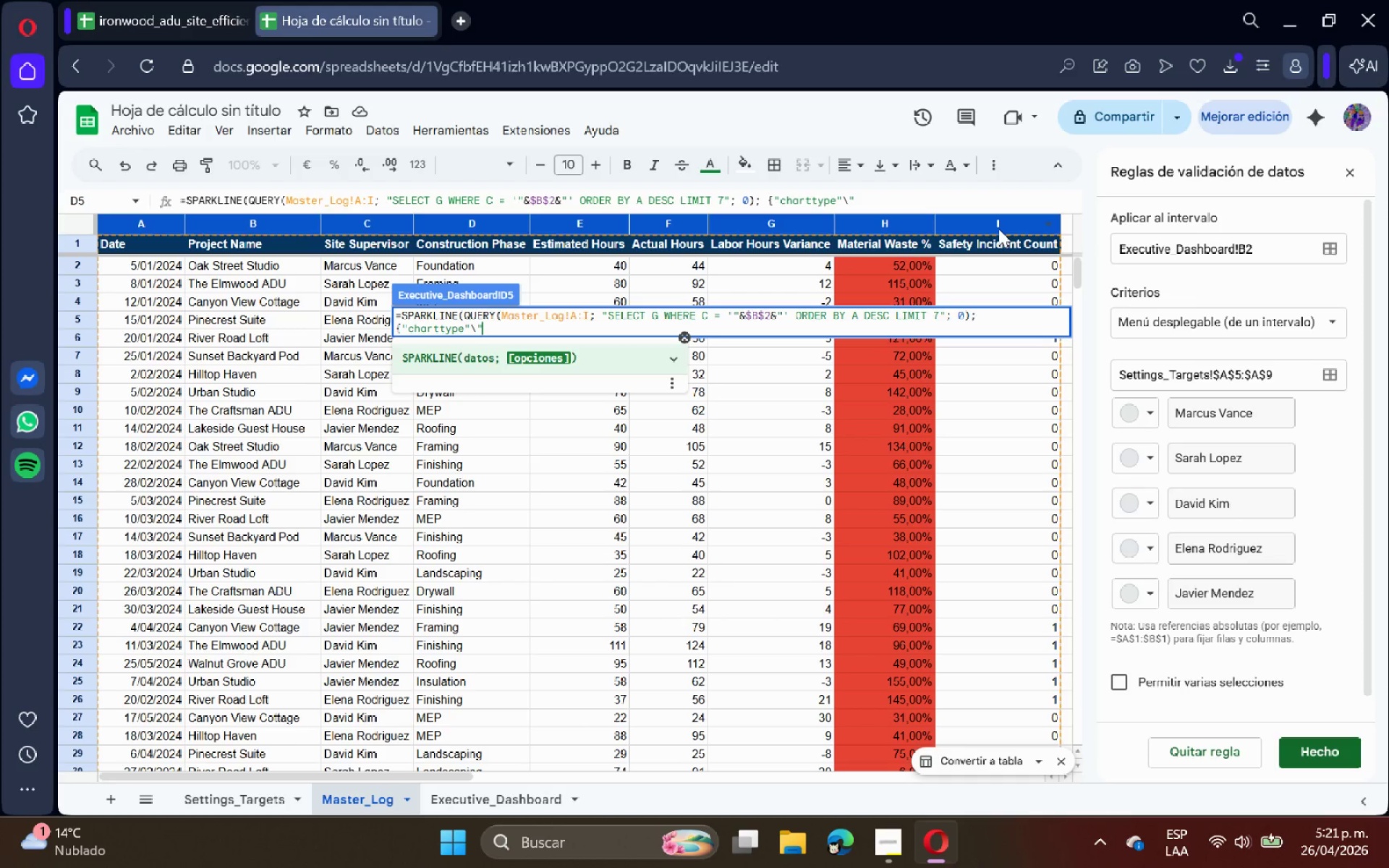 
type(column@< @color1@)
 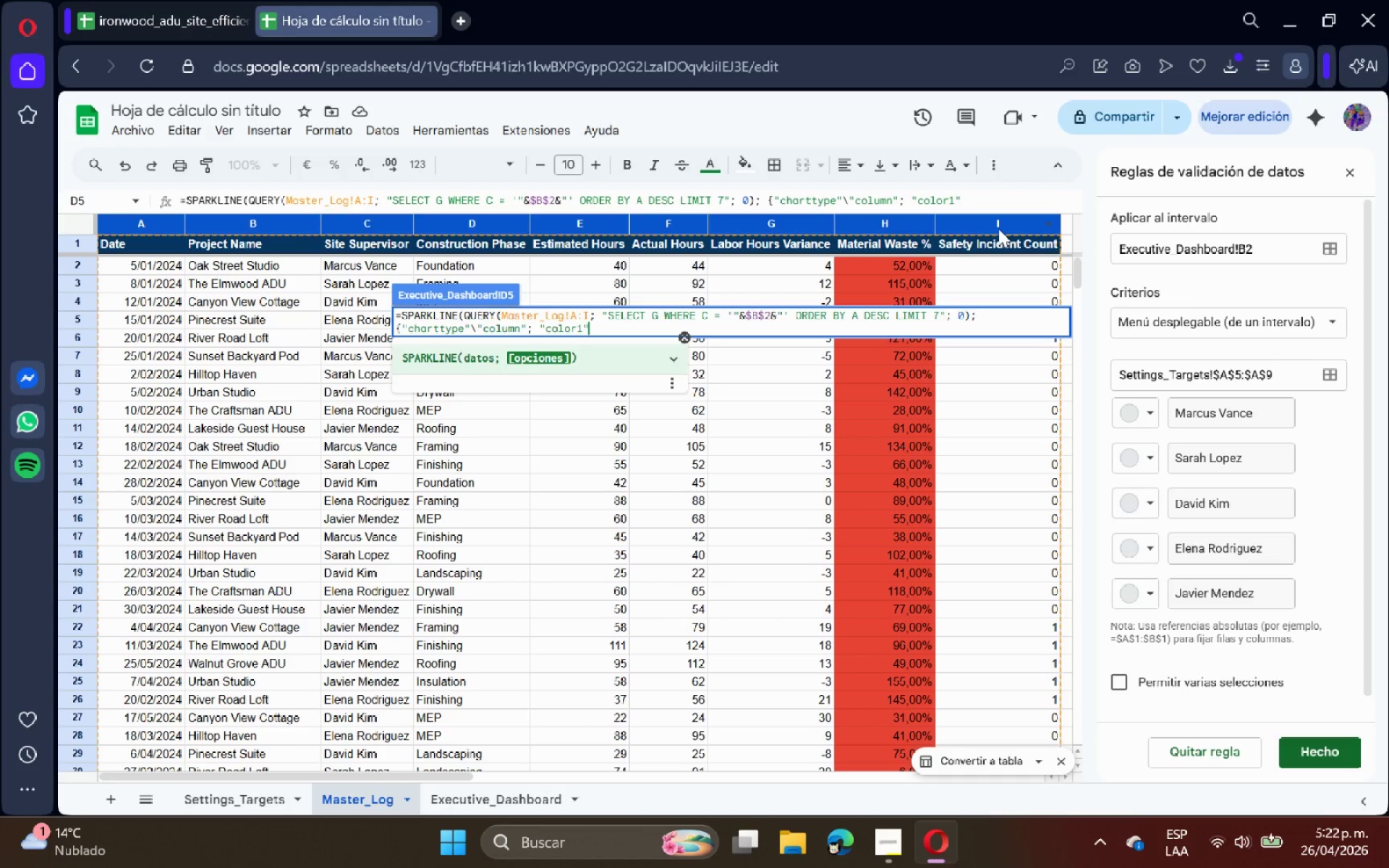 
key(Alt+Control+BracketLeft)
 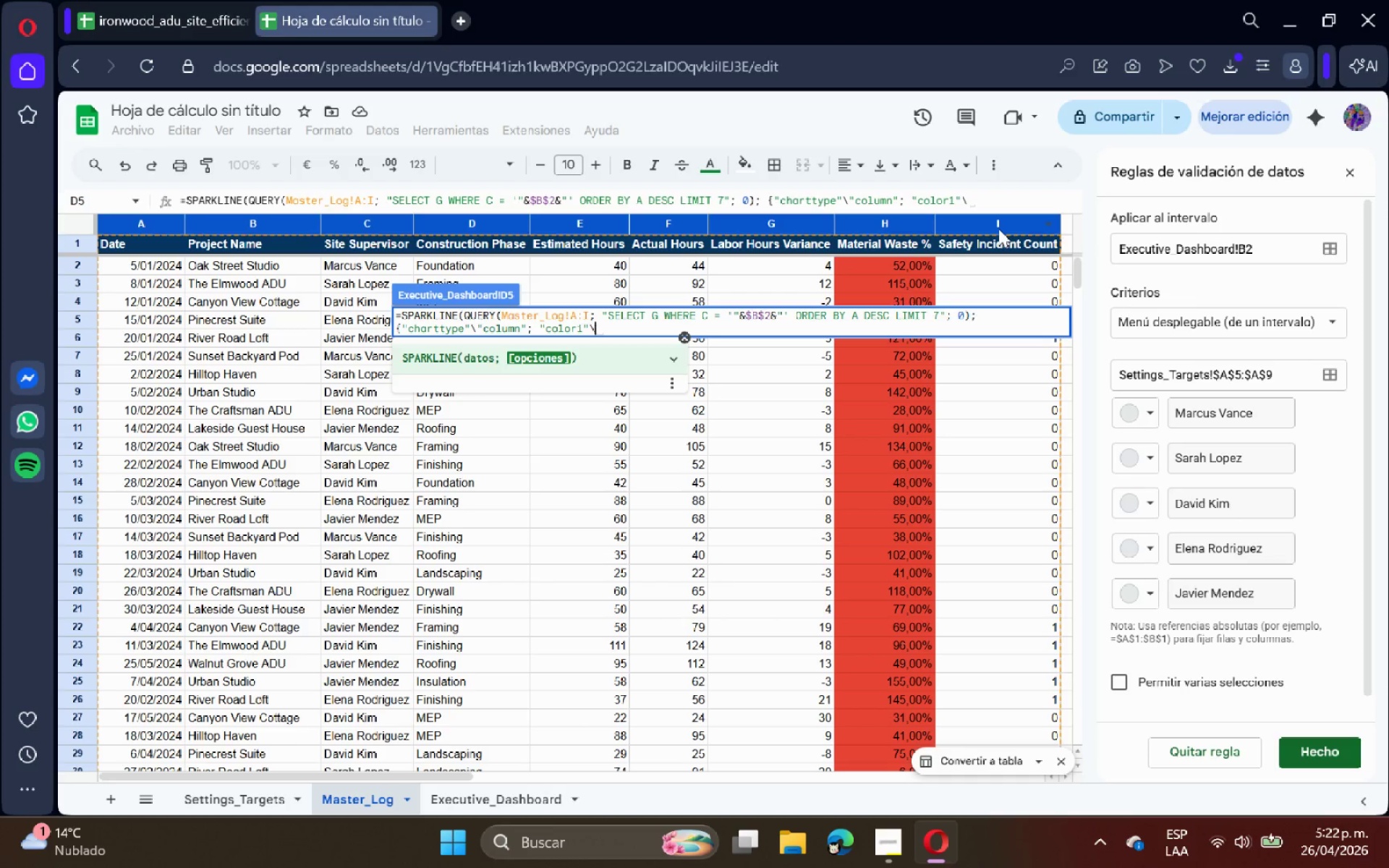 
type(@#2c3e50@/()
 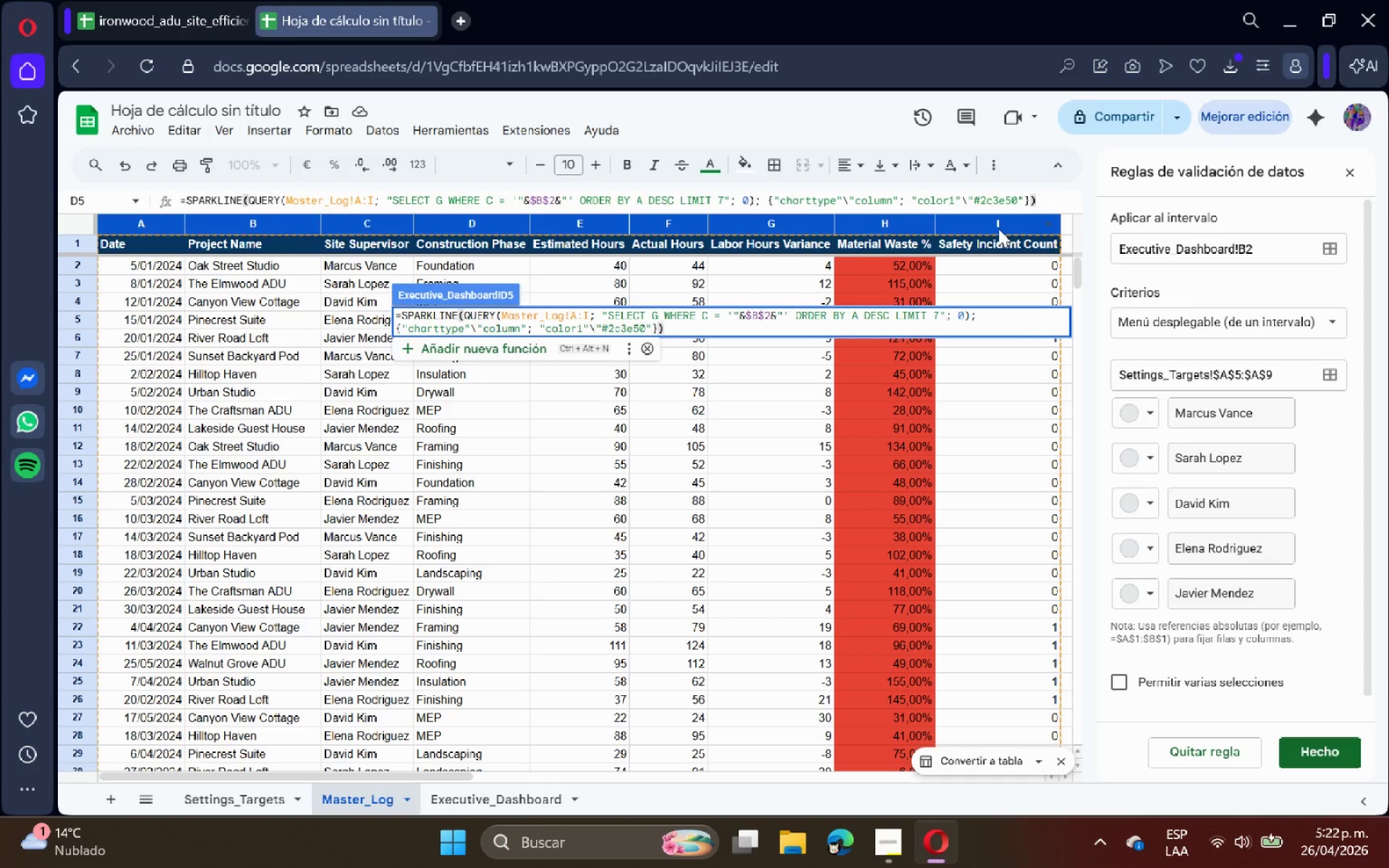 
key(Enter)
 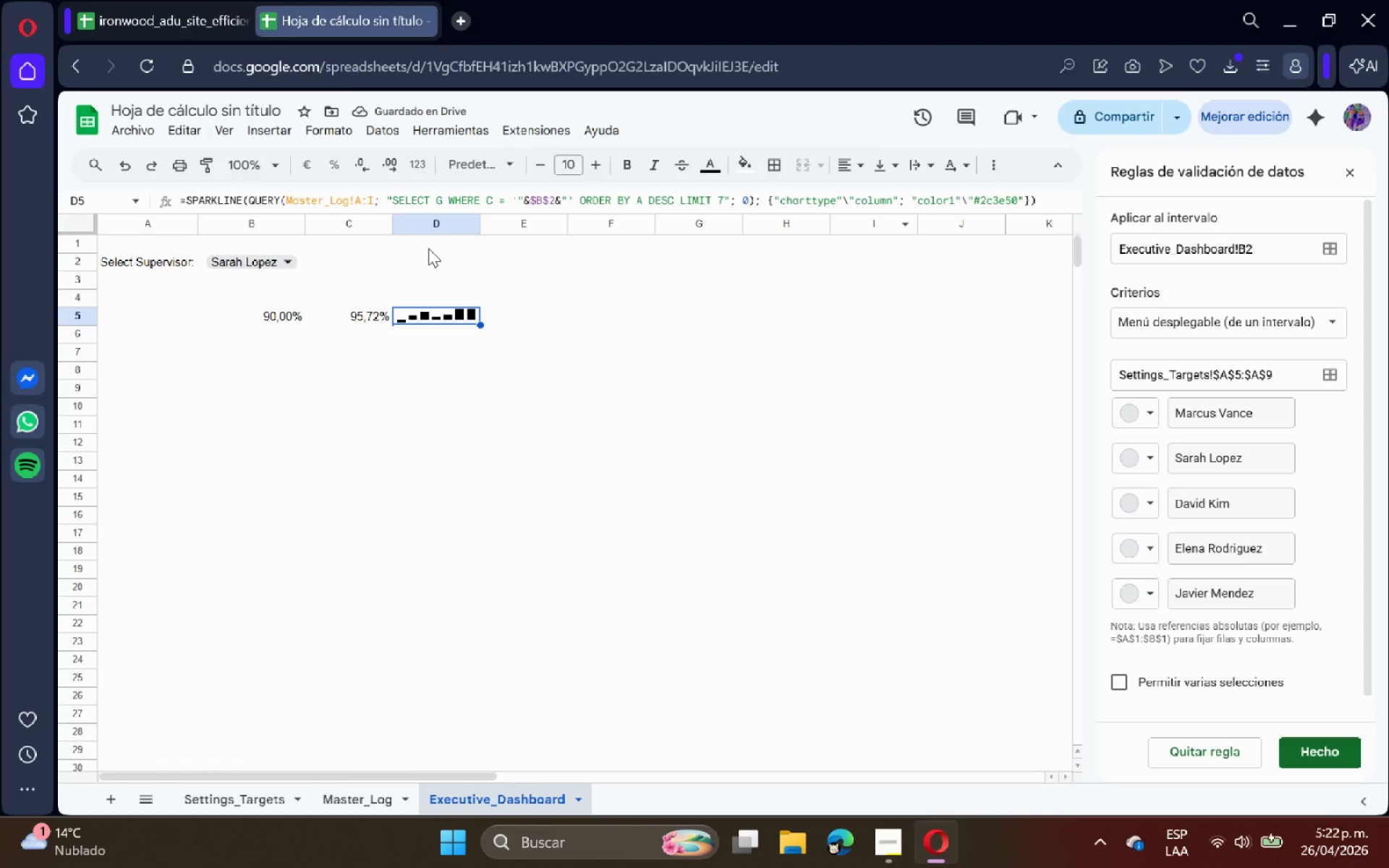 
double_click([480, 223])
 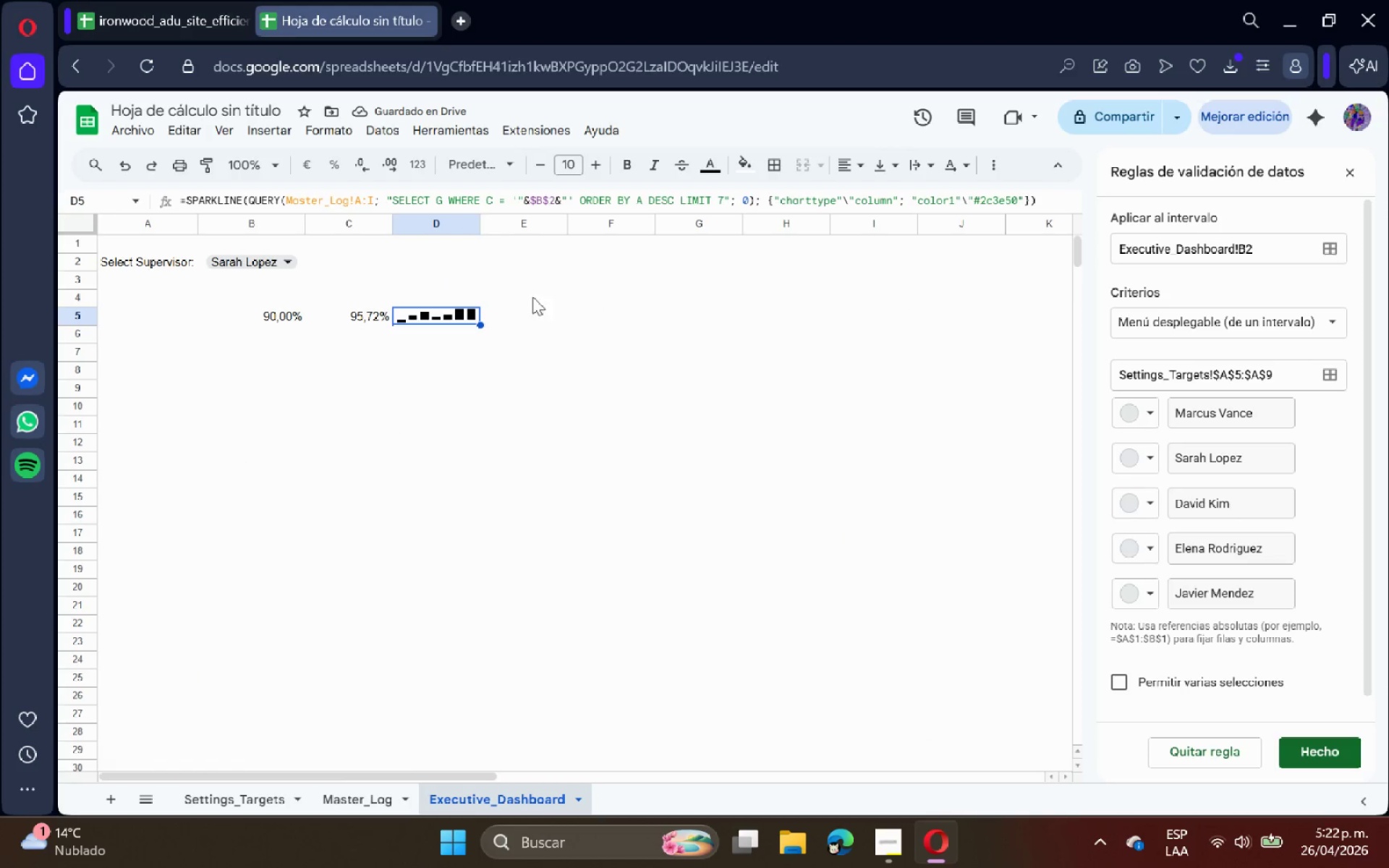 
triple_click([557, 320])
 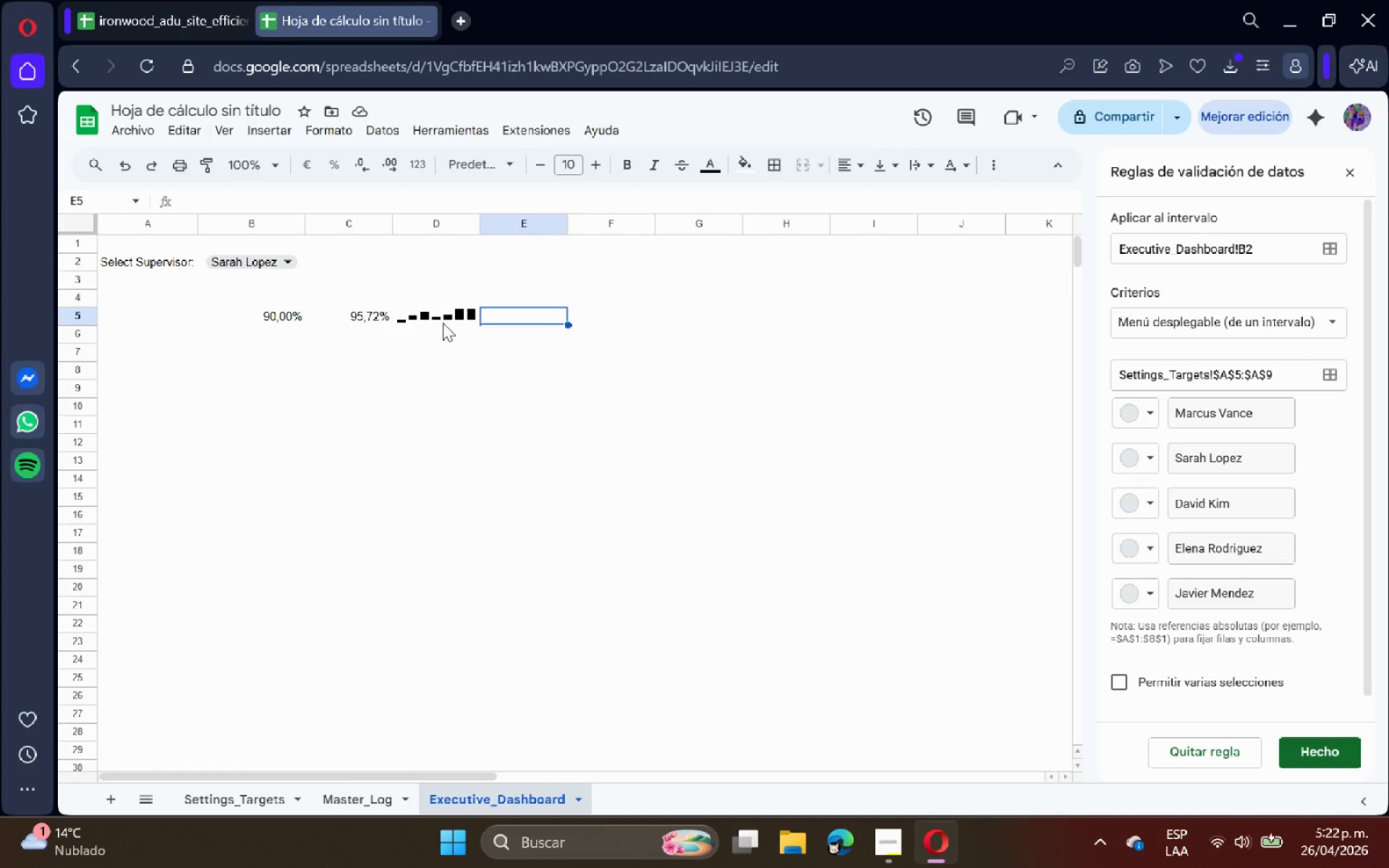 
left_click([443, 323])
 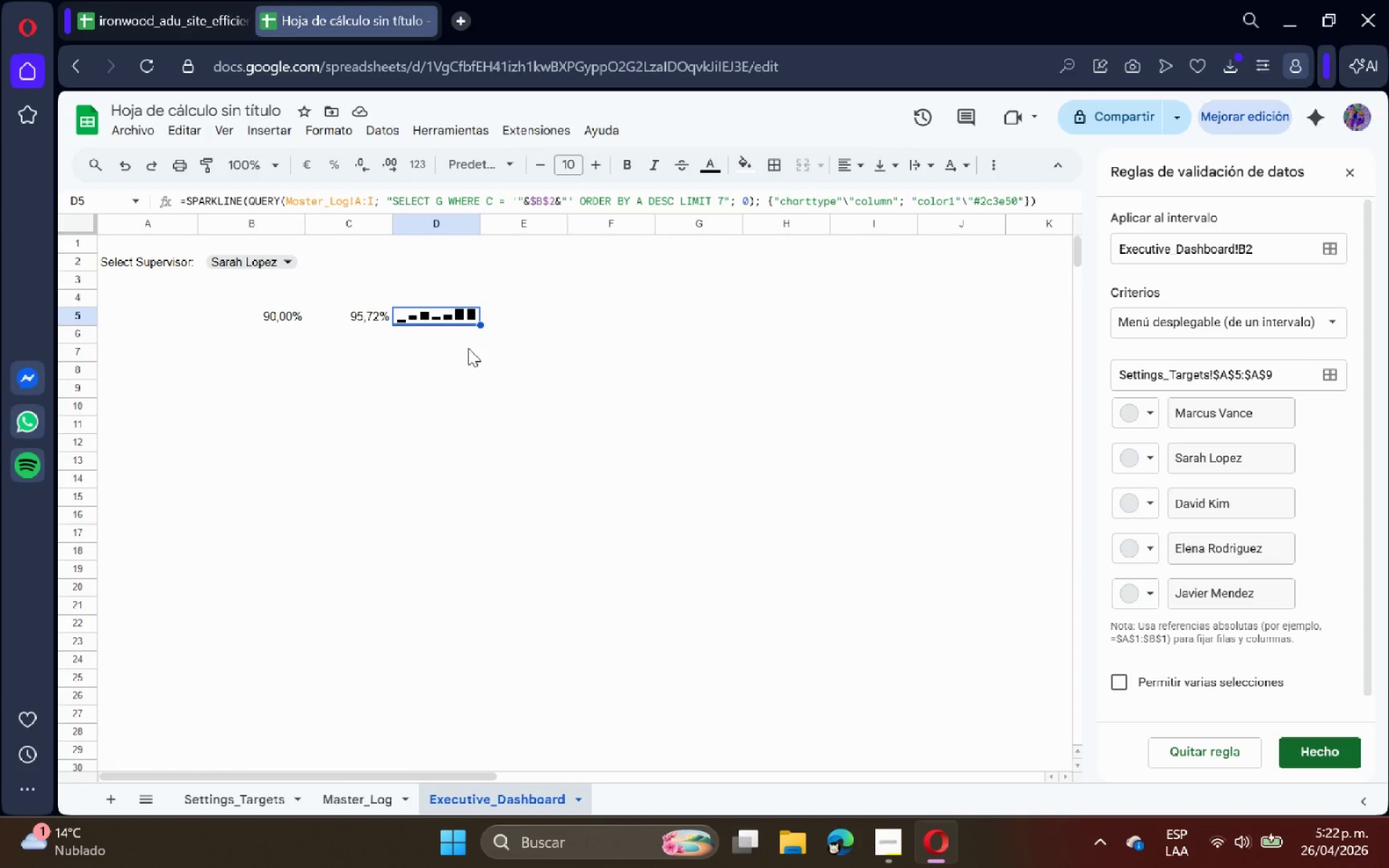 
left_click([468, 348])
 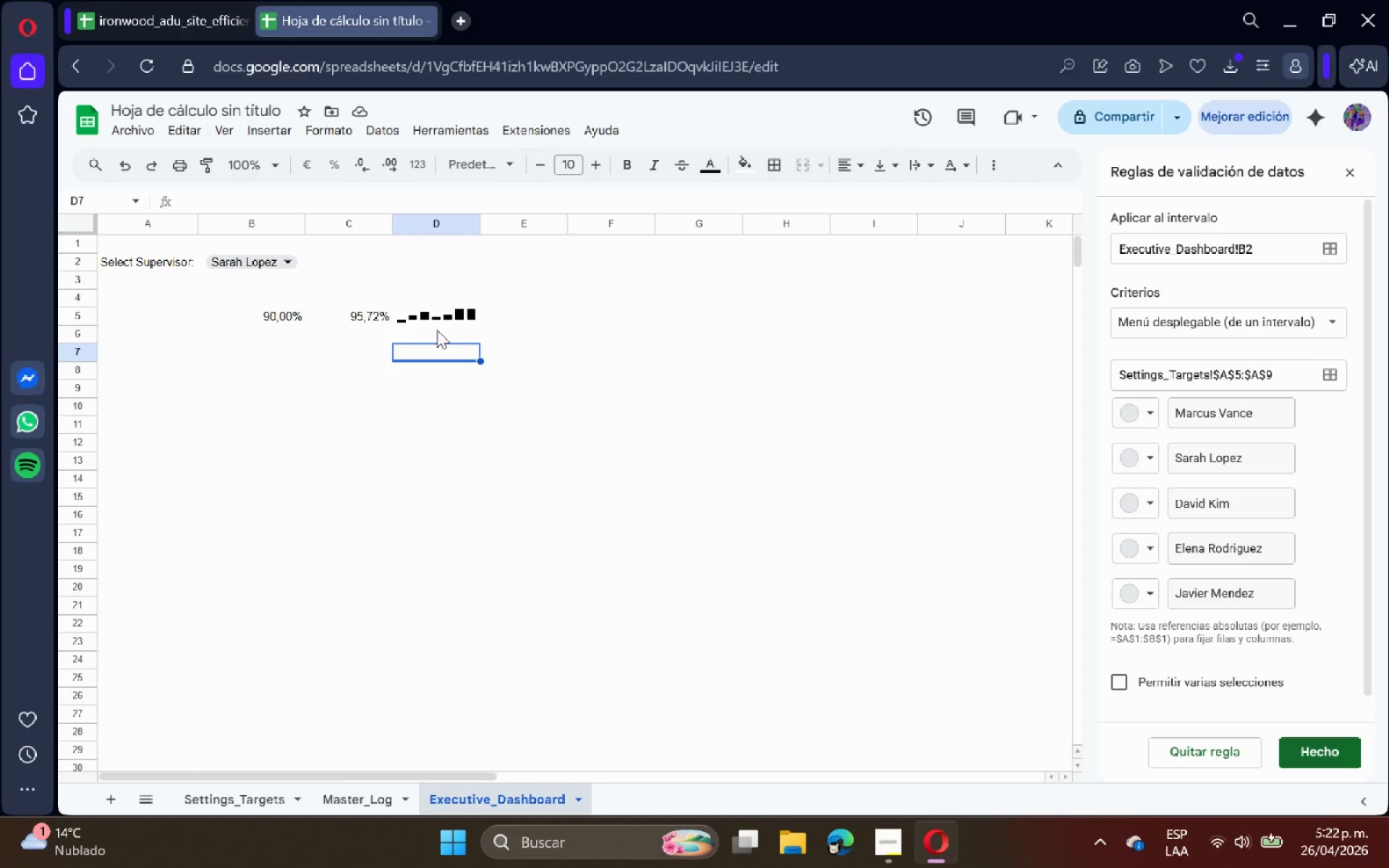 
left_click([428, 313])
 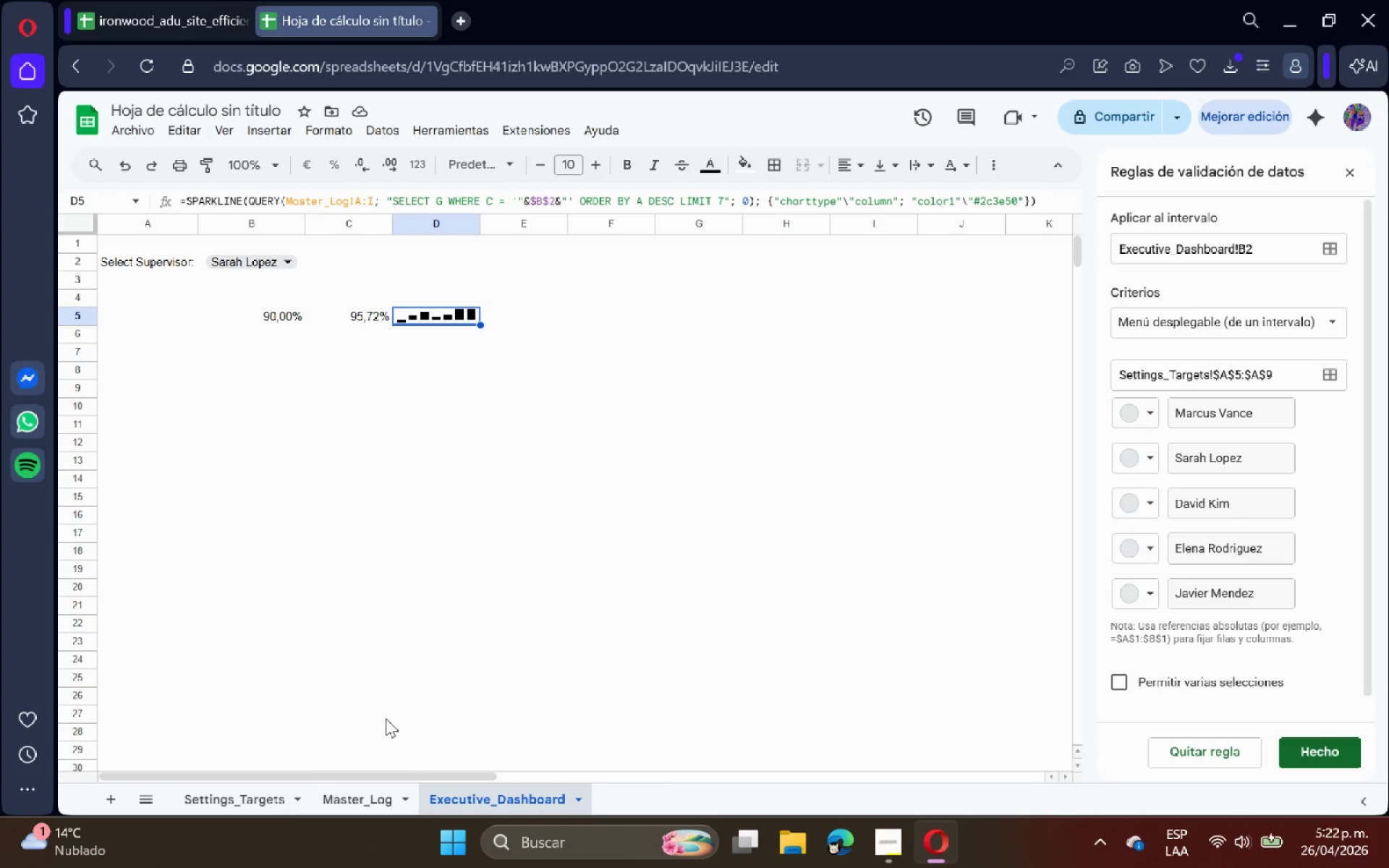 
wait(5.75)
 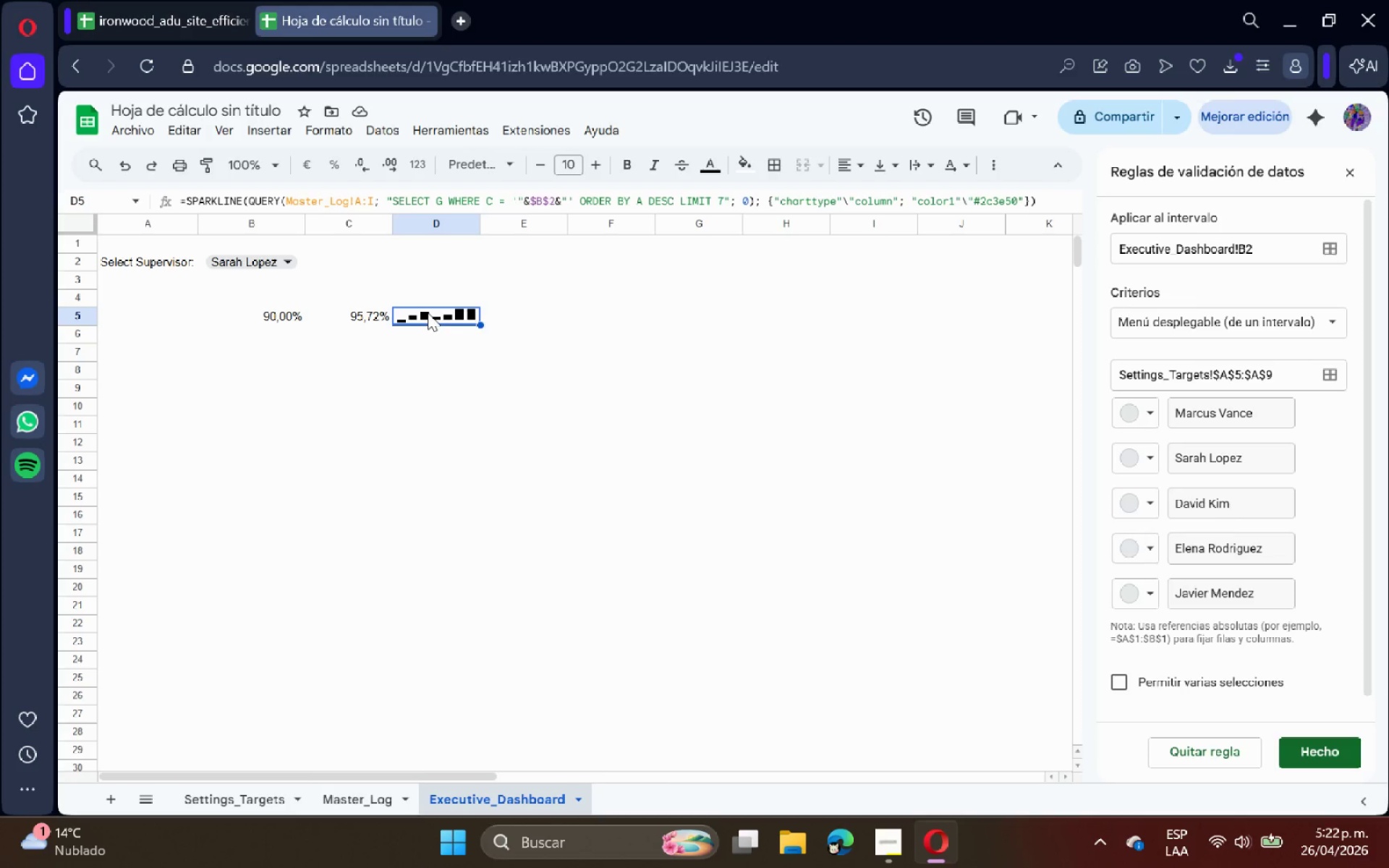 
left_click([378, 814])
 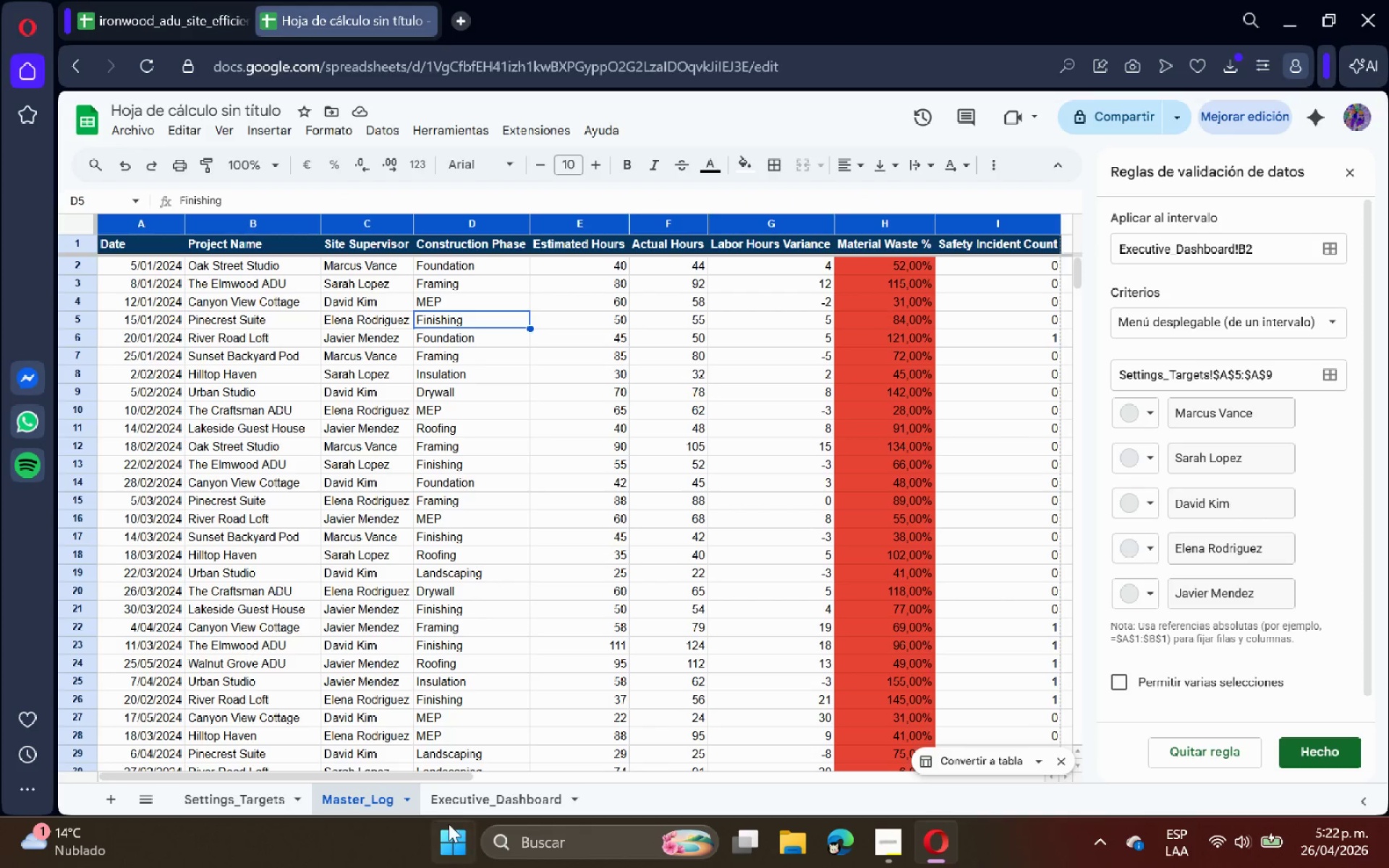 
left_click([471, 810])
 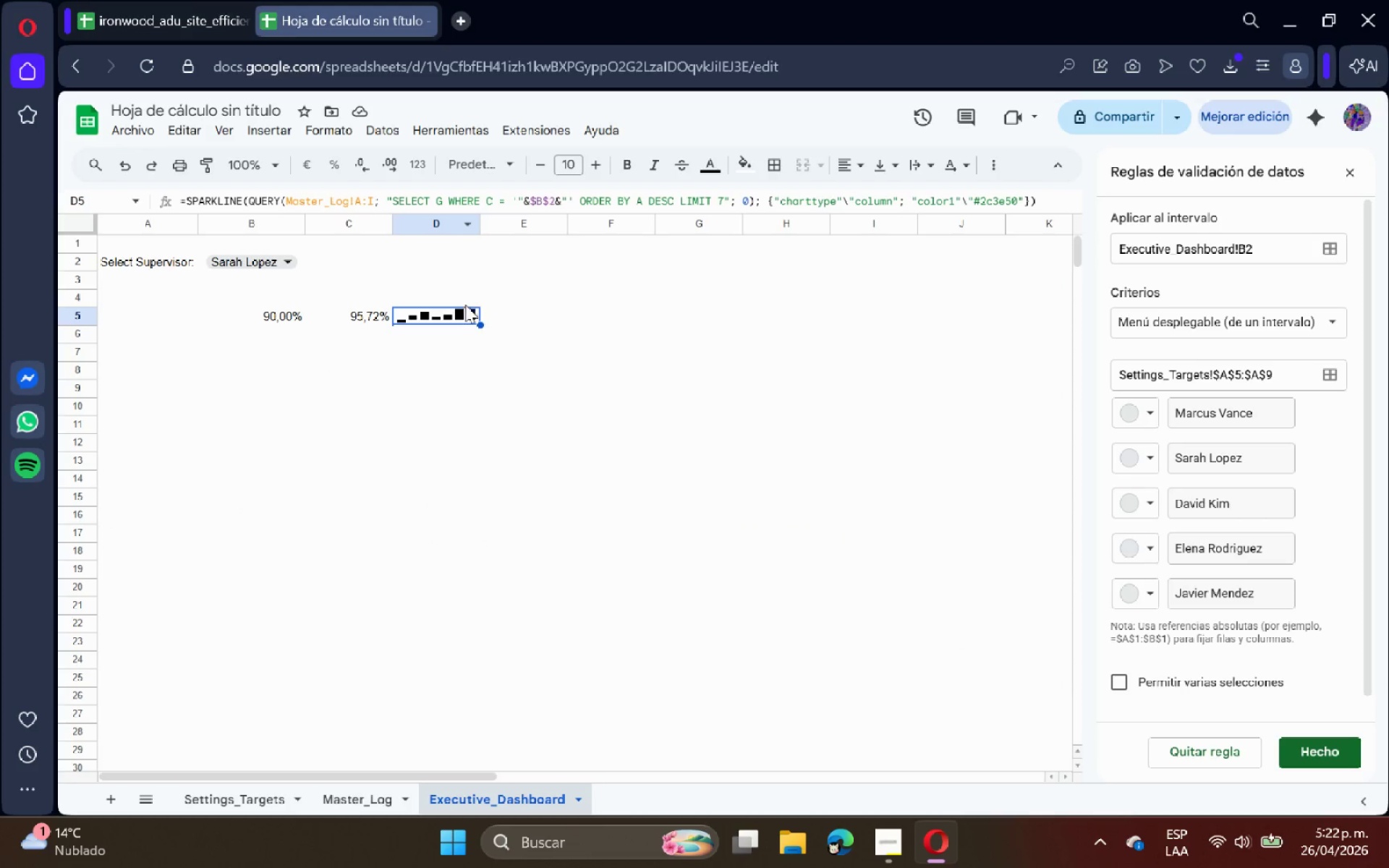 
double_click([461, 310])
 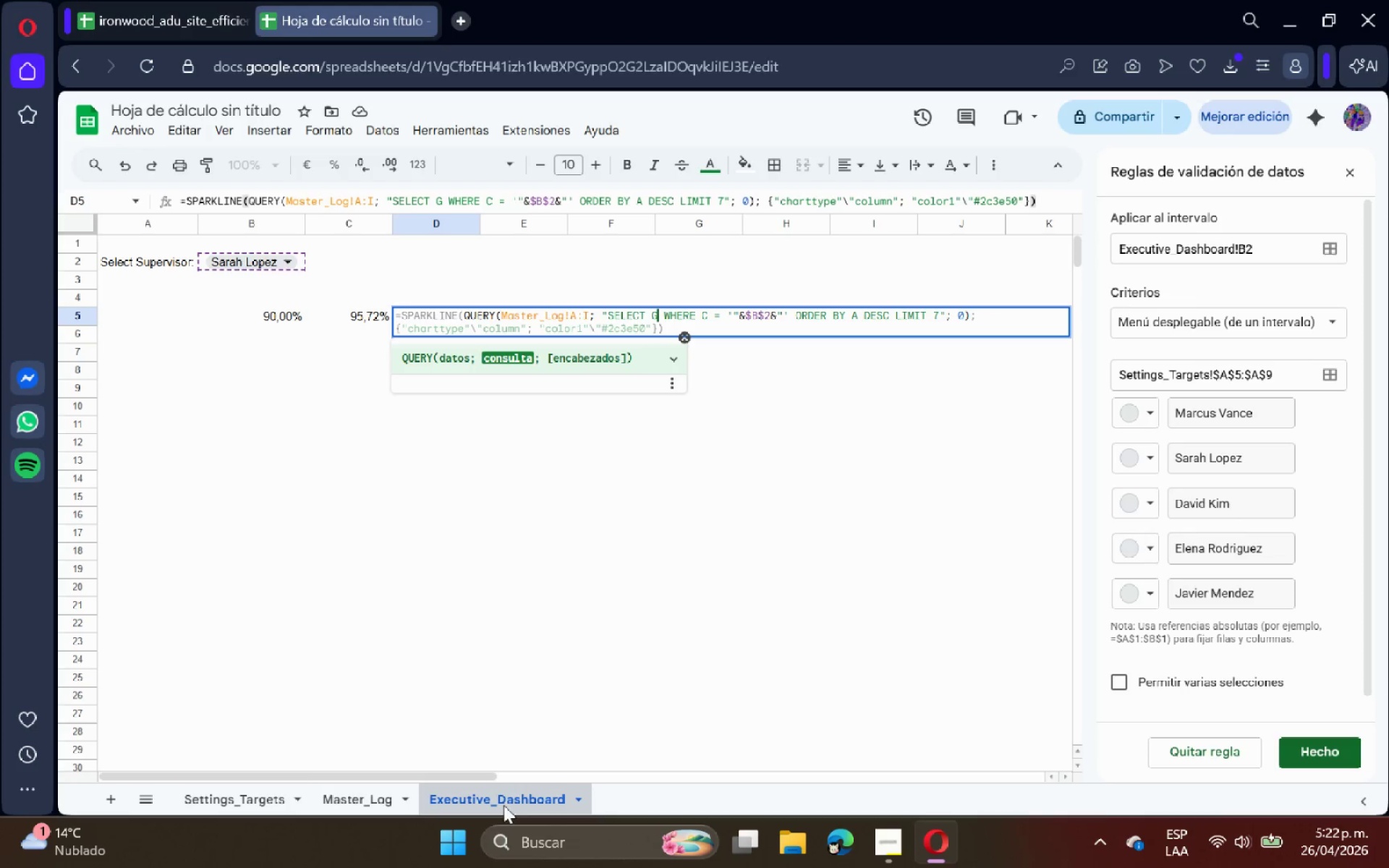 
left_click([376, 806])
 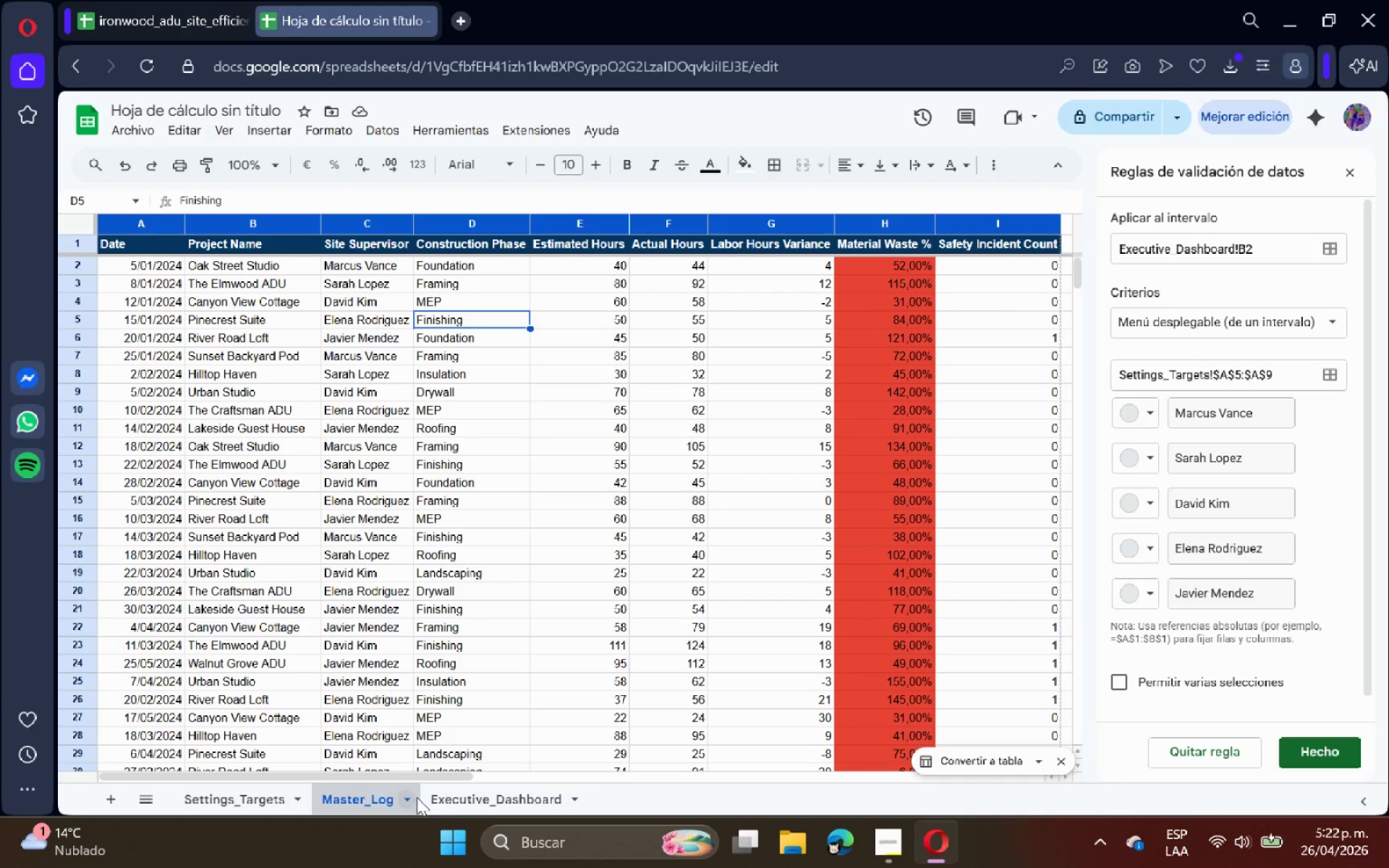 
left_click([455, 800])
 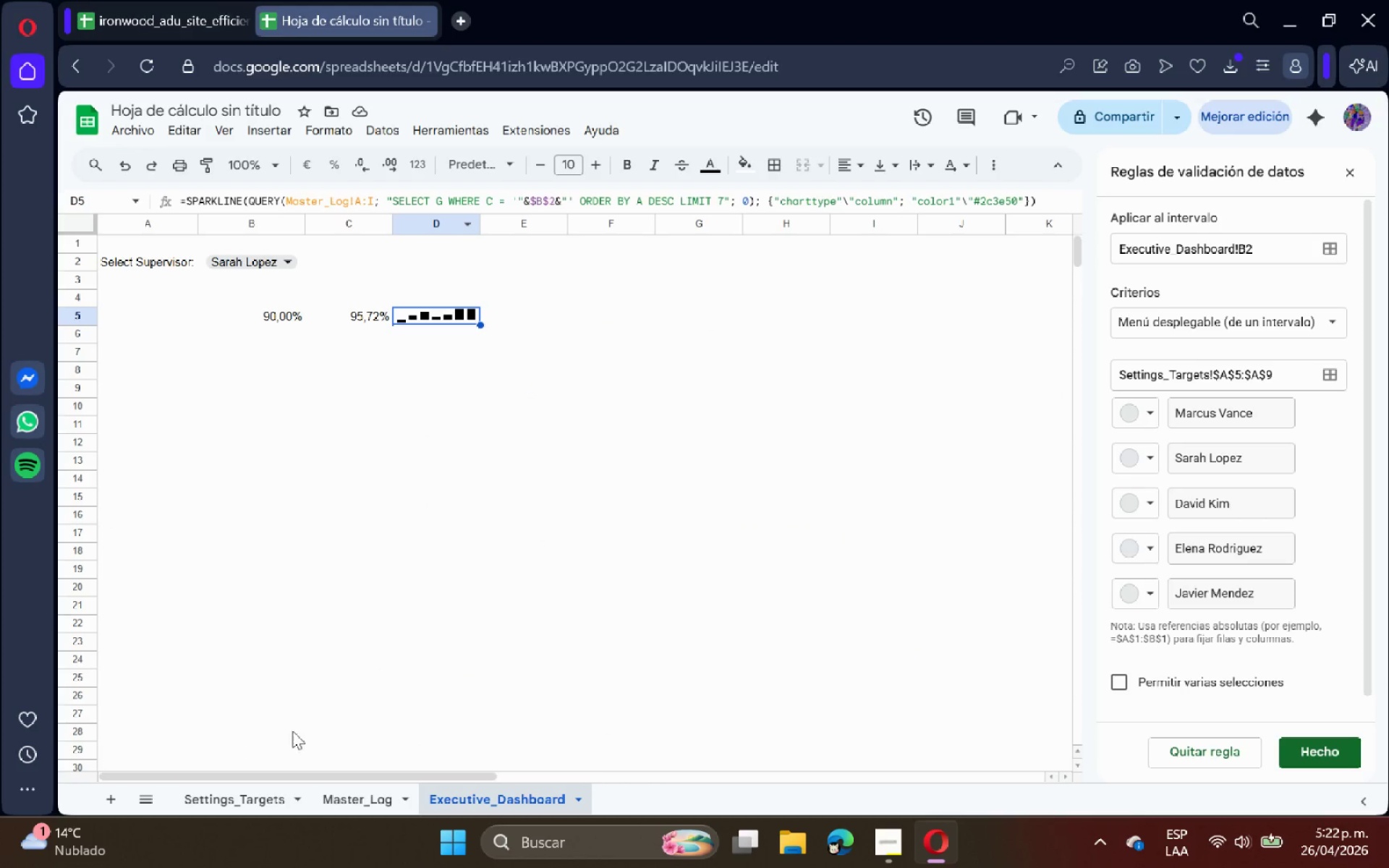 
left_click([373, 805])
 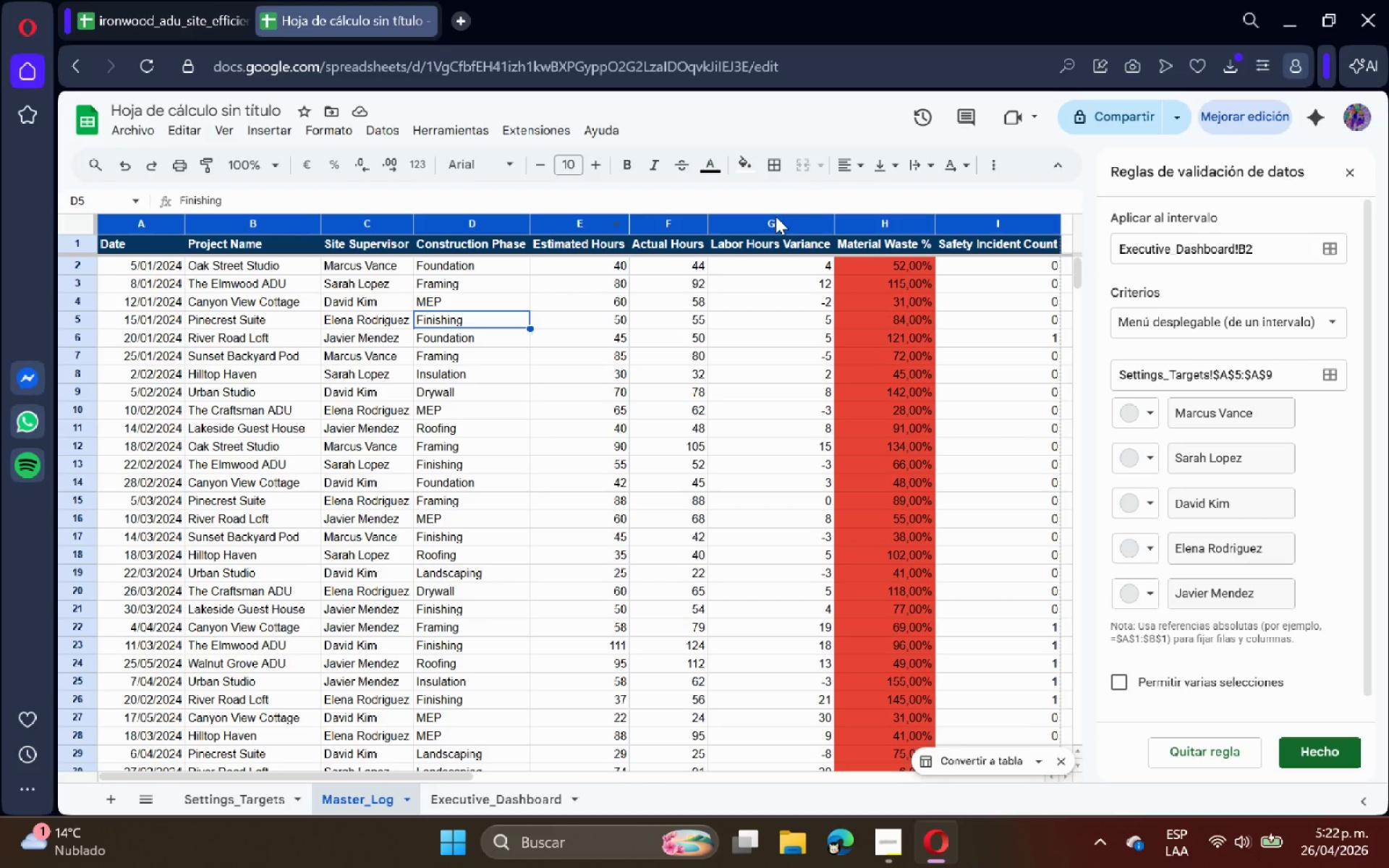 
left_click([789, 227])
 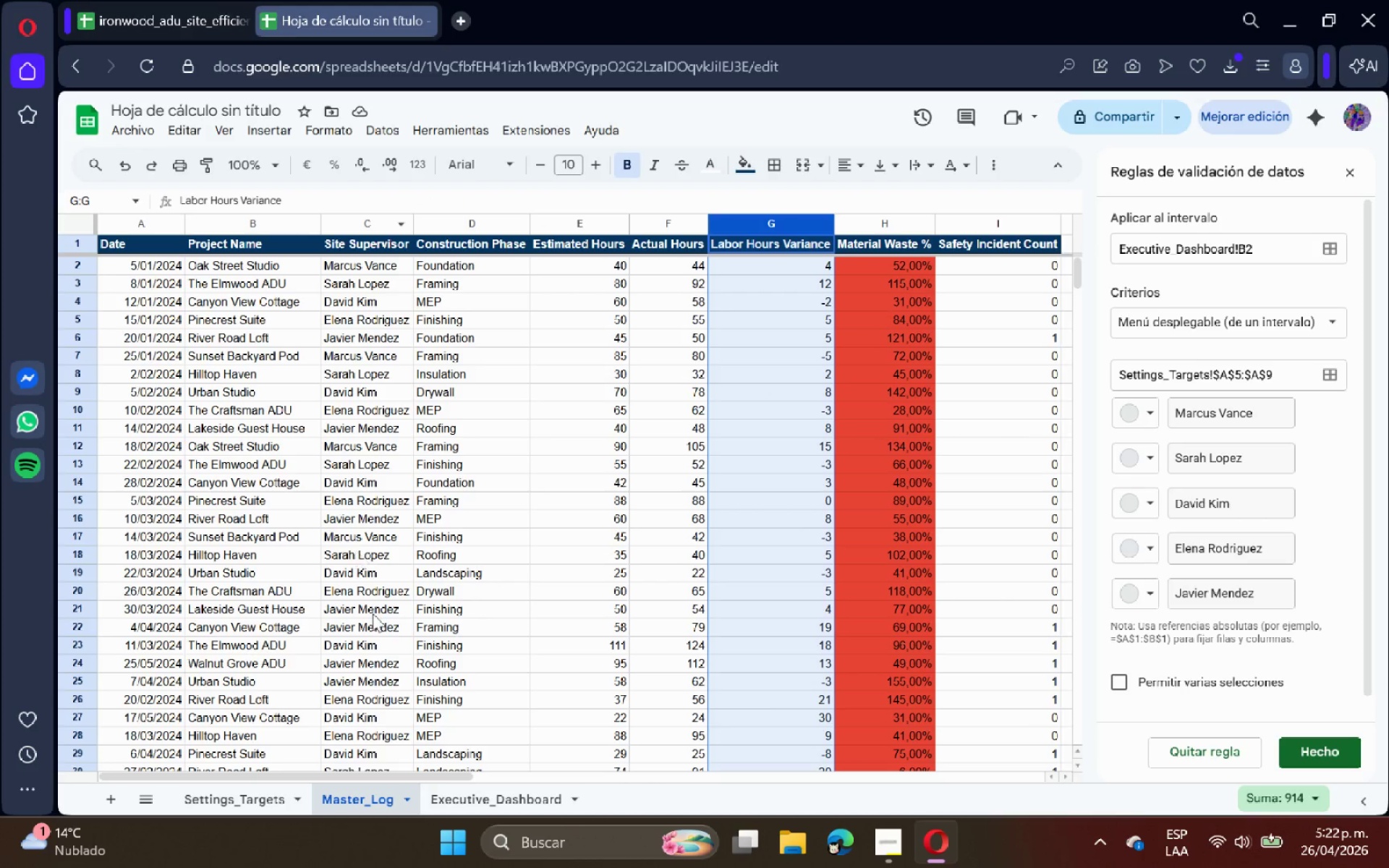 
left_click([472, 799])
 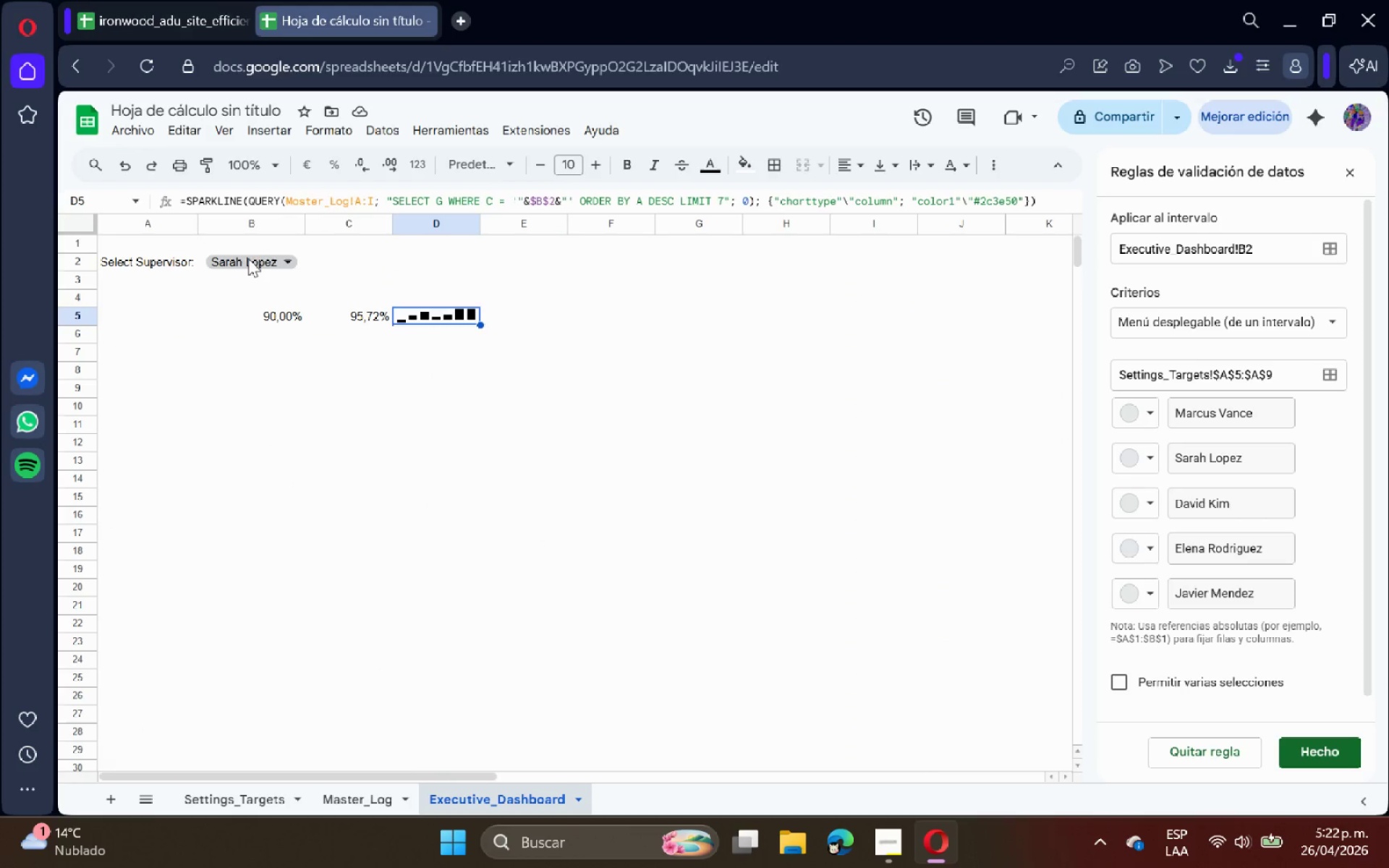 
left_click([252, 252])
 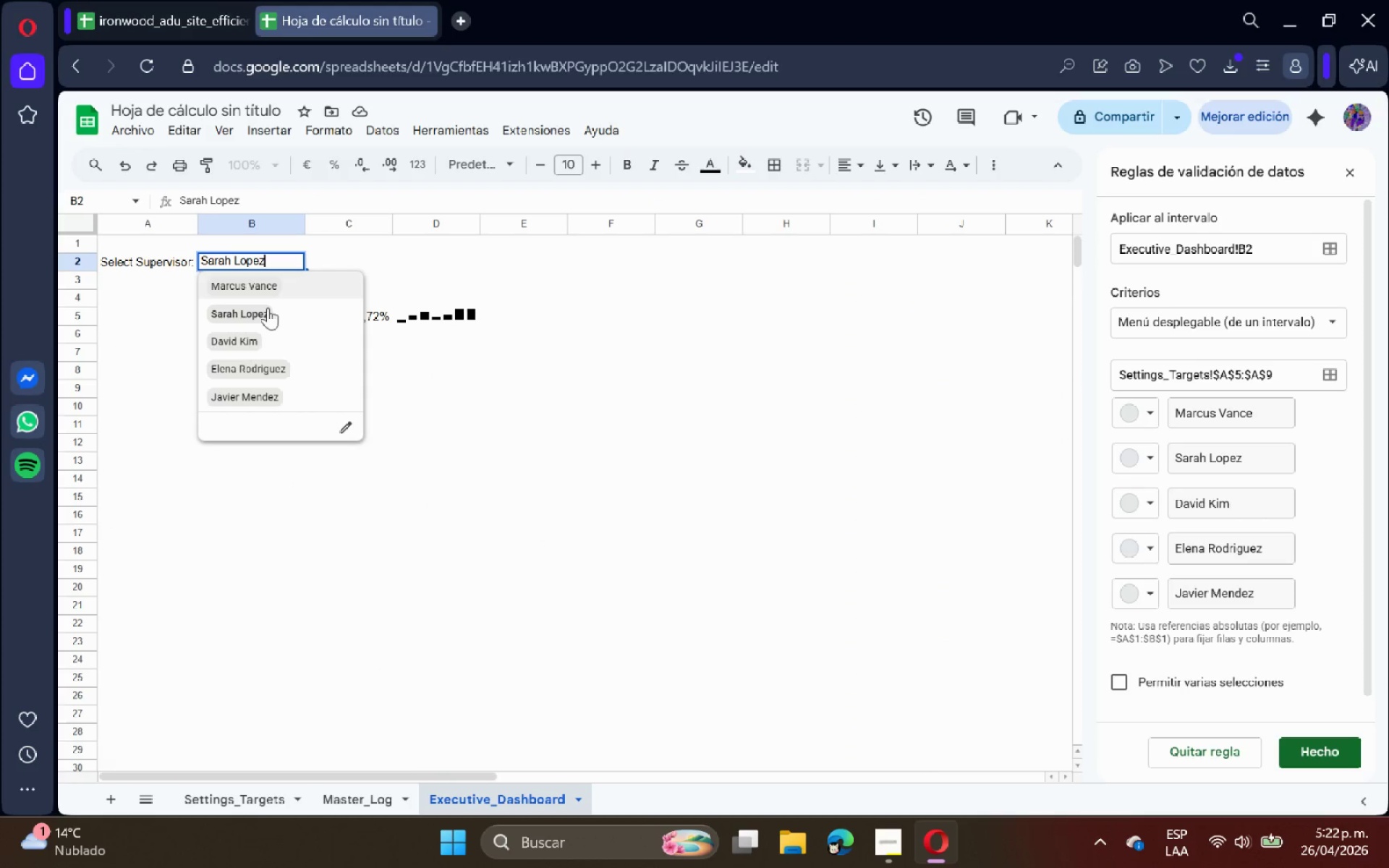 
double_click([259, 345])
 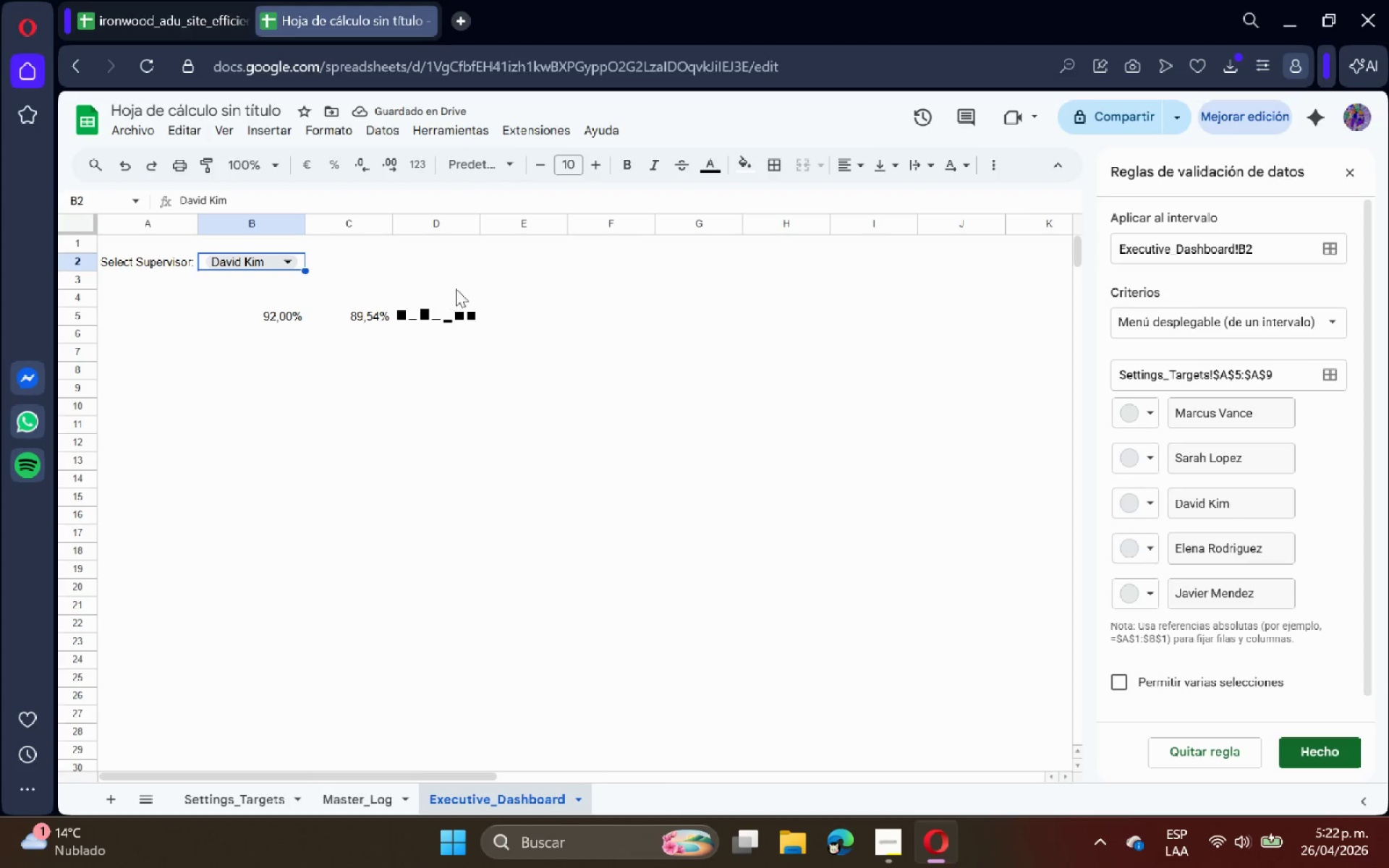 
left_click_drag(start_coordinate=[482, 226], to_coordinate=[626, 230])
 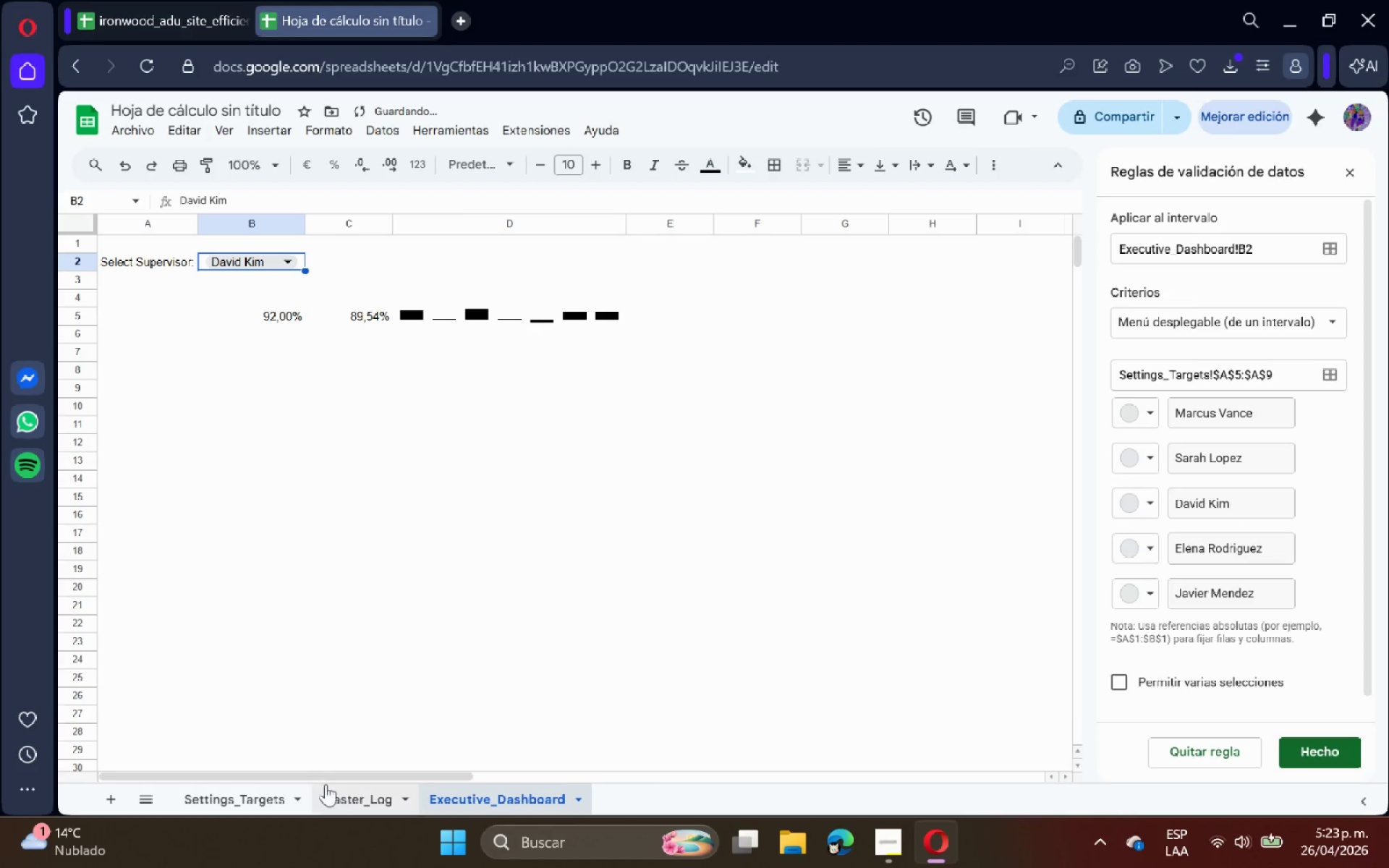 
double_click([504, 306])
 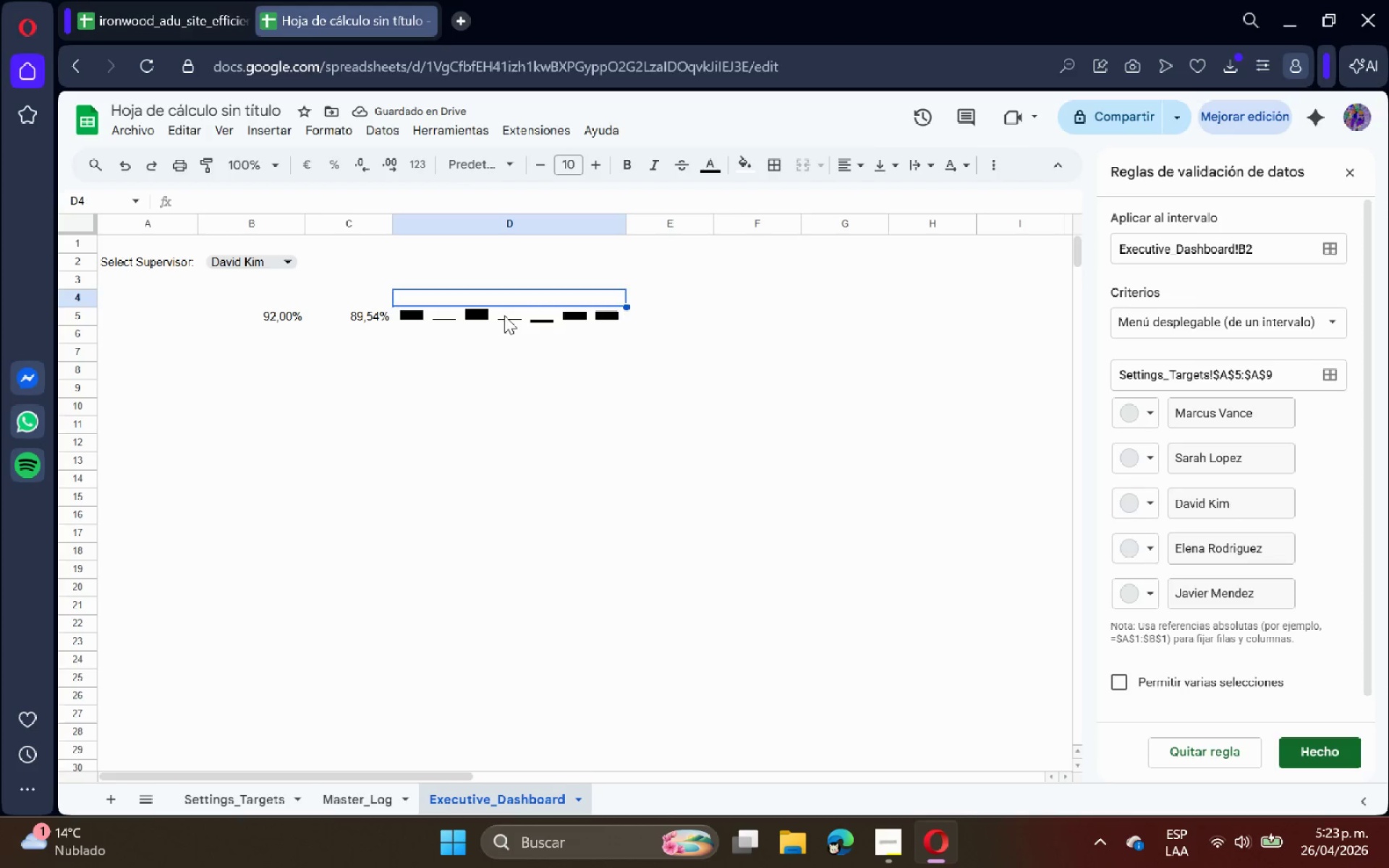 
double_click([504, 315])
 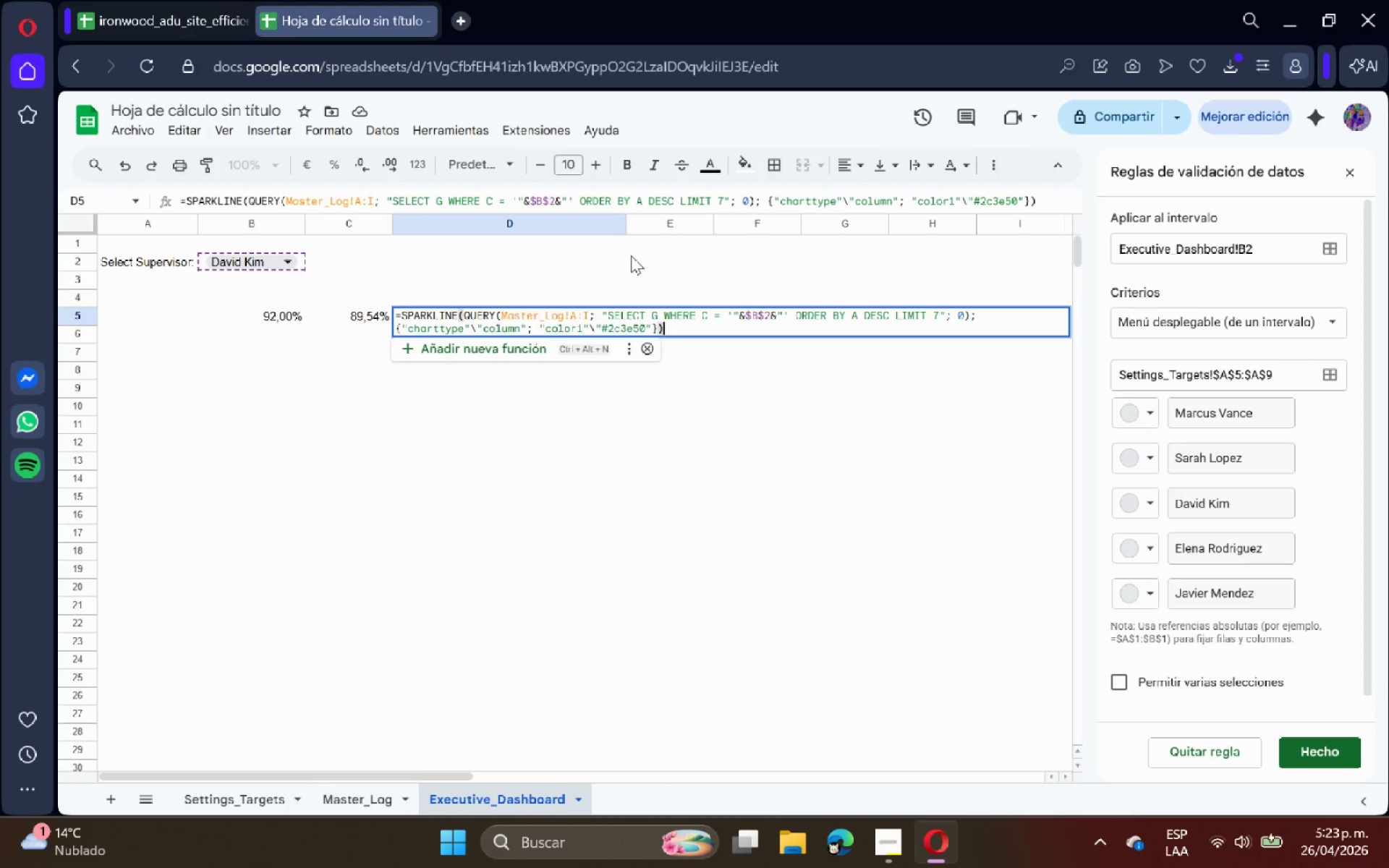 
wait(5.8)
 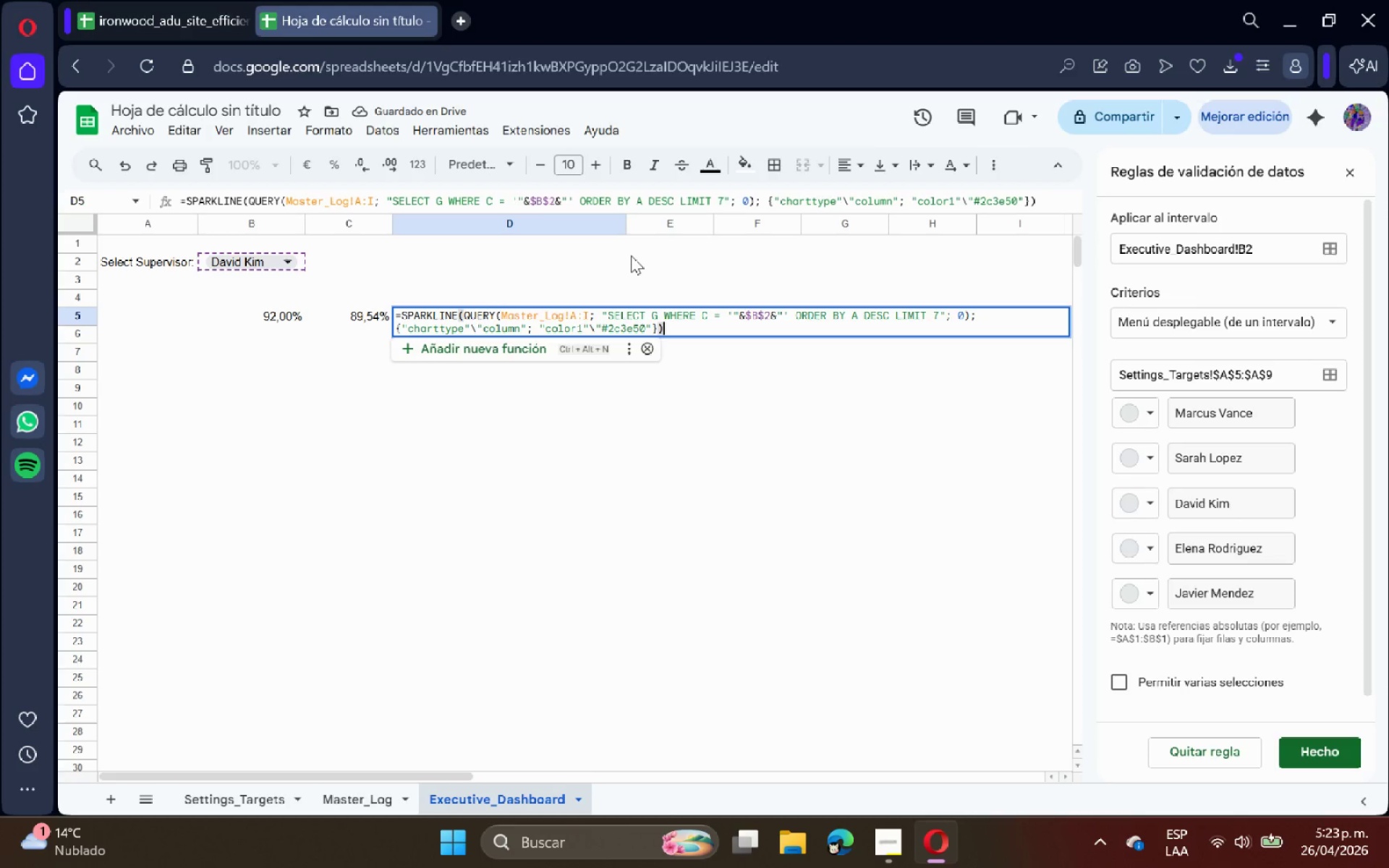 
left_click([797, 396])
 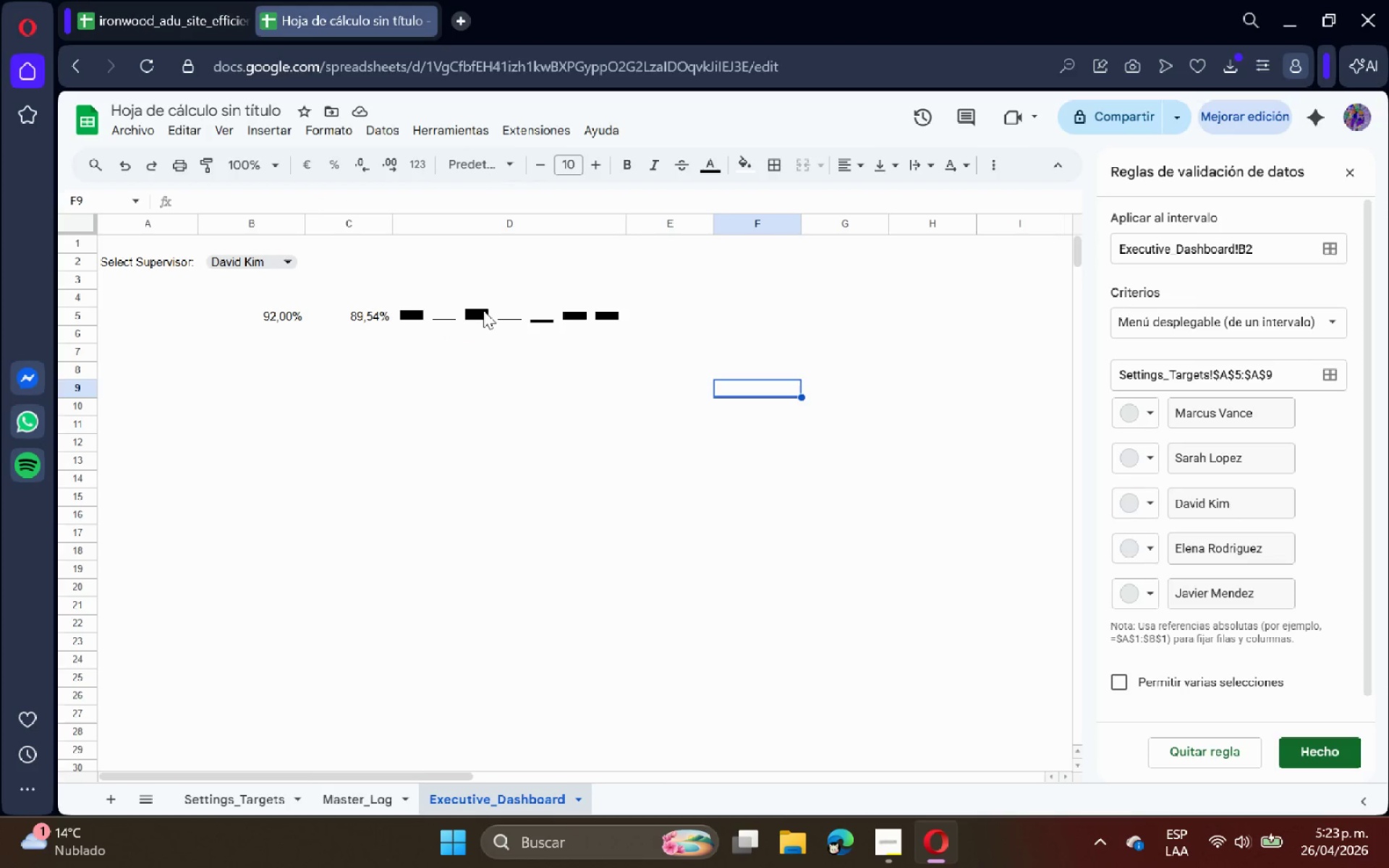 
left_click([488, 312])
 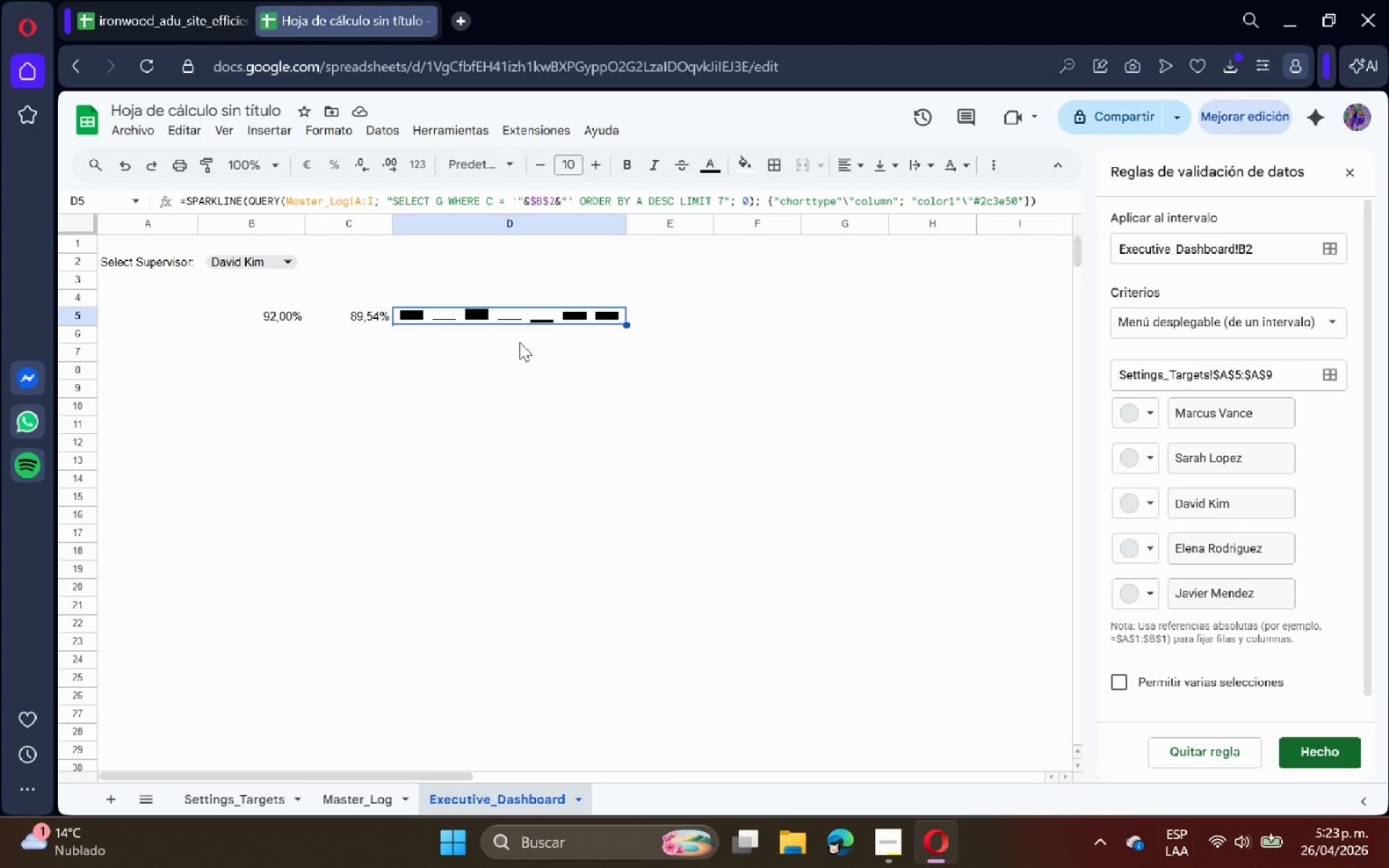 
wait(13.73)
 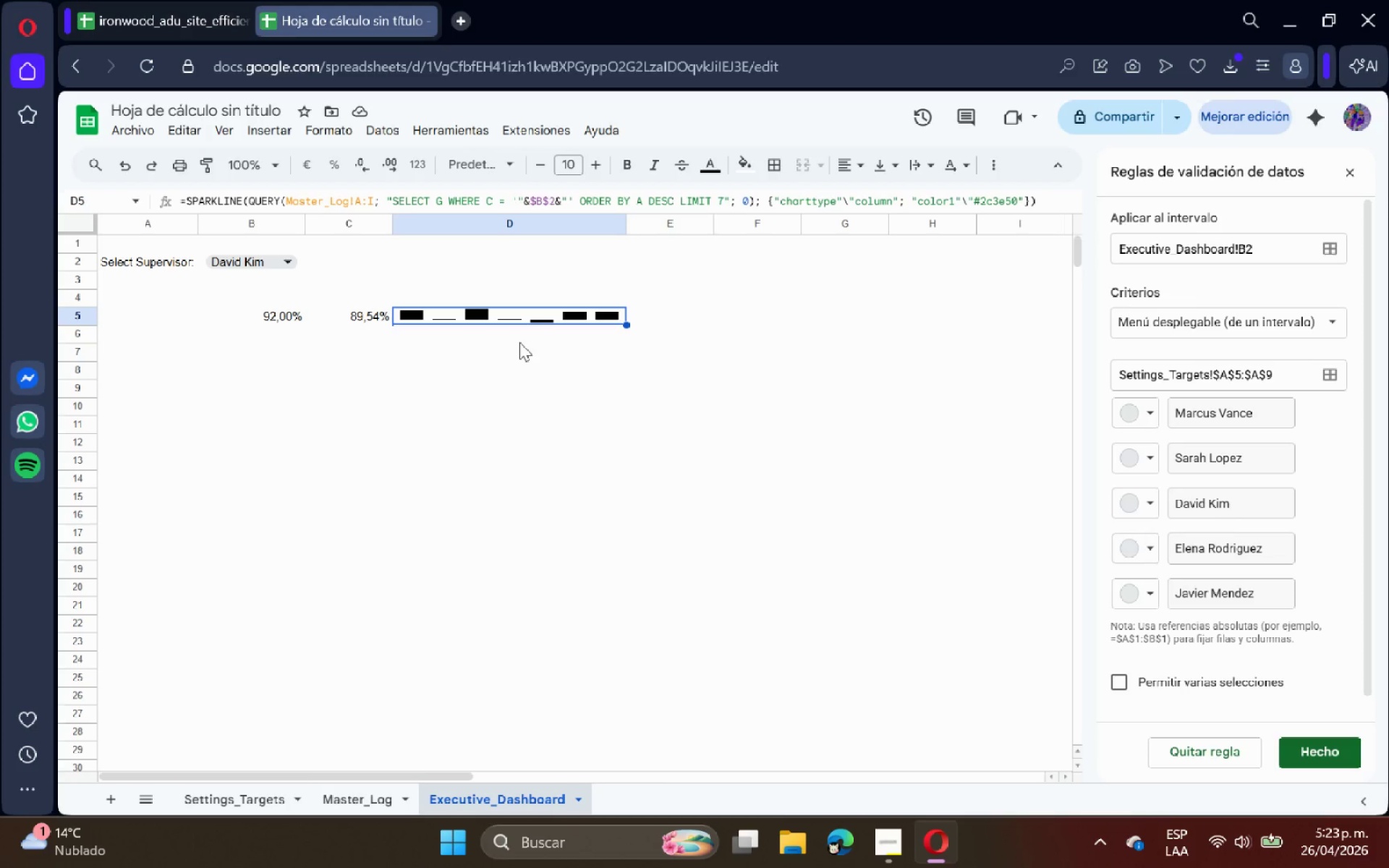 
left_click([442, 392])
 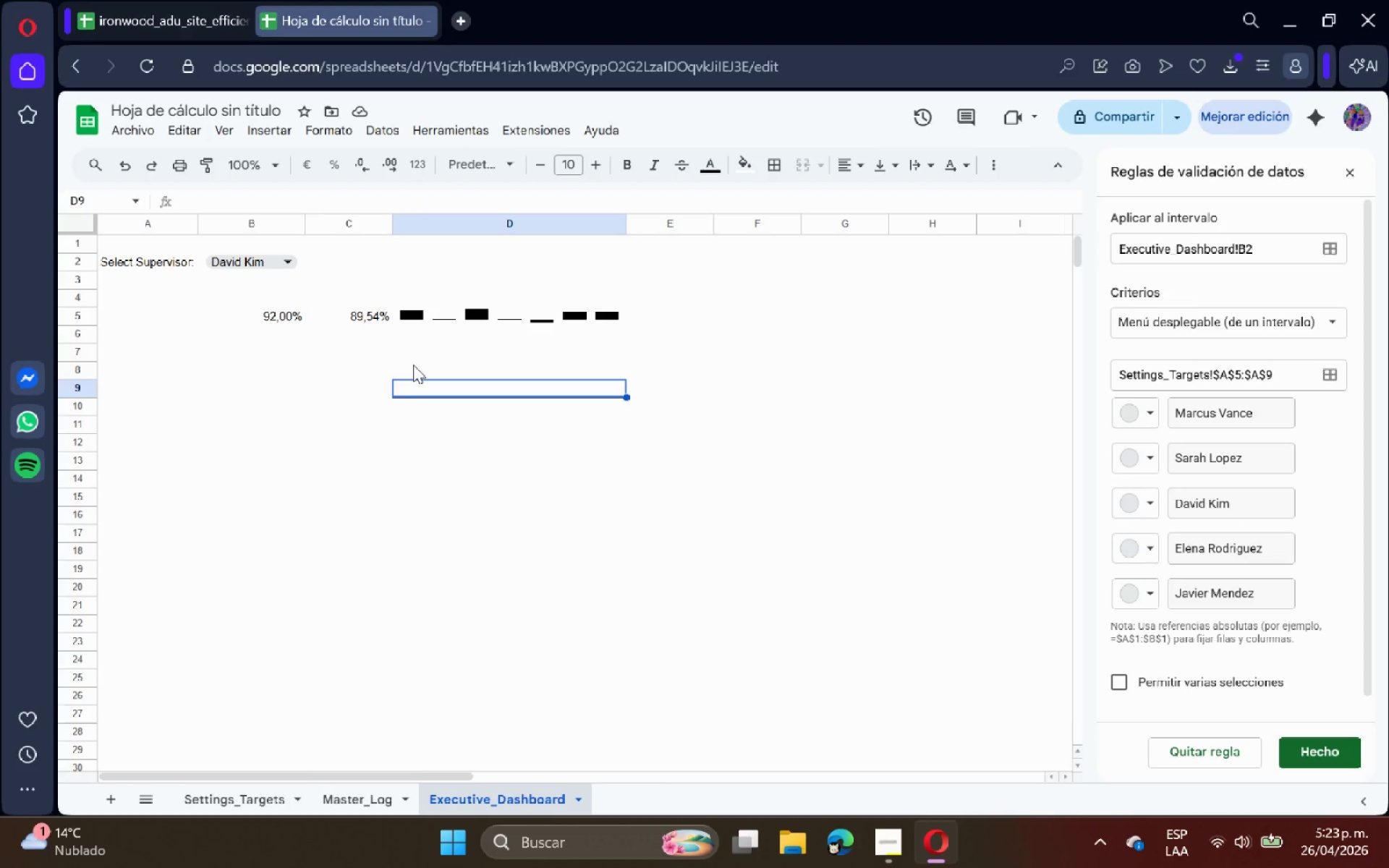 
left_click([276, 270])
 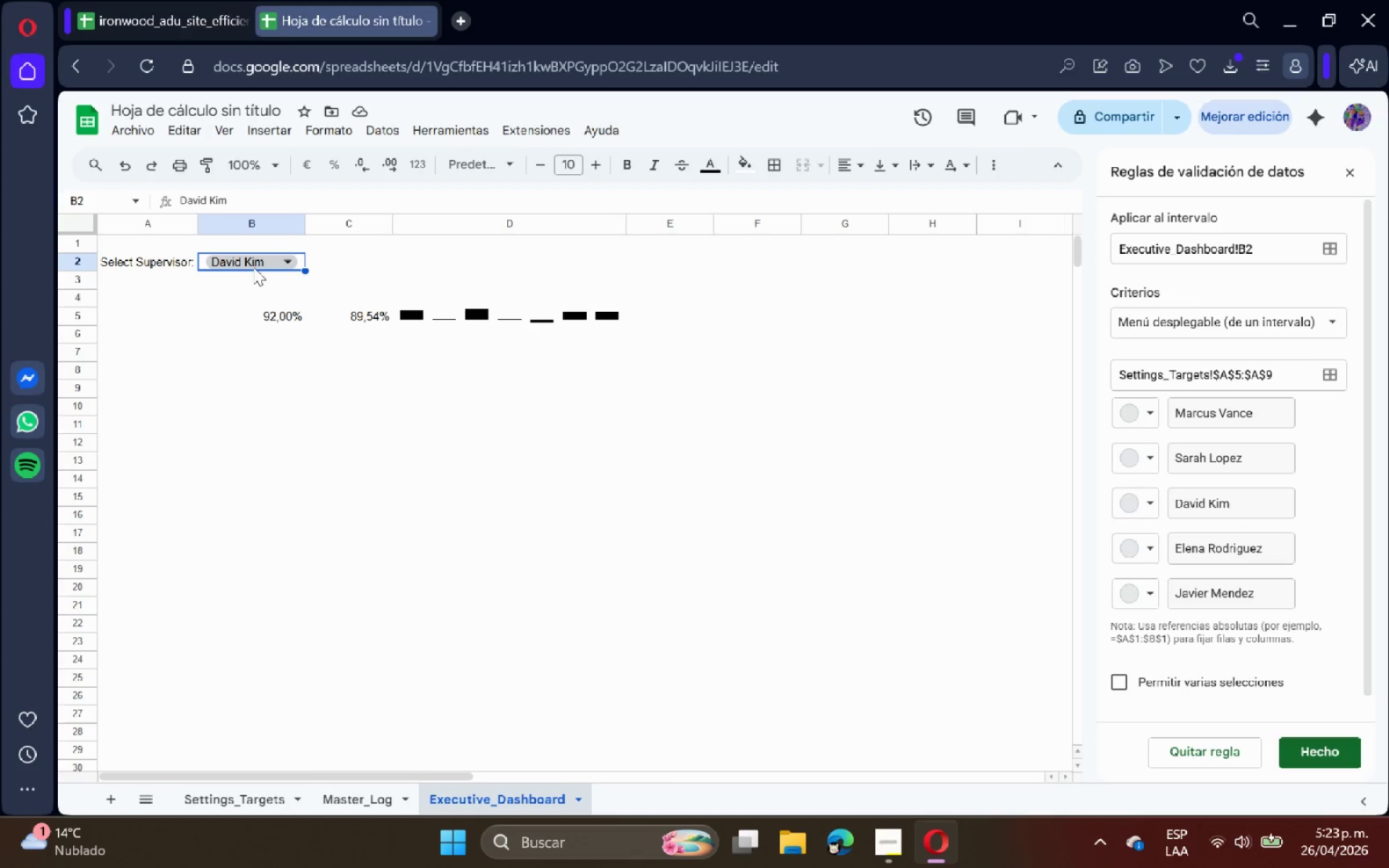 
left_click([255, 265])
 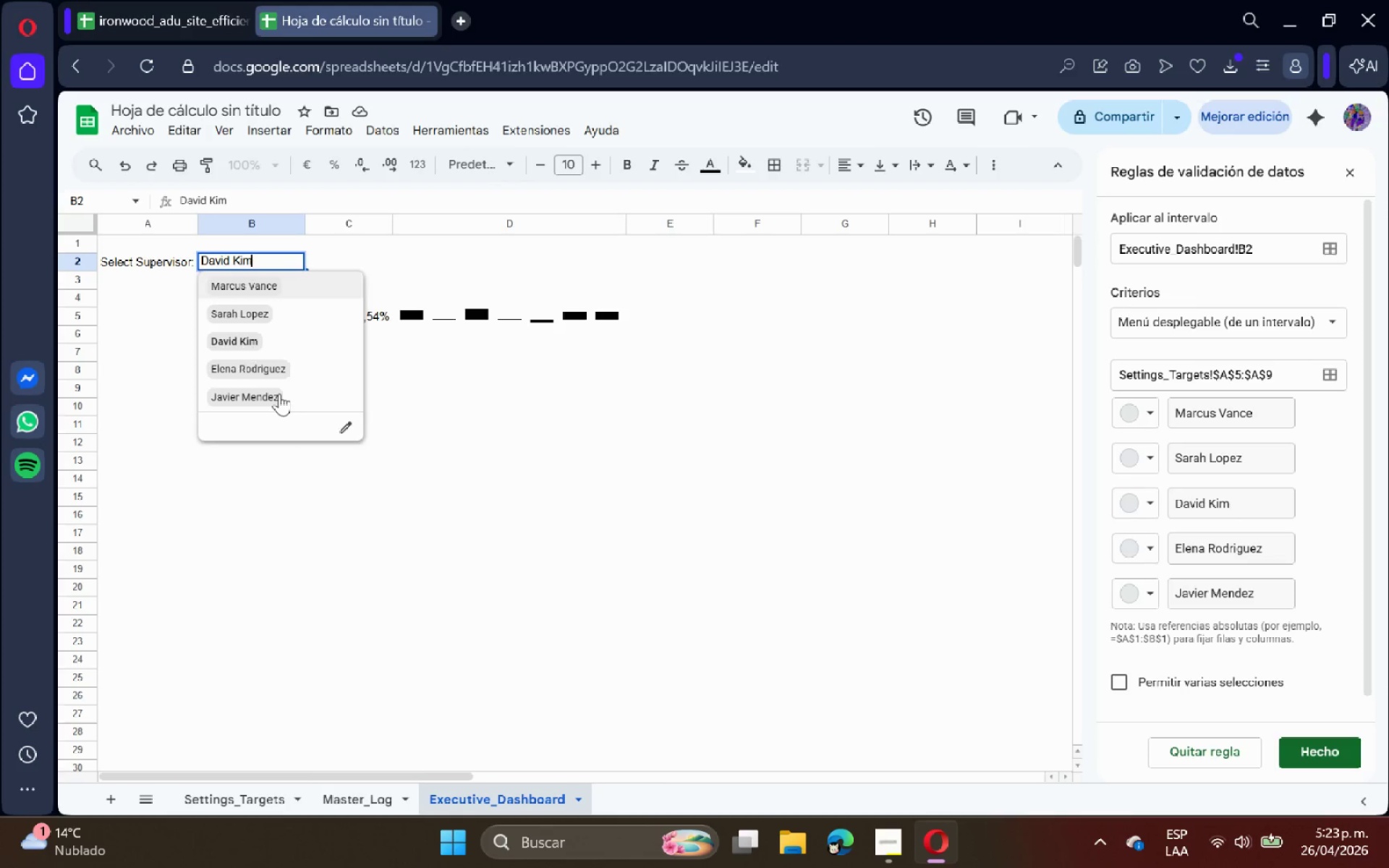 
left_click([279, 393])
 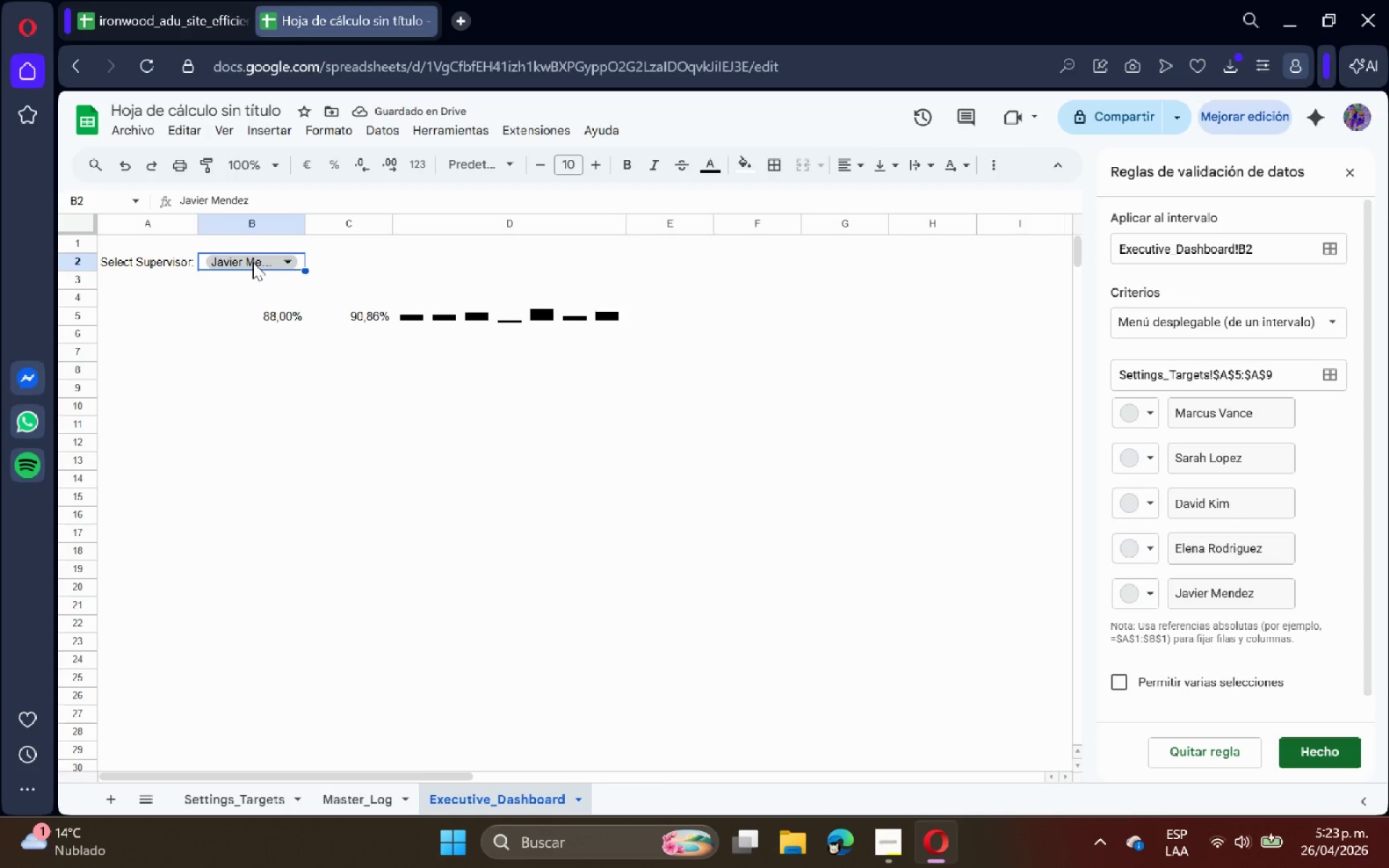 
left_click([443, 307])
 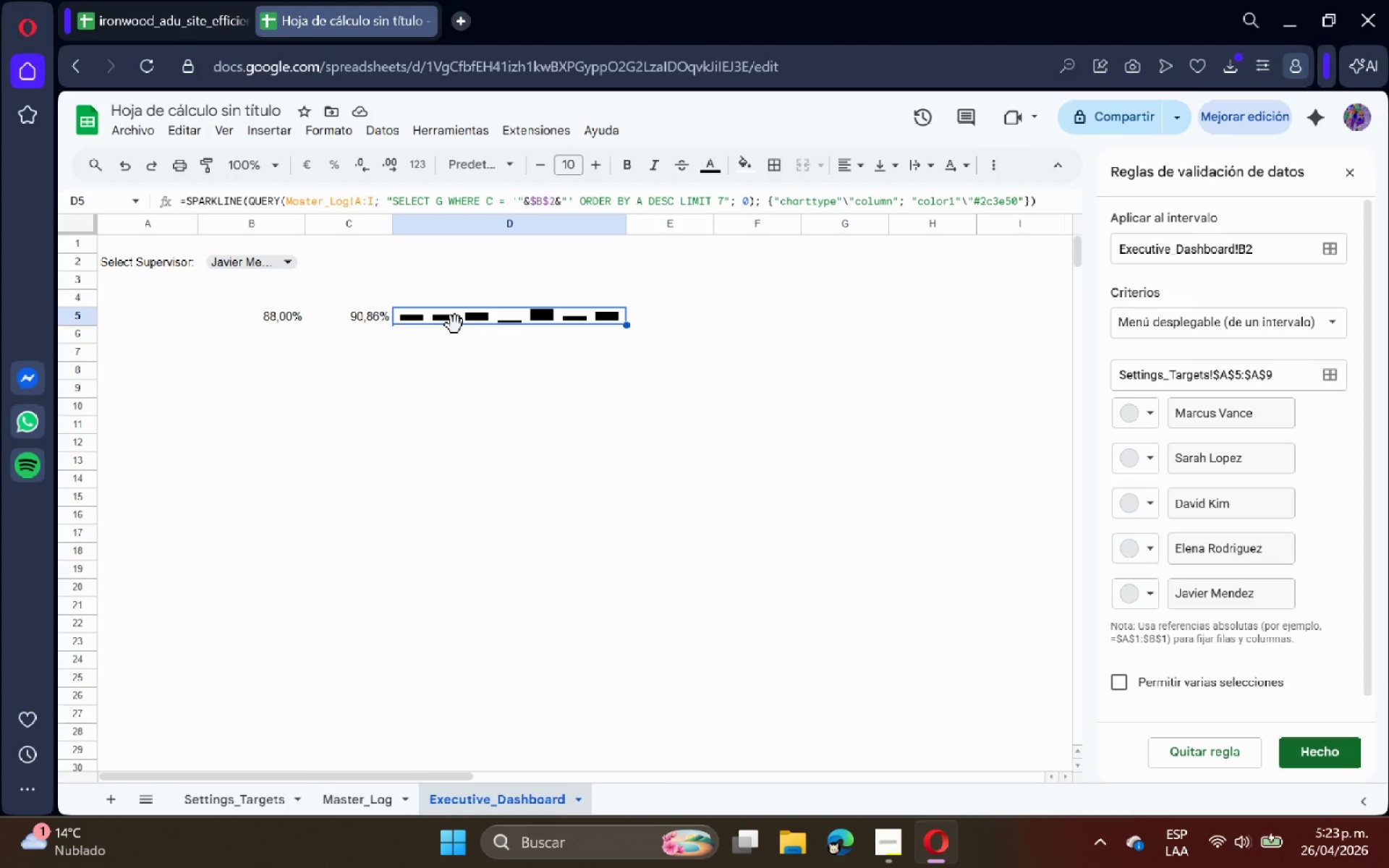 
wait(9.17)
 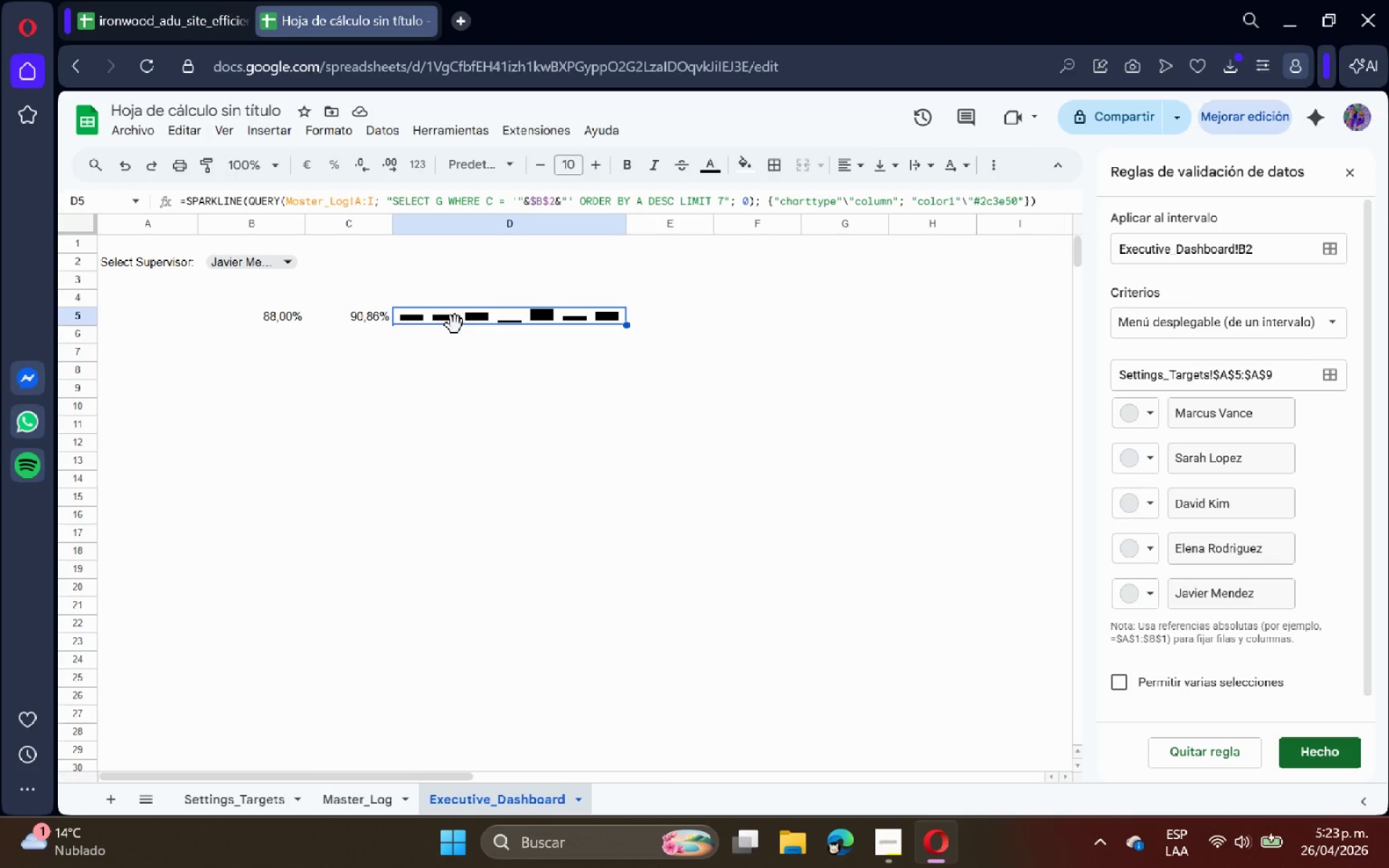 
left_click([880, 843])
 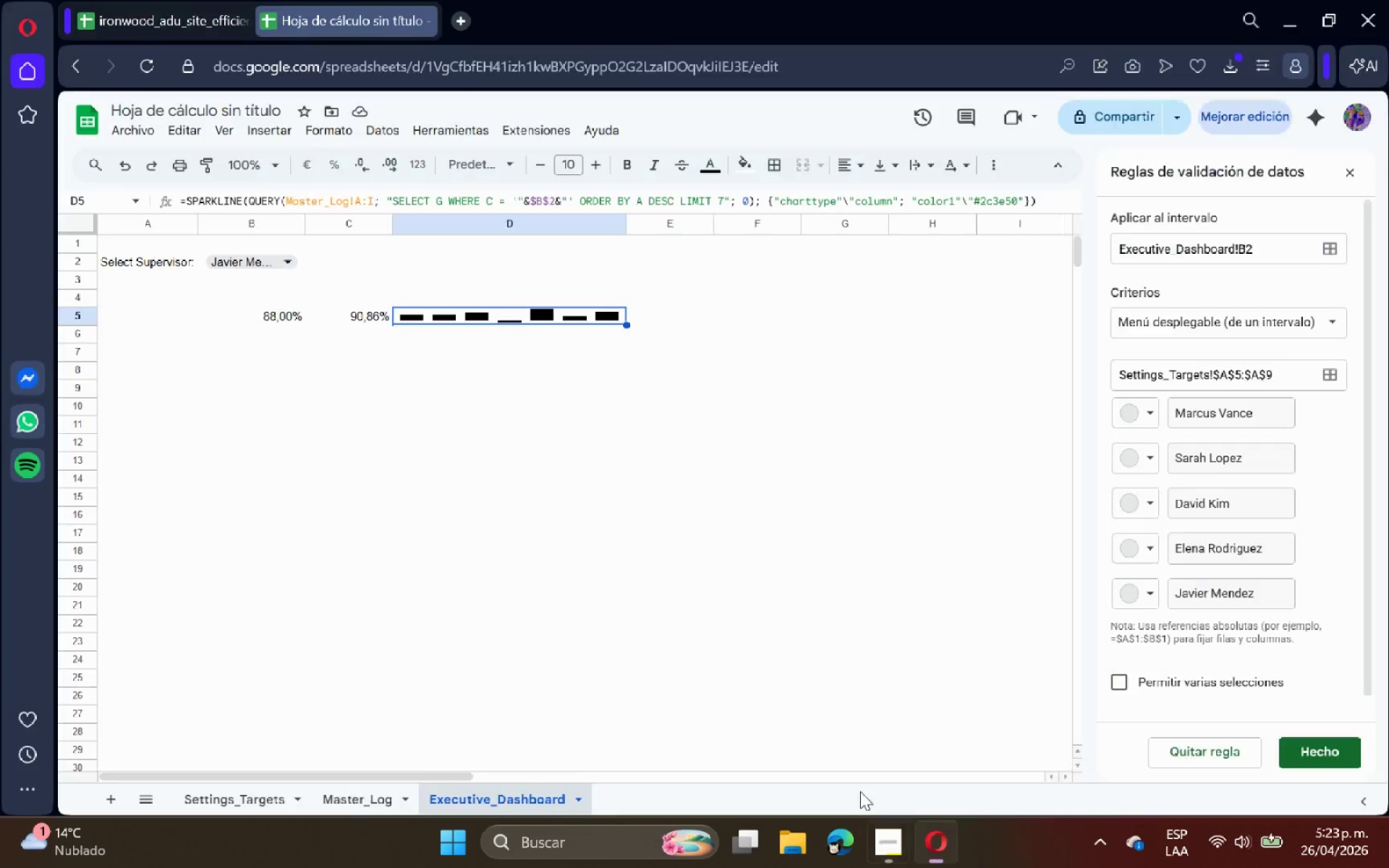 
left_click([127, 500])
 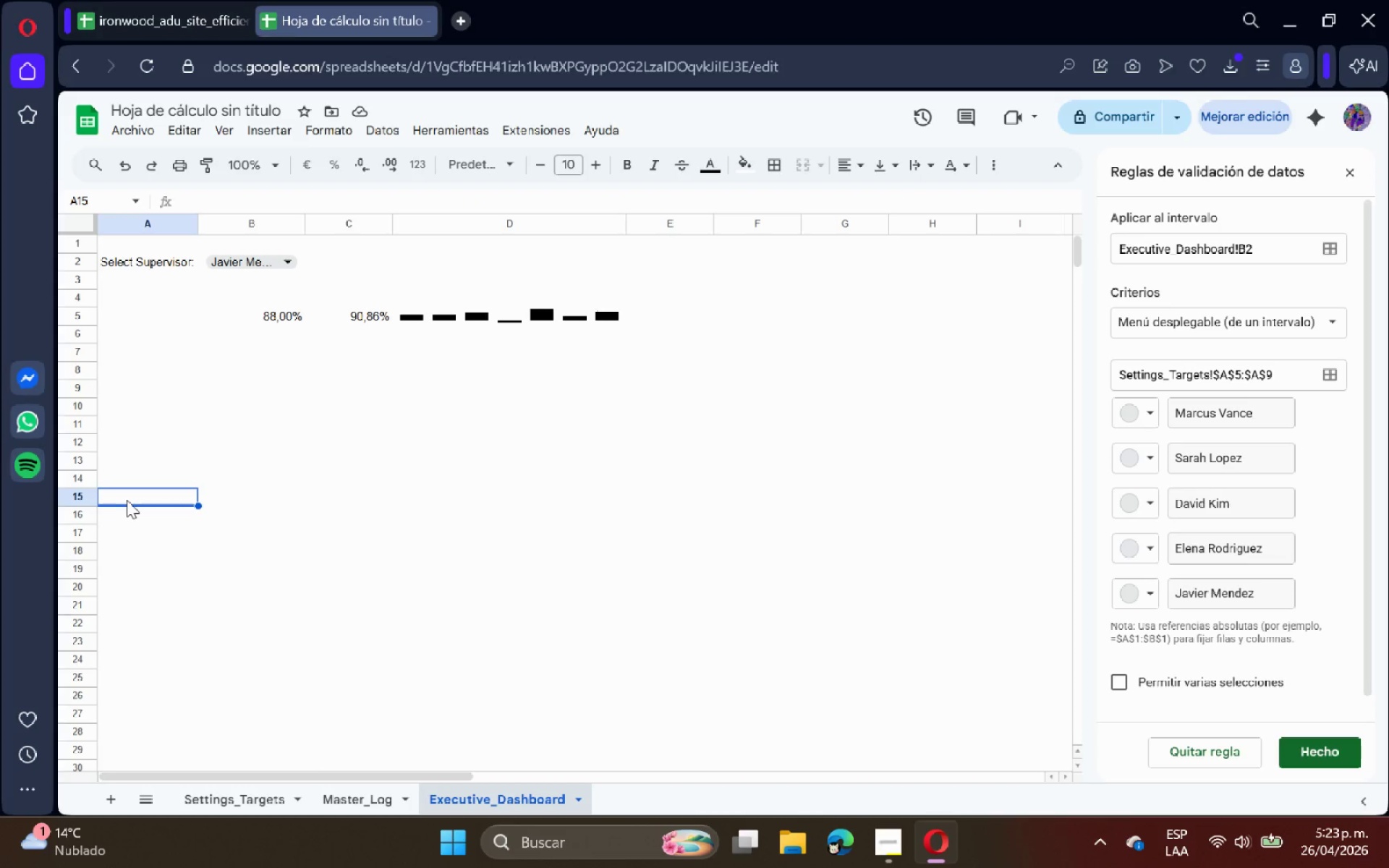 
type()QUERT)
key(Backspace)
key(Tab)
 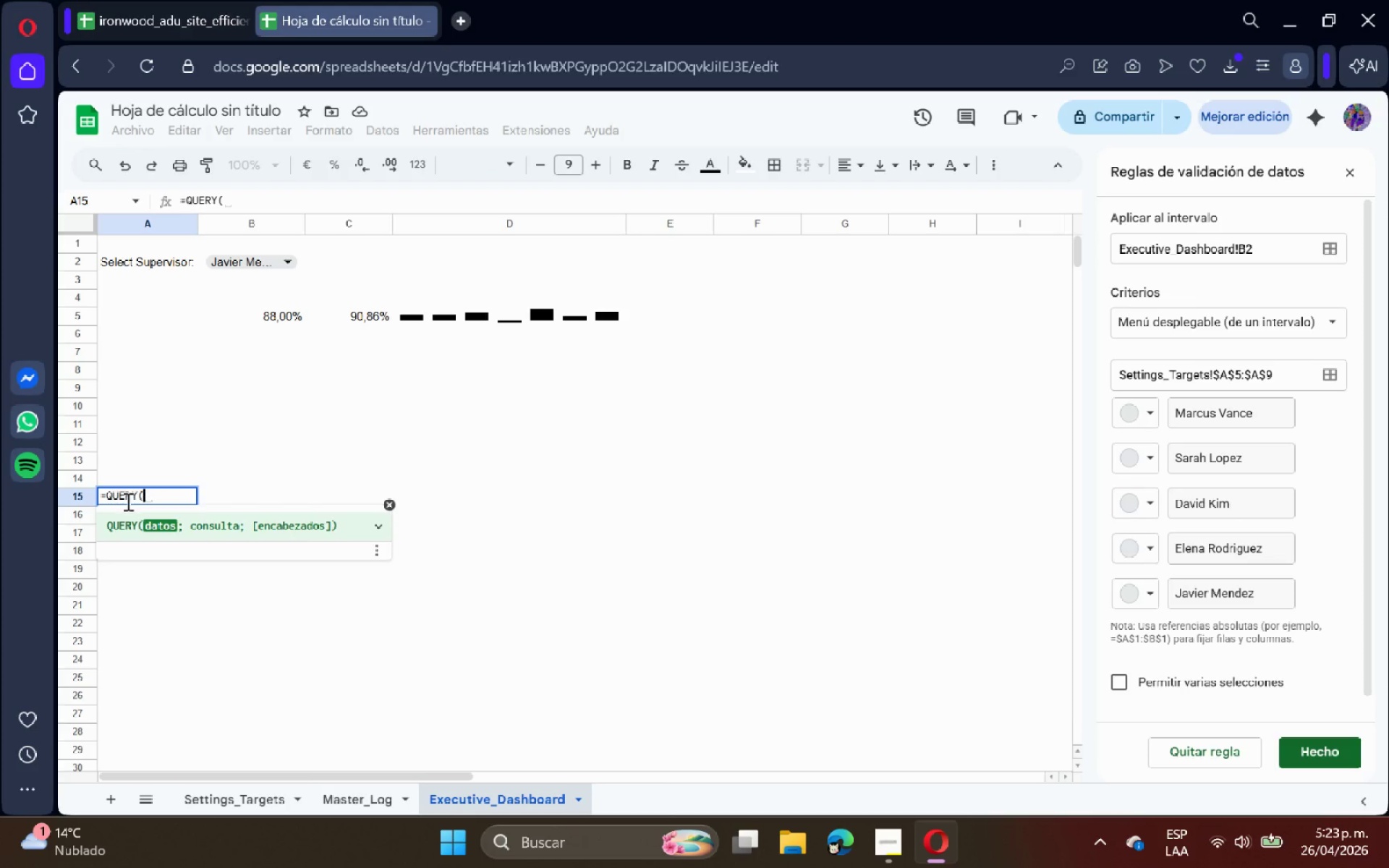 
left_click([349, 803])
 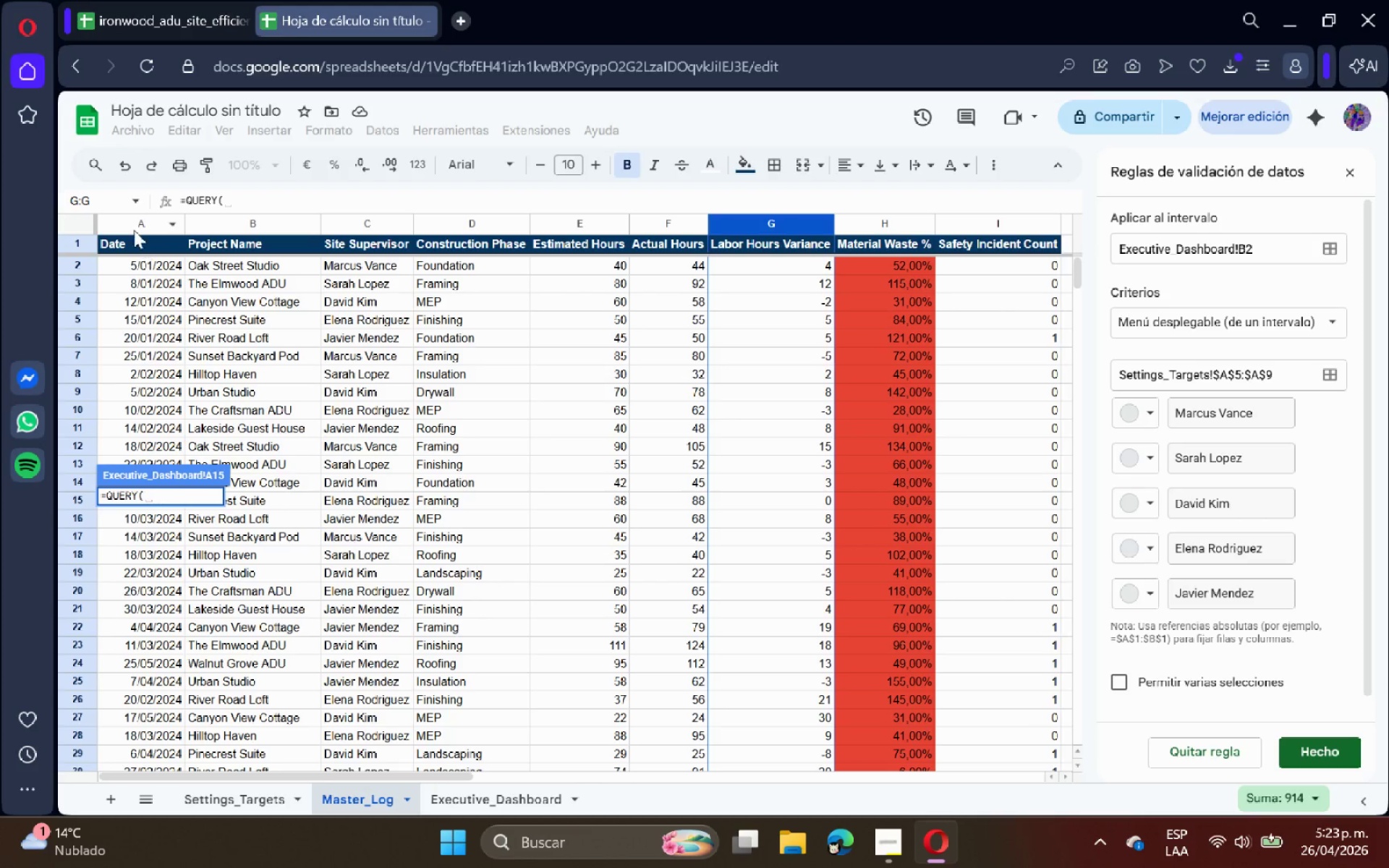 
left_click_drag(start_coordinate=[132, 226], to_coordinate=[1015, 223])
 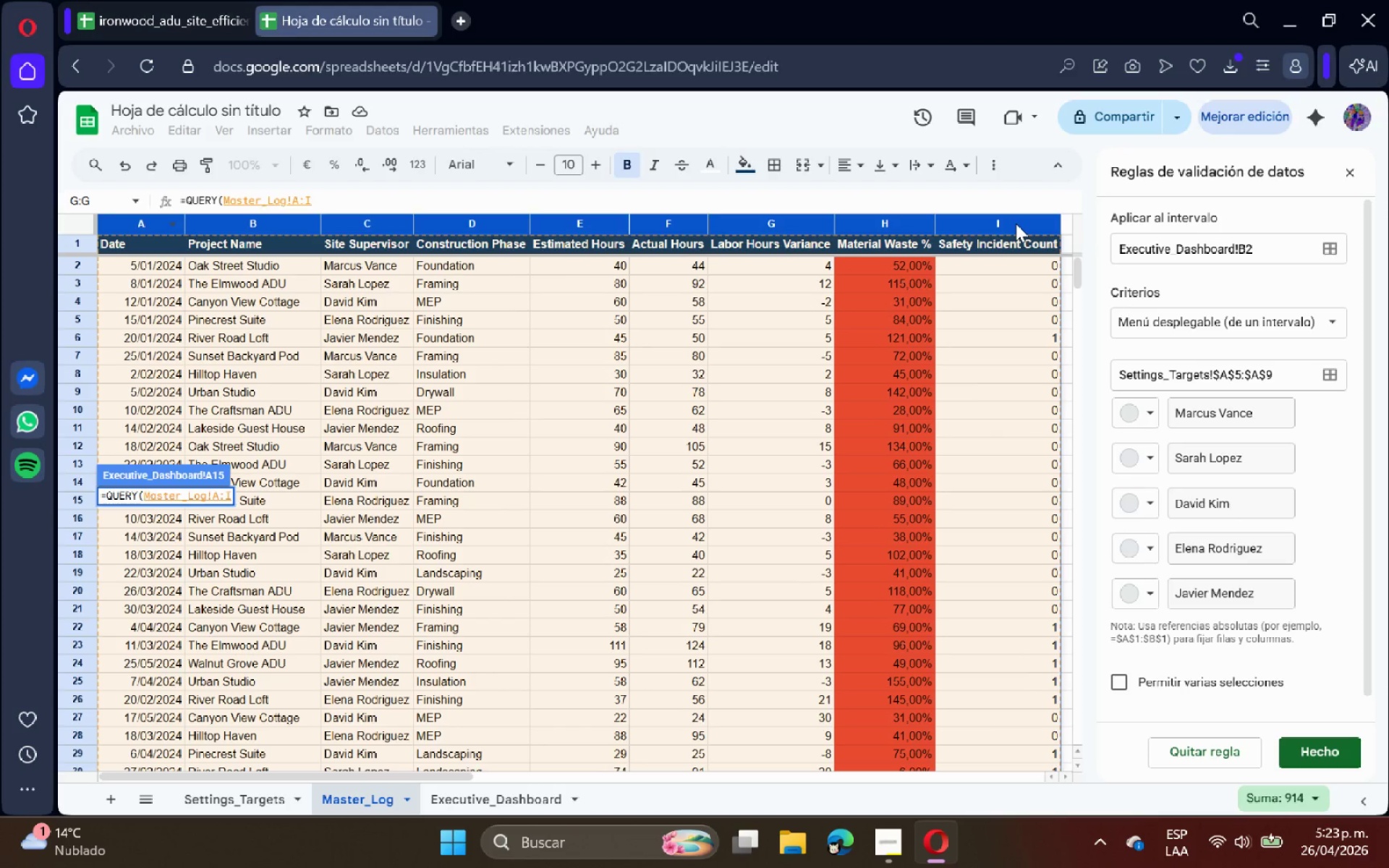 
type(< @SELECT D, SUM&G( WHERE C {)
key(Backspace)
type() [^)
 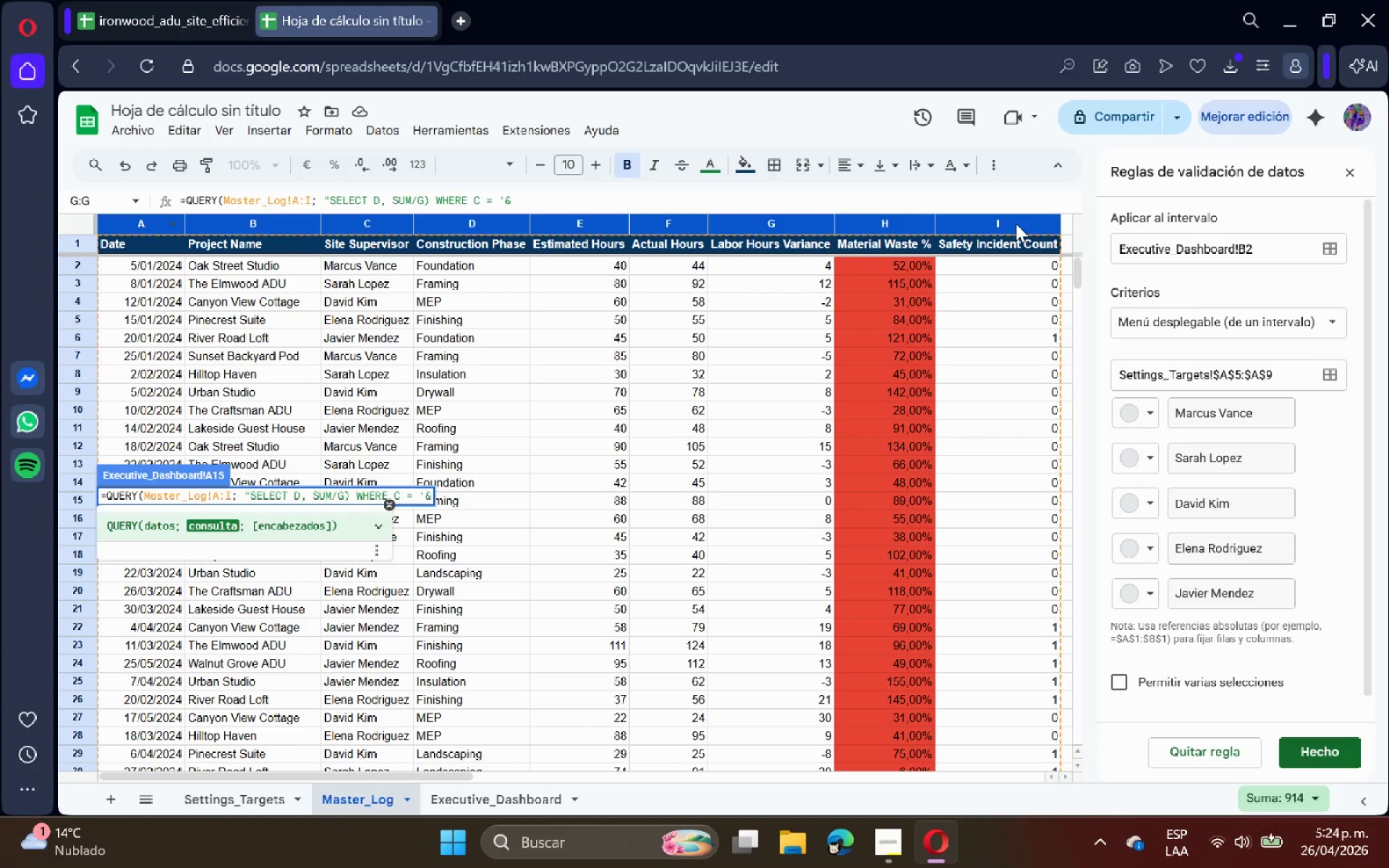 
key(Backspace)
 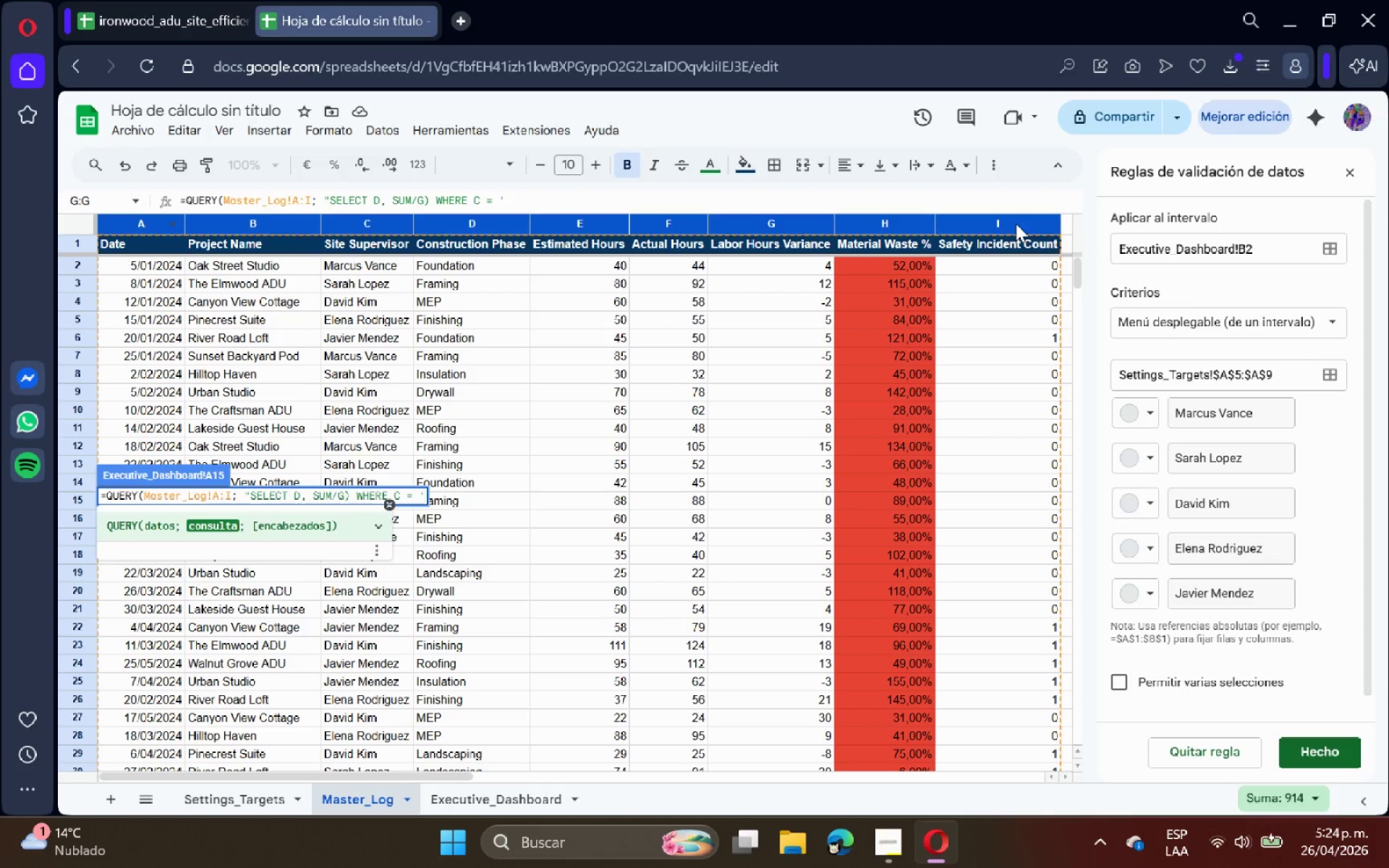 
key(Shift+ShiftRight)
 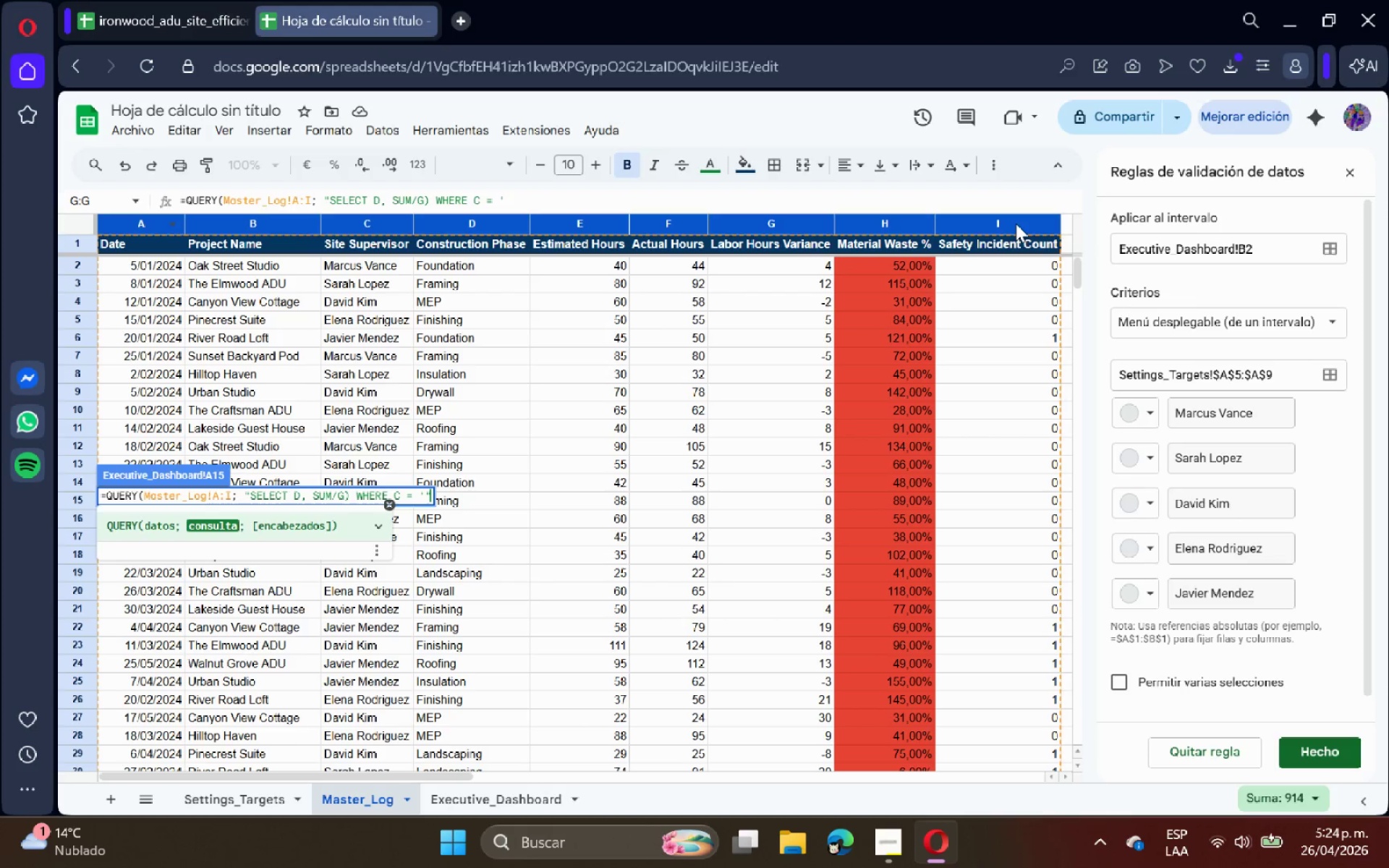 
key(Shift+2)
 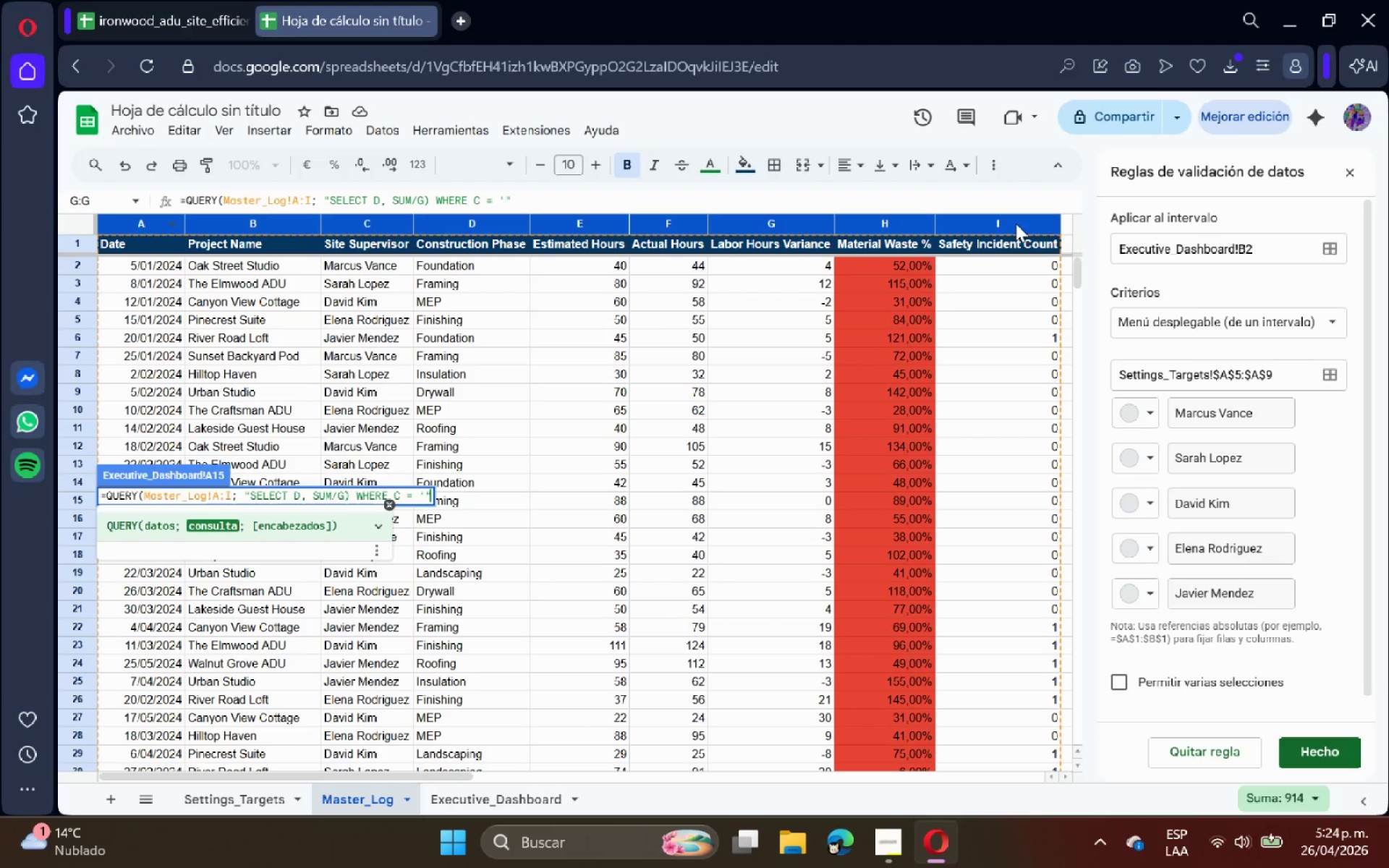 
key(Shift+6)
 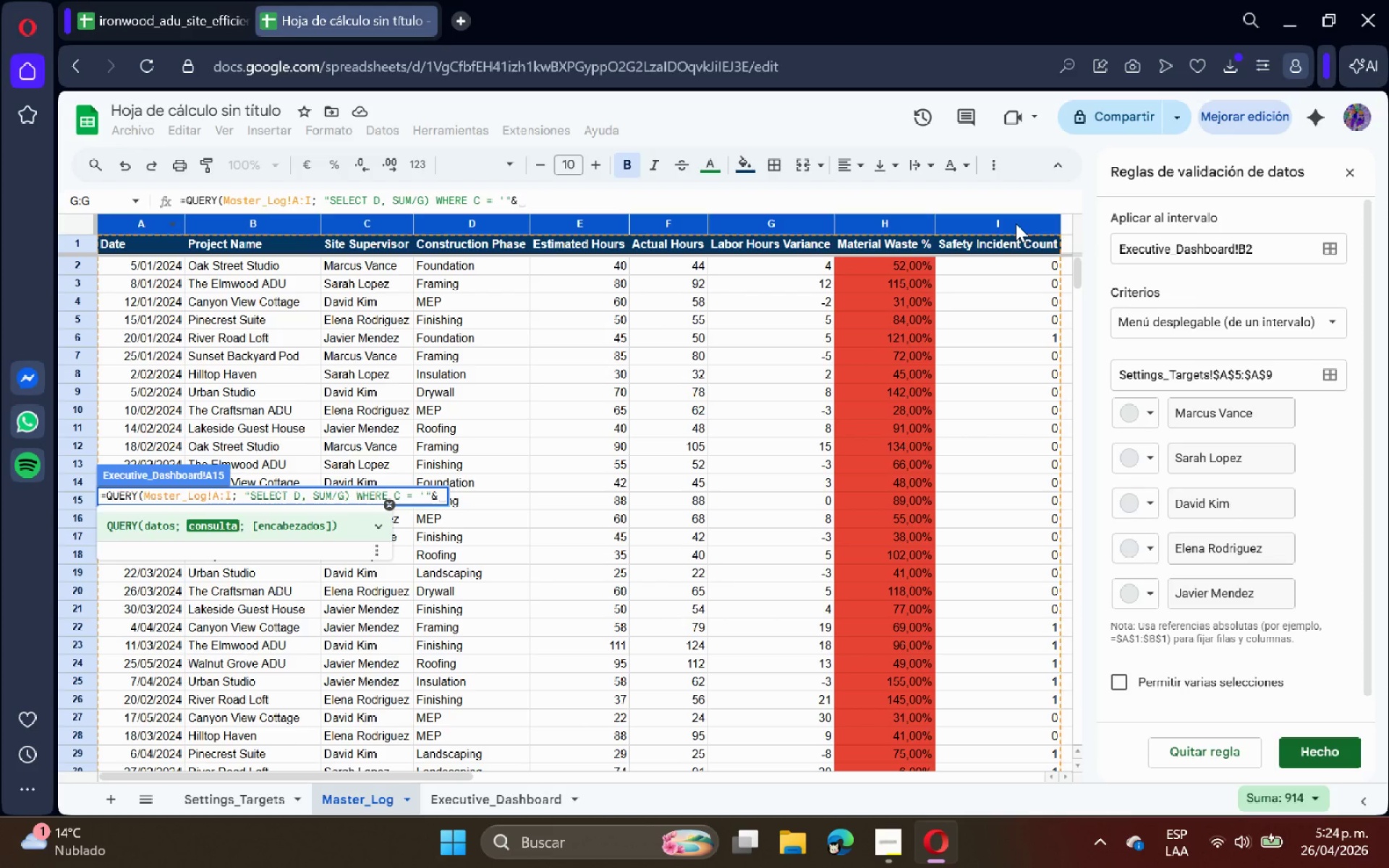 
type($B)
 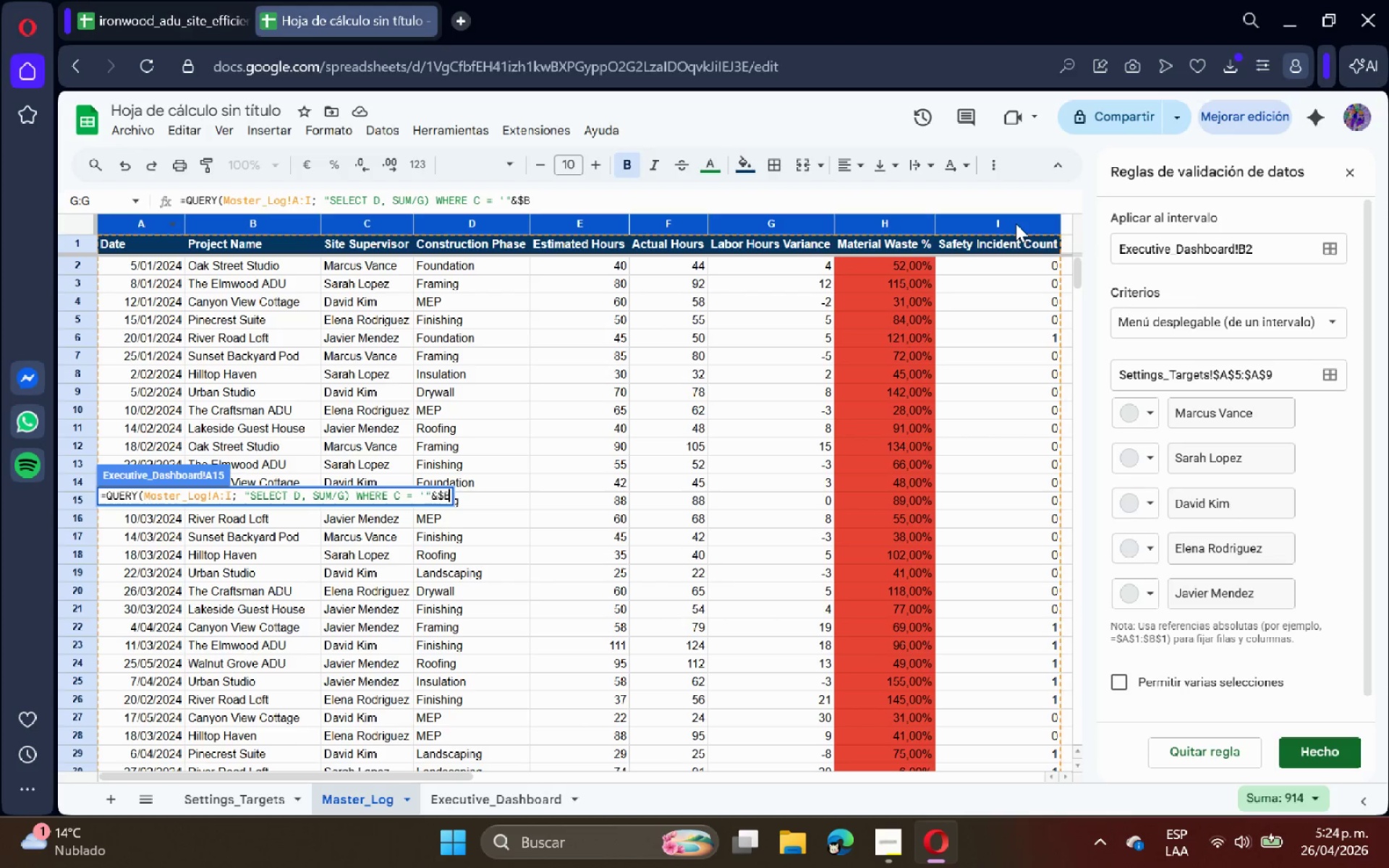 
type($2^@[ GROUP BY D LABEL D [Pa)
key(Backspace)
type(hase[, SUM*G()
 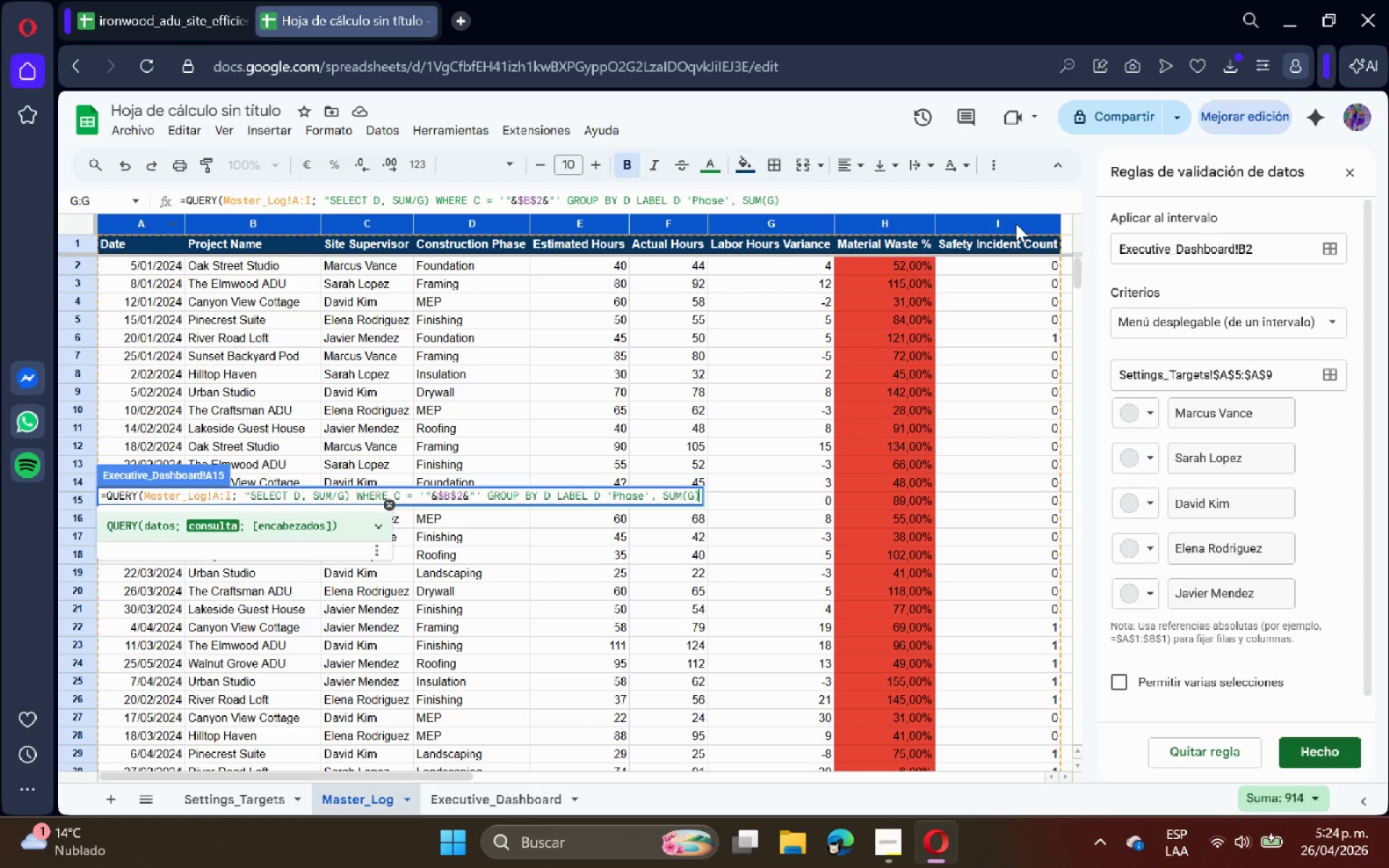 
type( [Total Variance[@)
 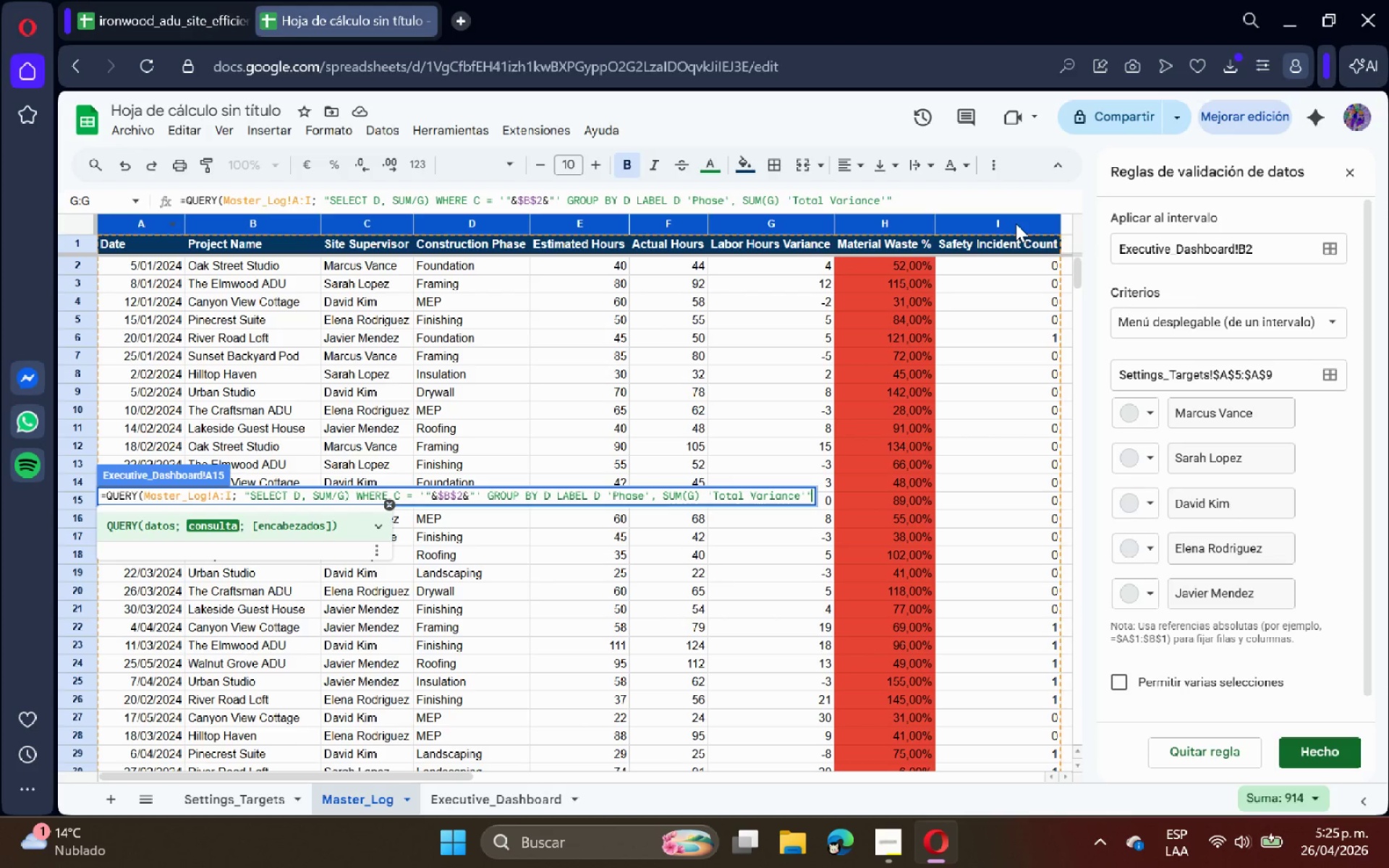 
type(< 1()
 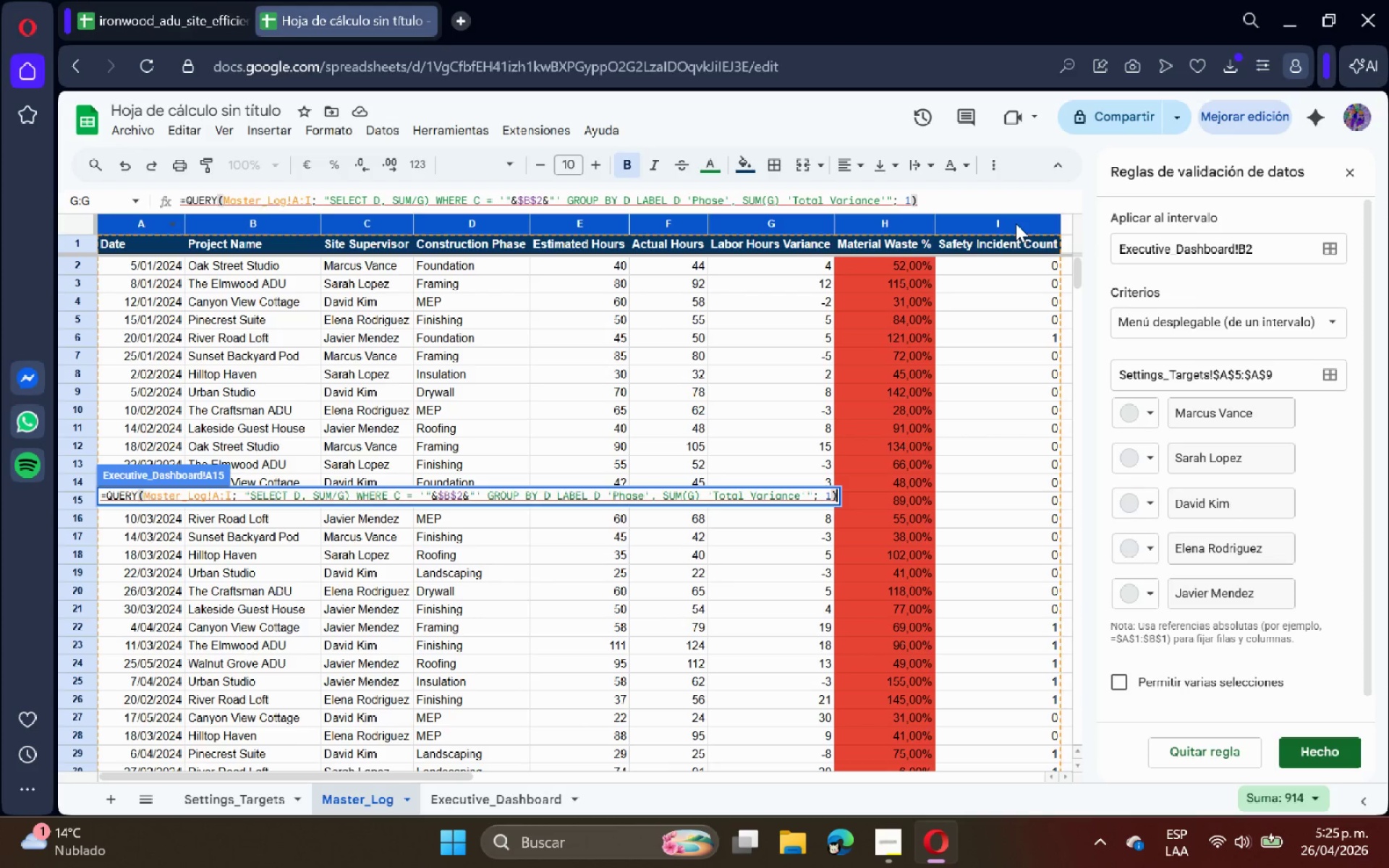 
 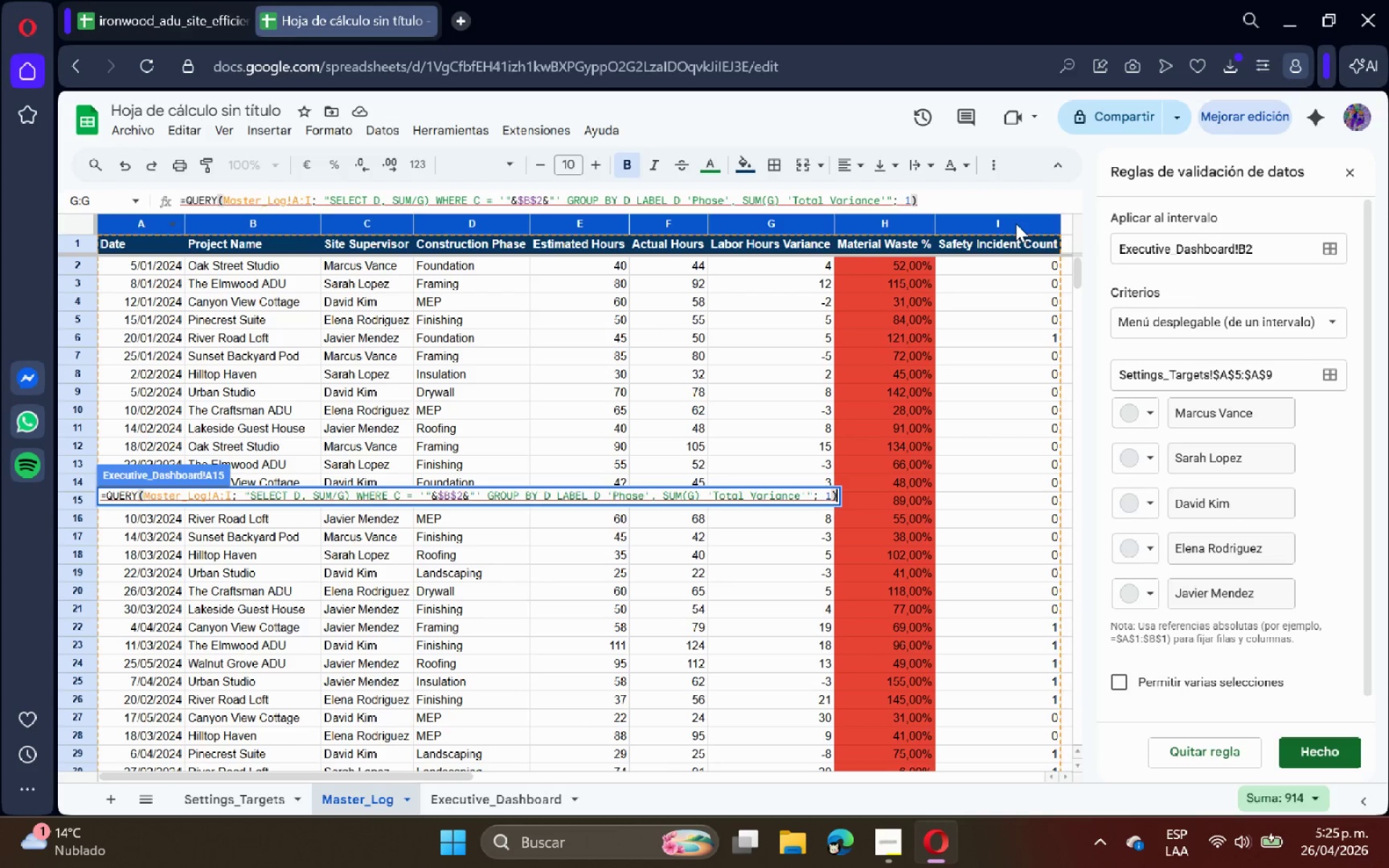 
key(Enter)
 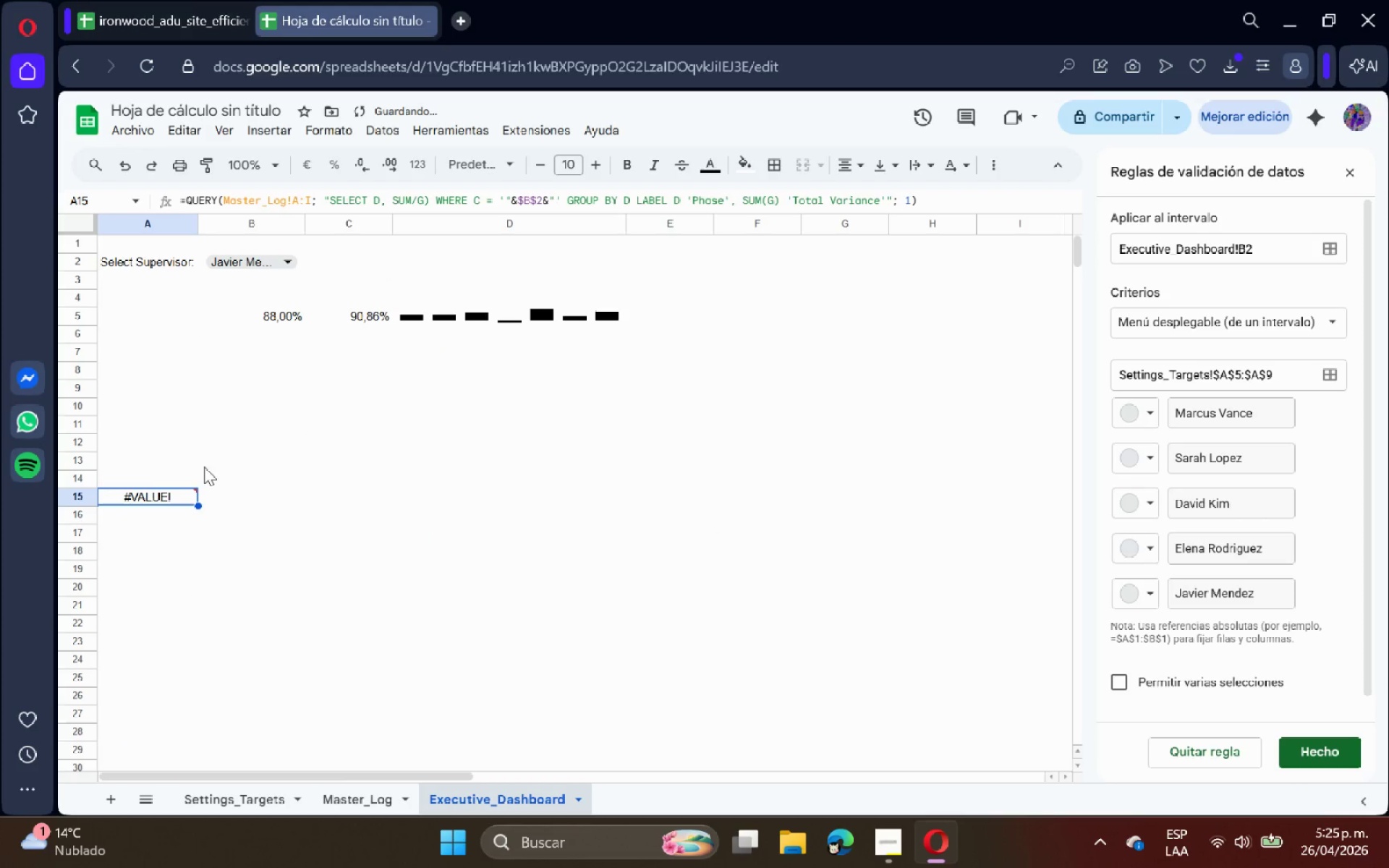 
double_click([156, 496])
 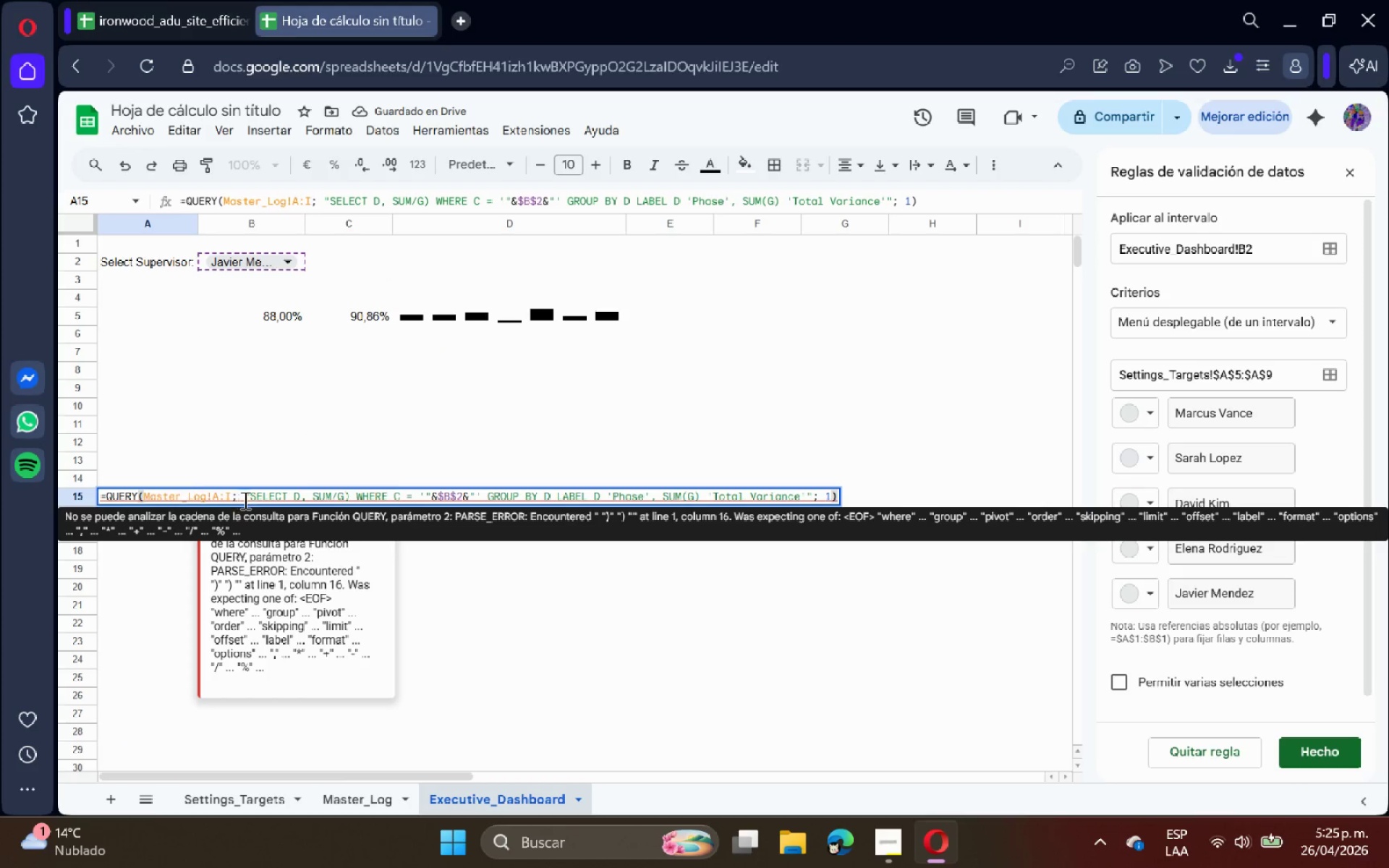 
left_click([252, 495])
 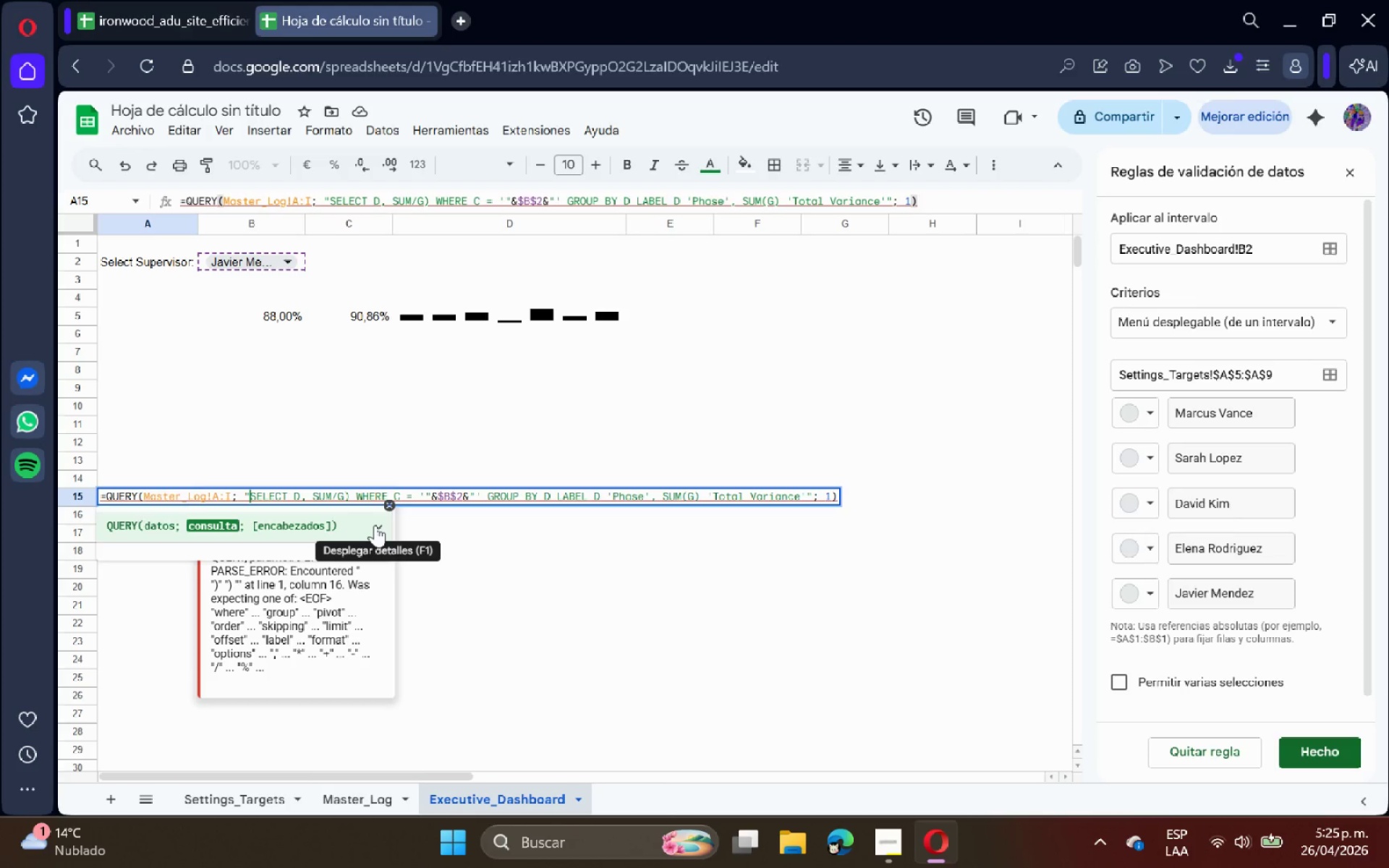 
key(ArrowLeft)
 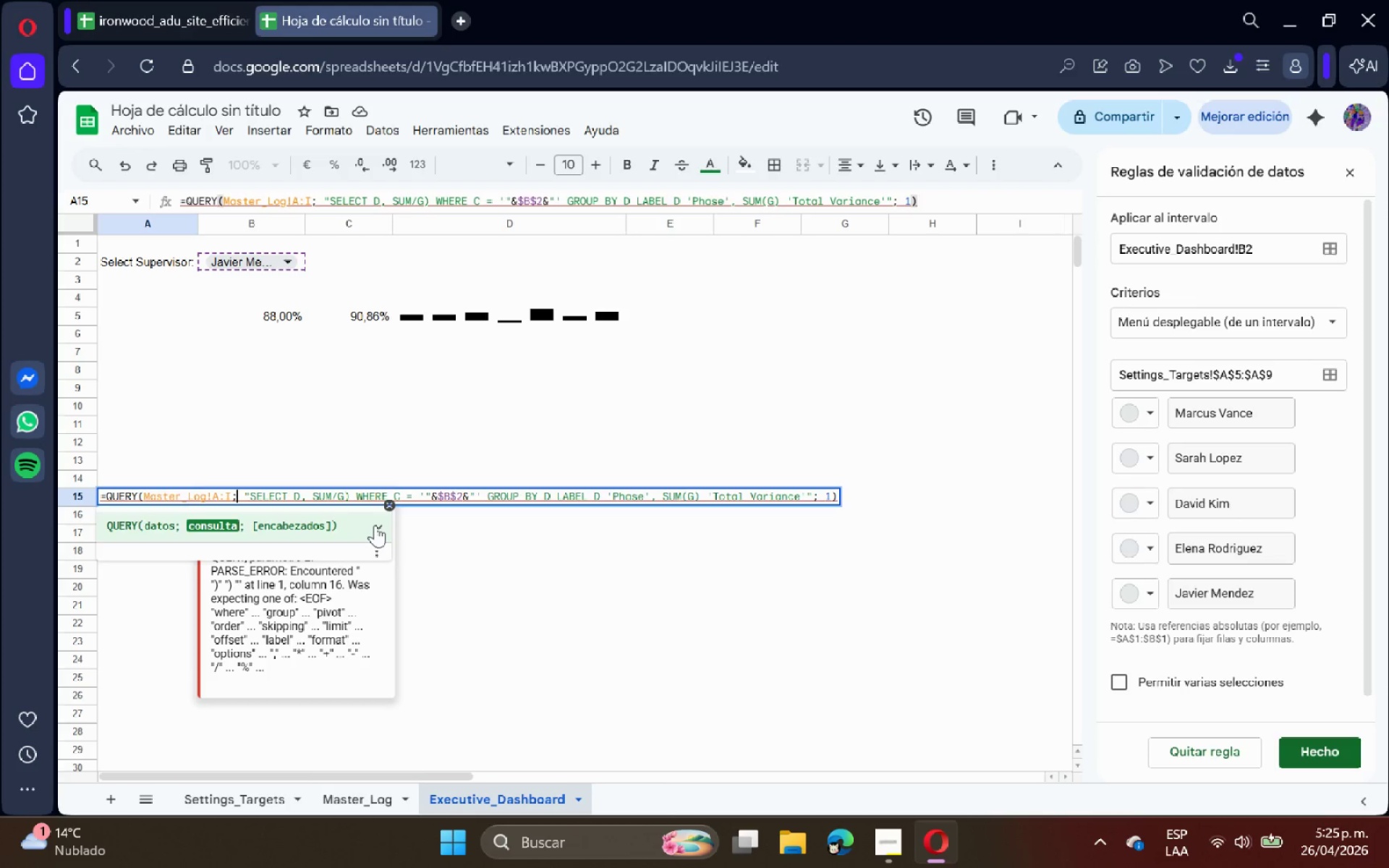 
key(ArrowLeft)
 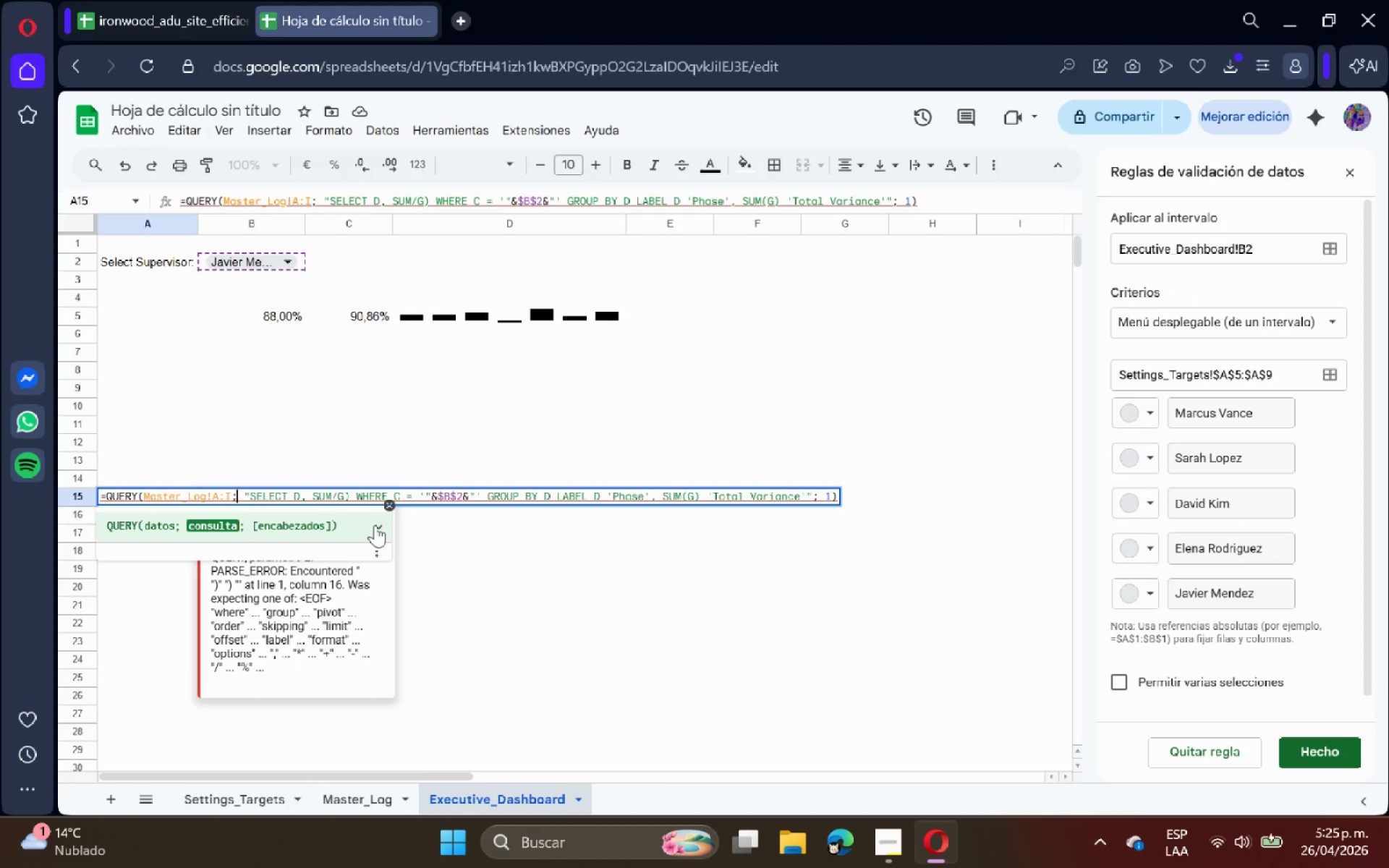 
hold_key(key=ArrowRight, duration=1.5)
 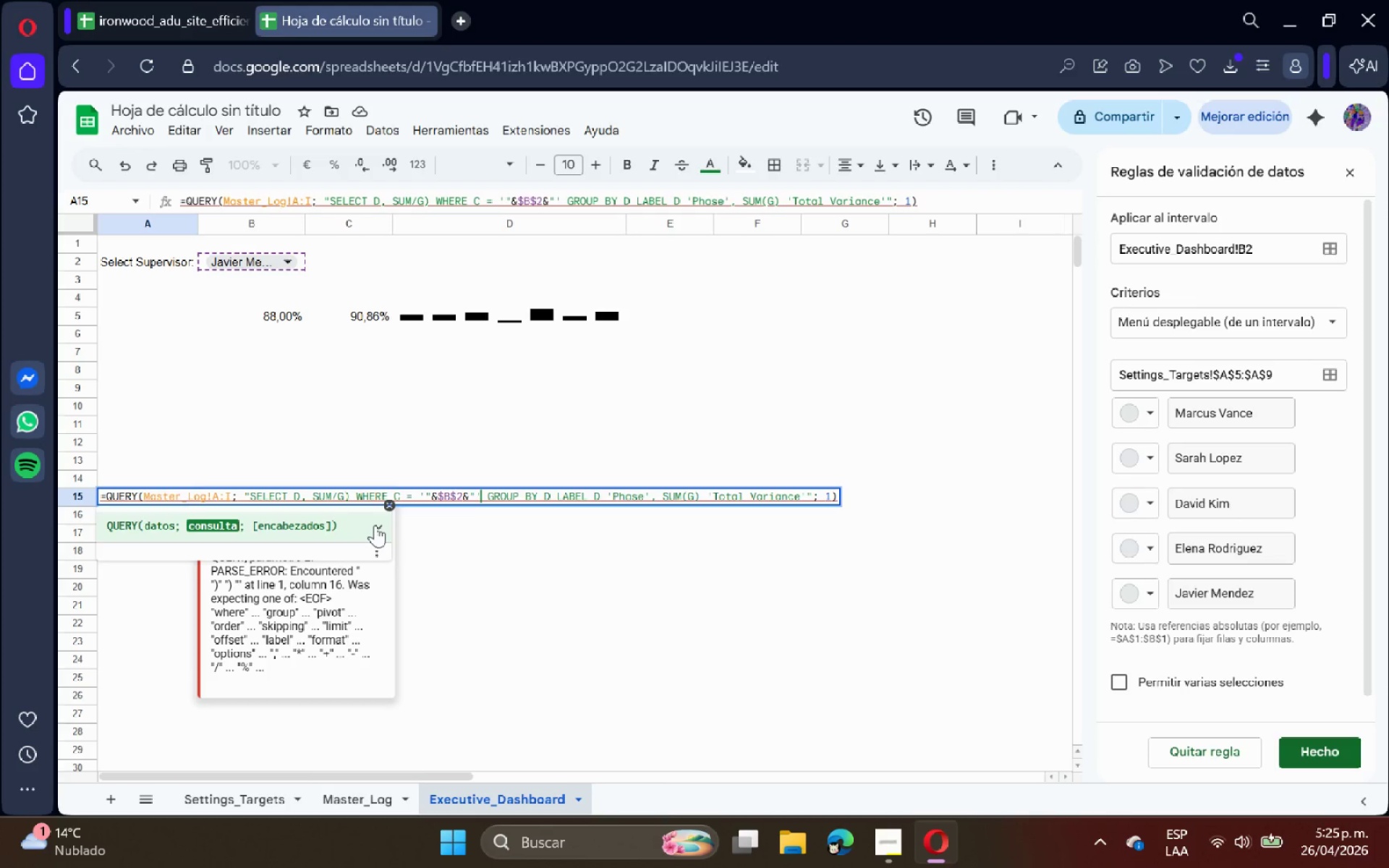 
key(ArrowRight)
 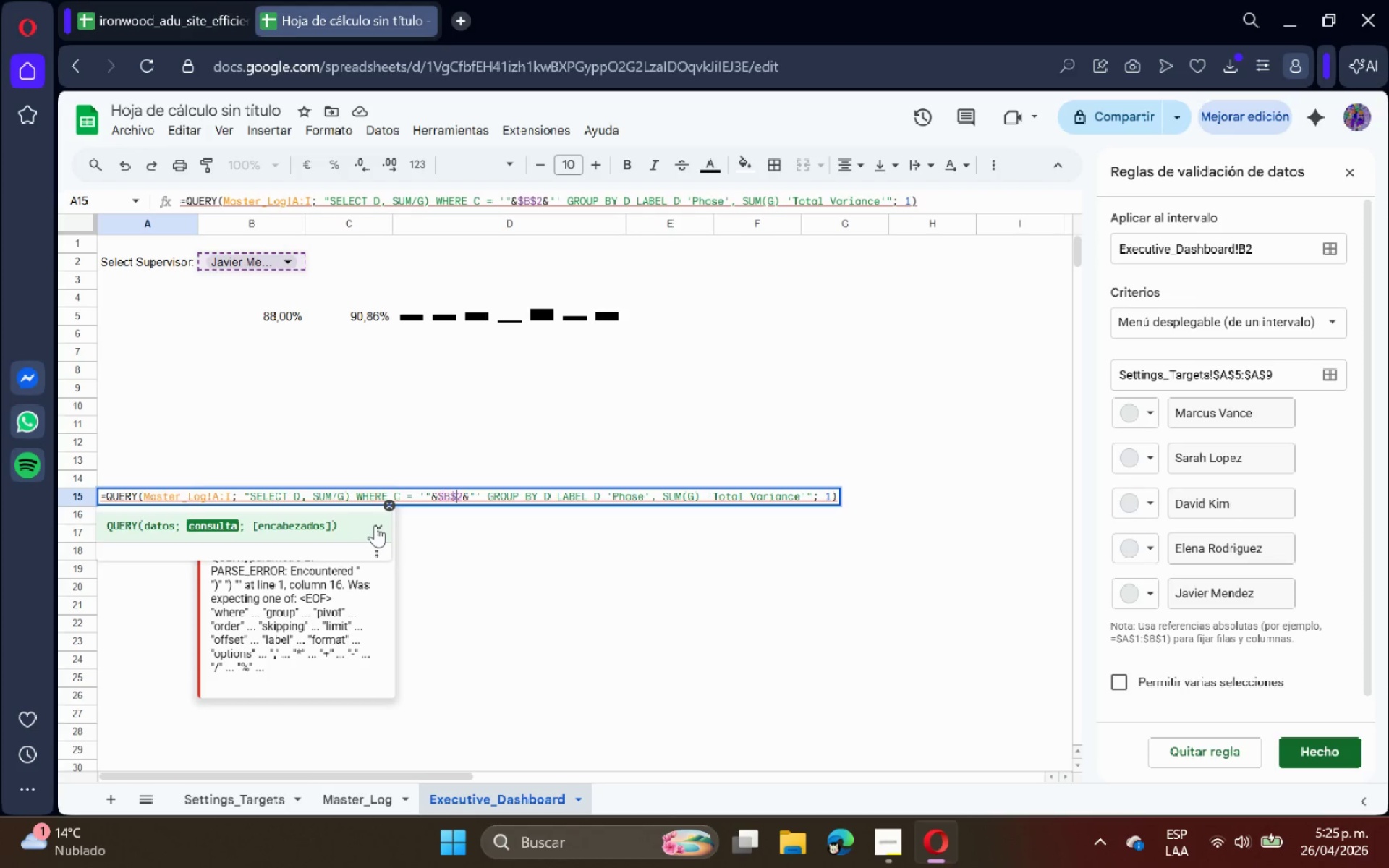 
key(ArrowRight)
 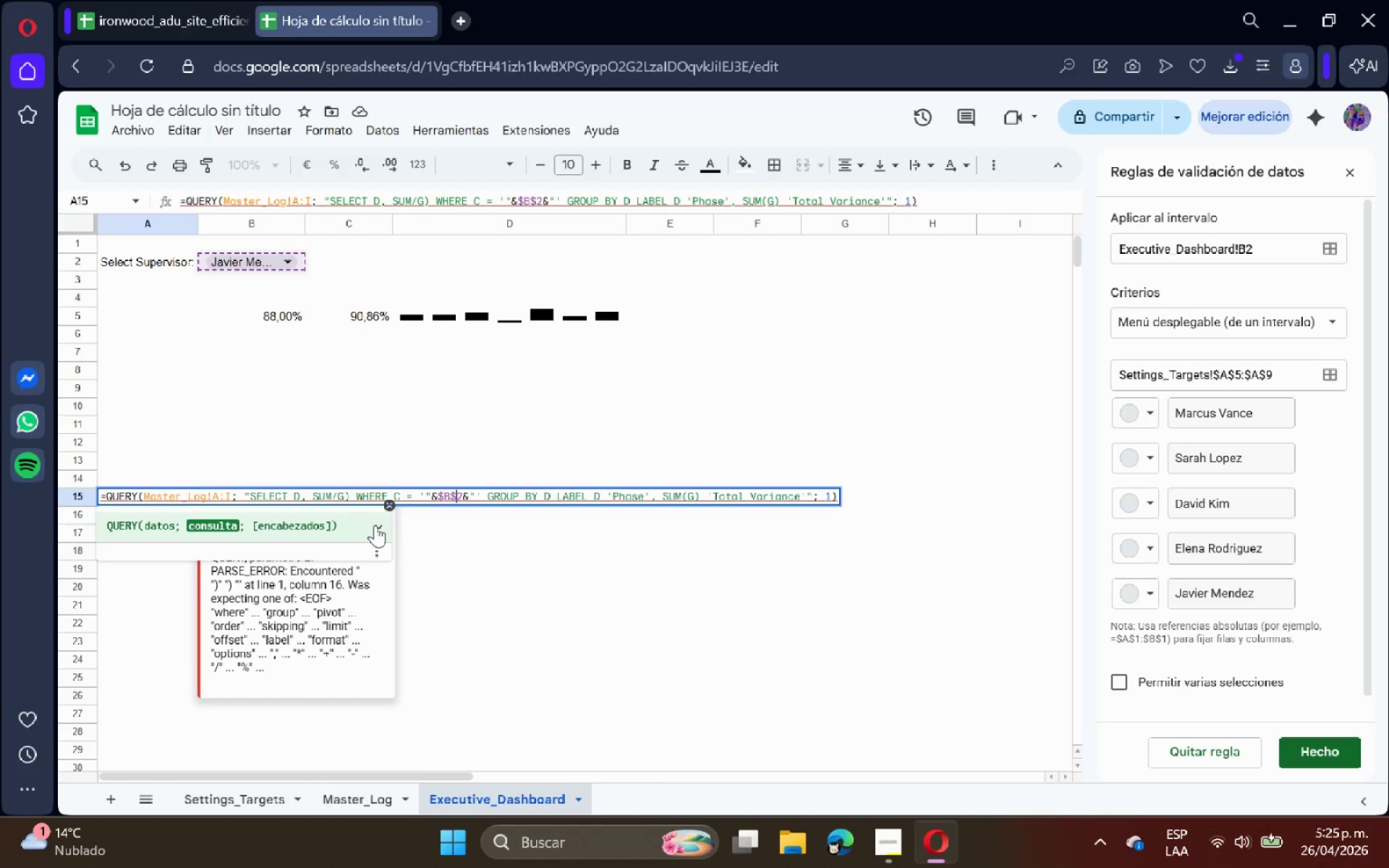 
key(ArrowRight)
 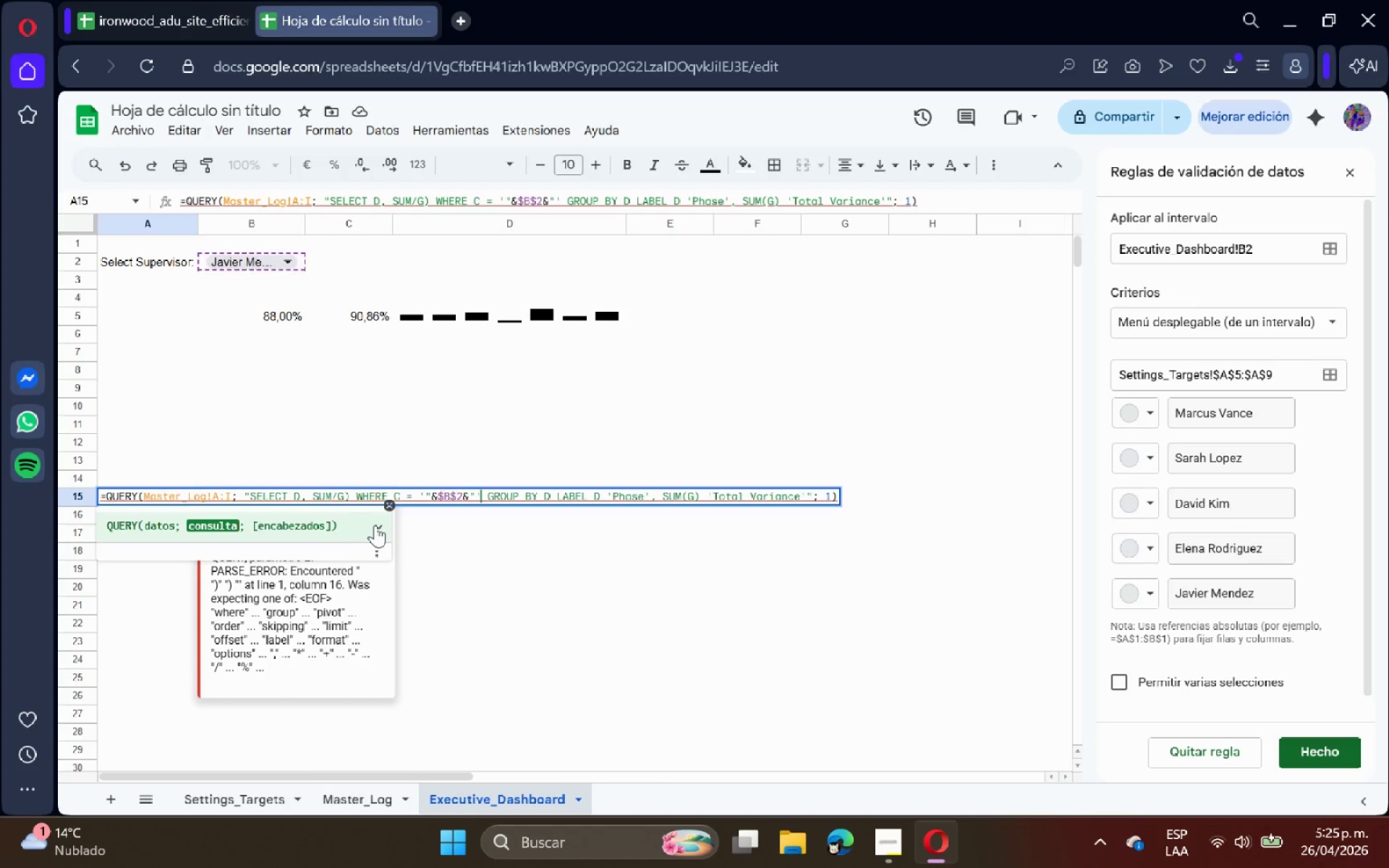 
key(ArrowRight)
 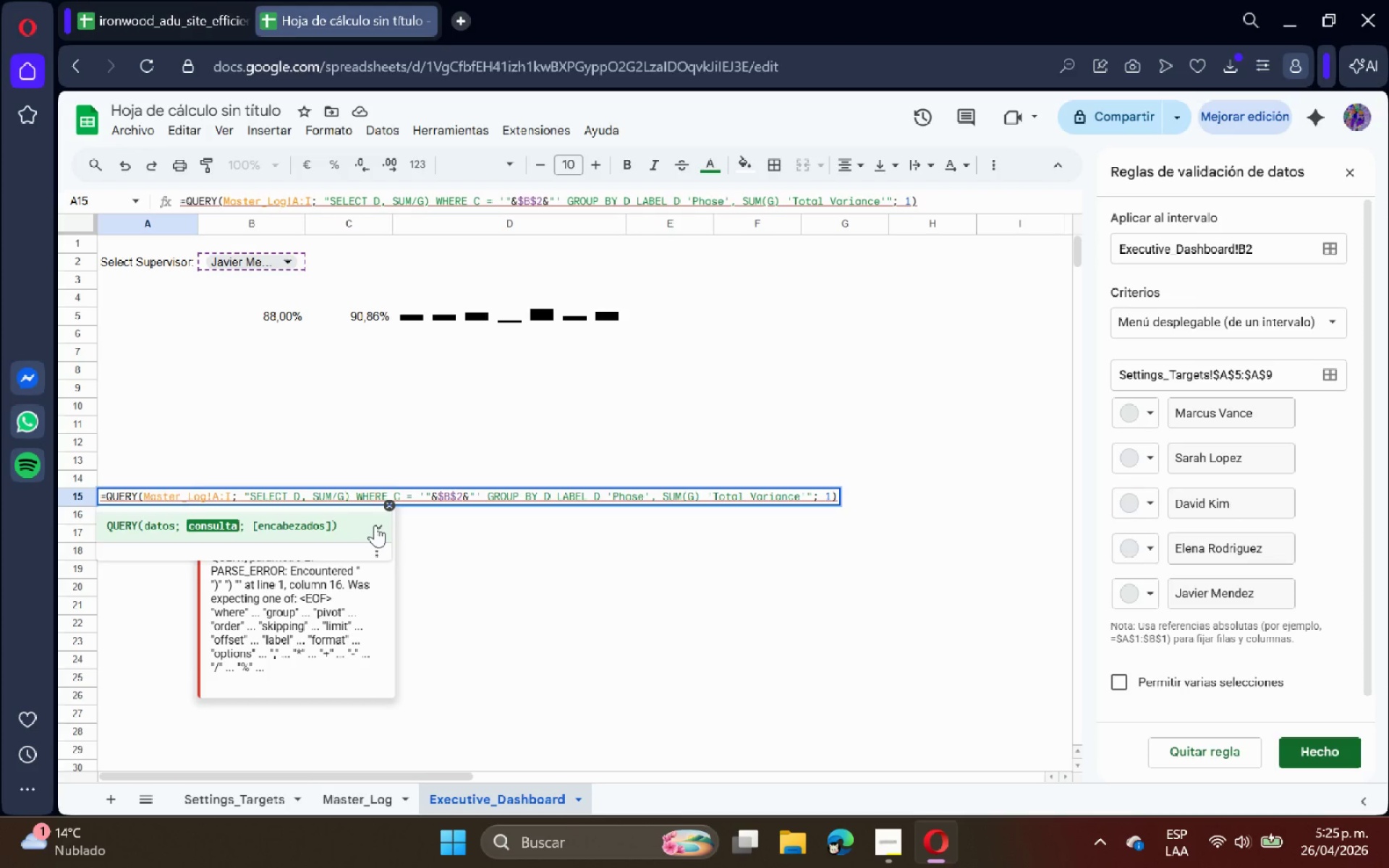 
wait(5.49)
 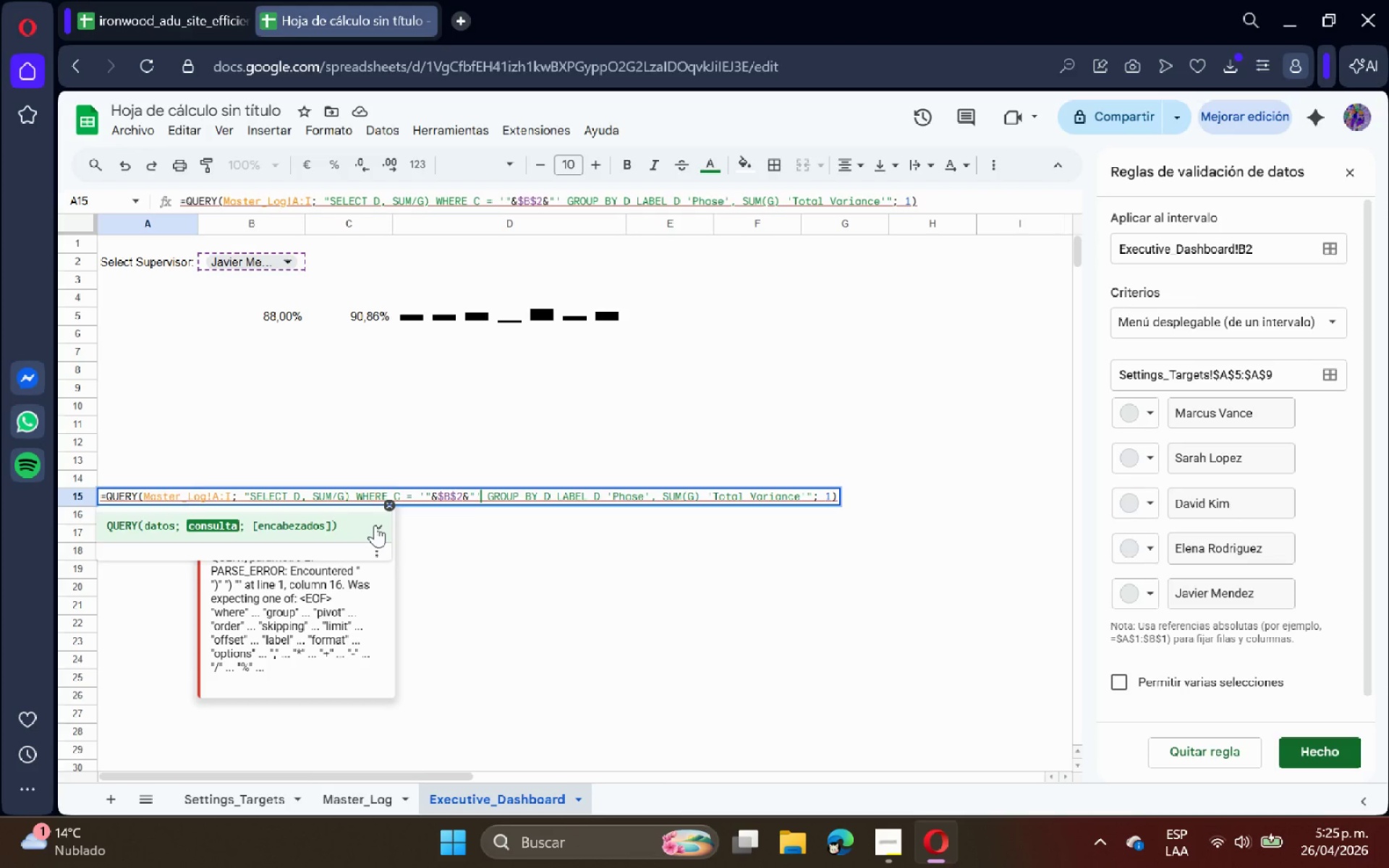 
hold_key(key=ArrowRight, duration=1.16)
 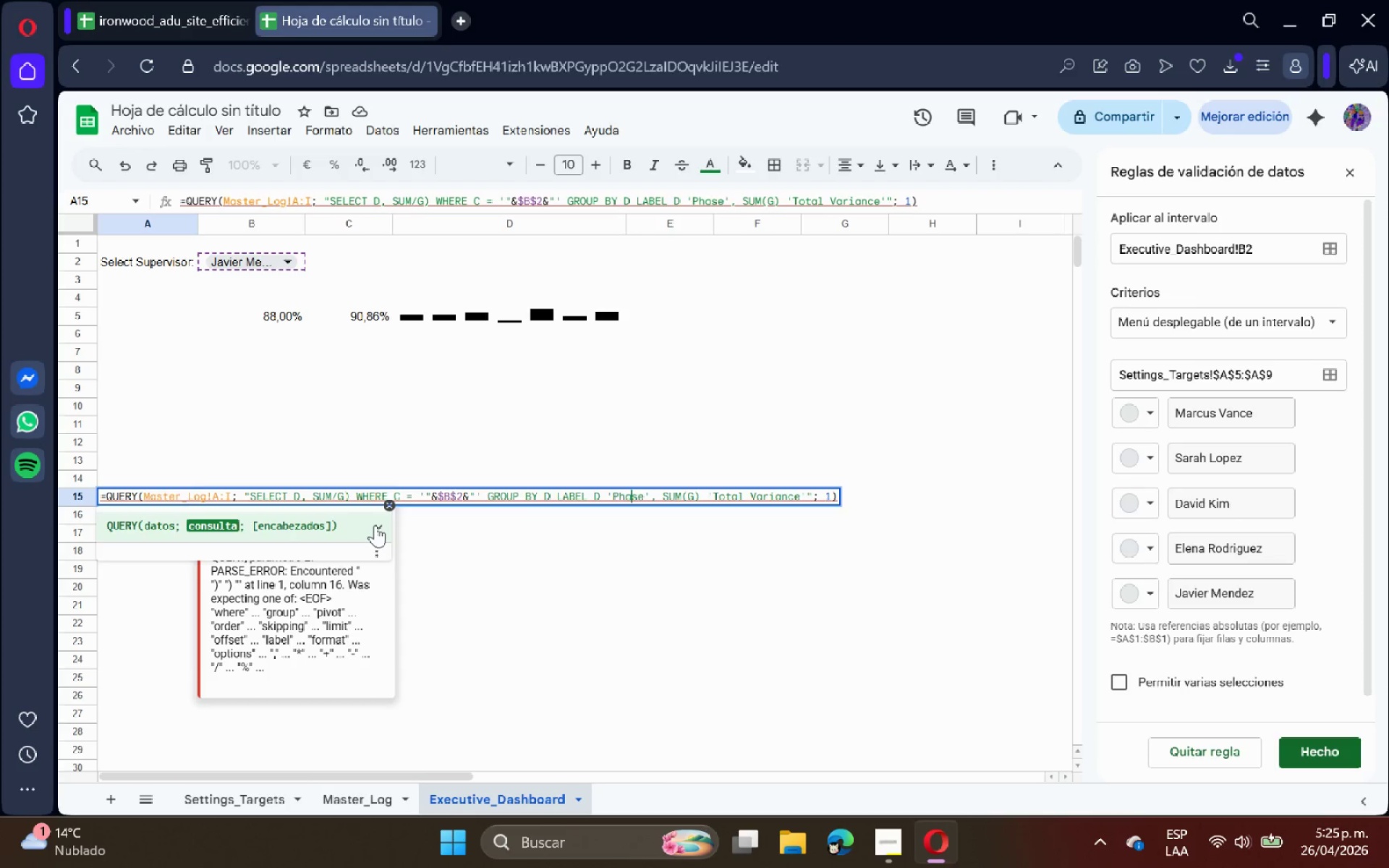 
key(ArrowRight)
 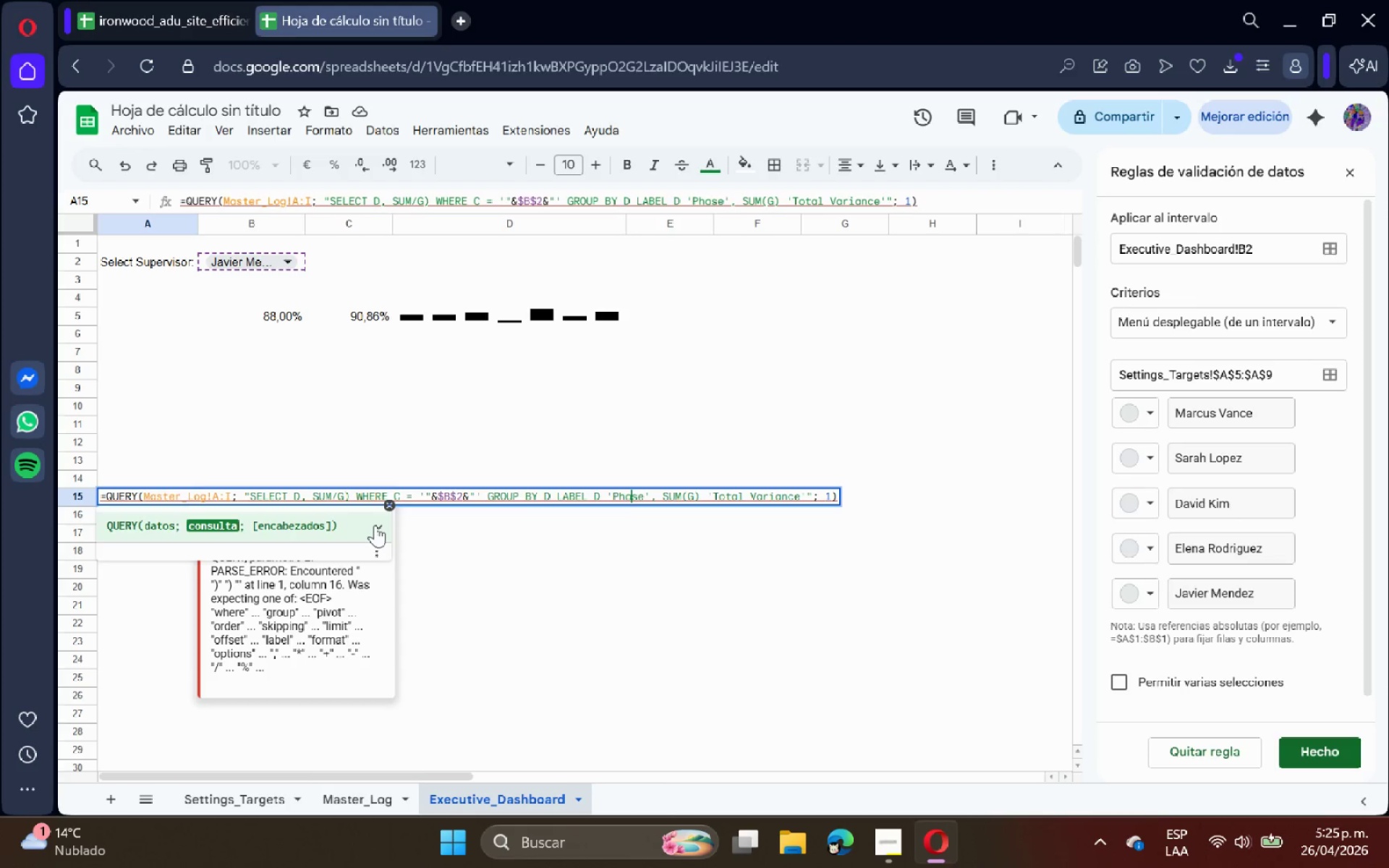 
key(ArrowRight)
 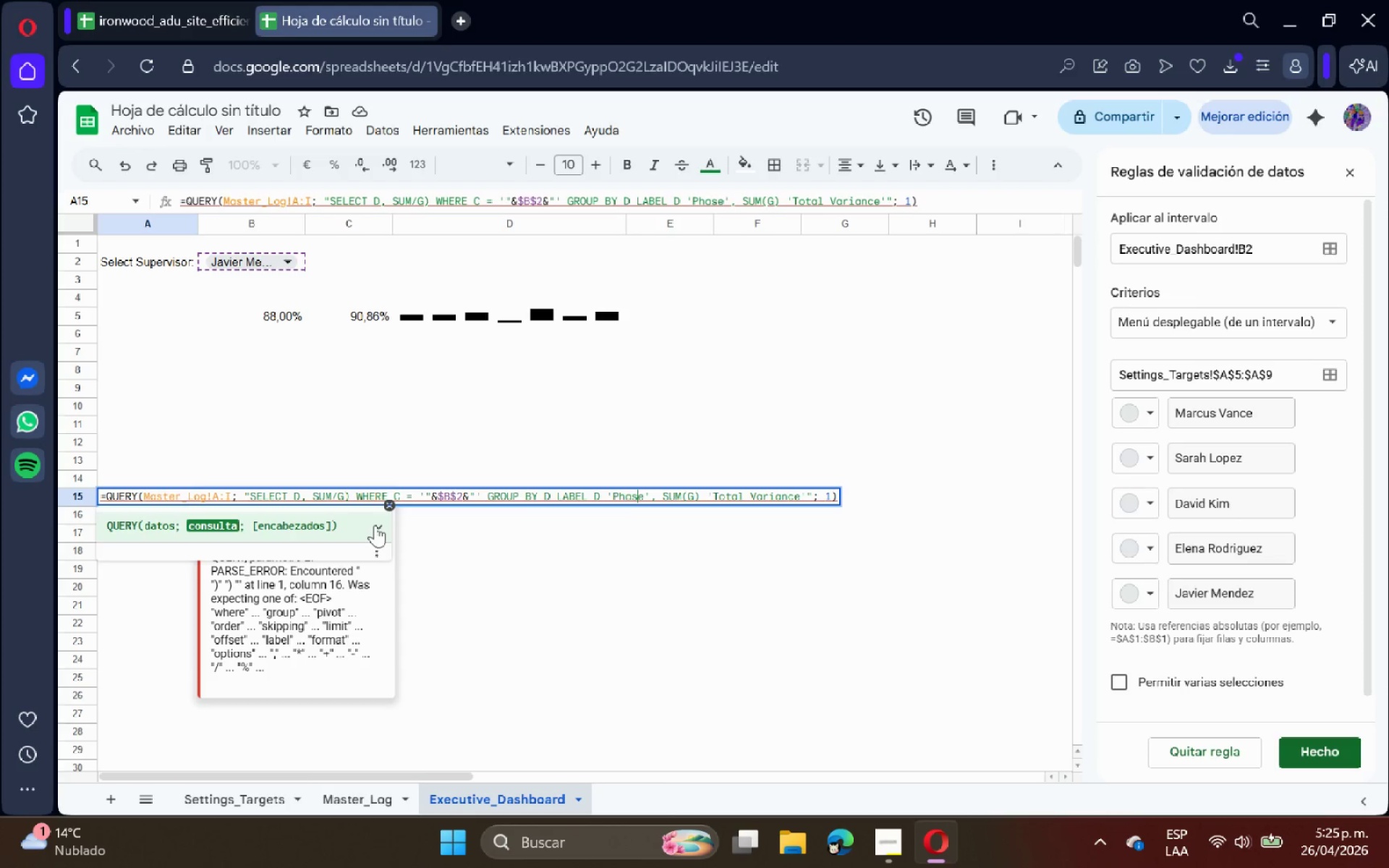 
key(ArrowRight)
 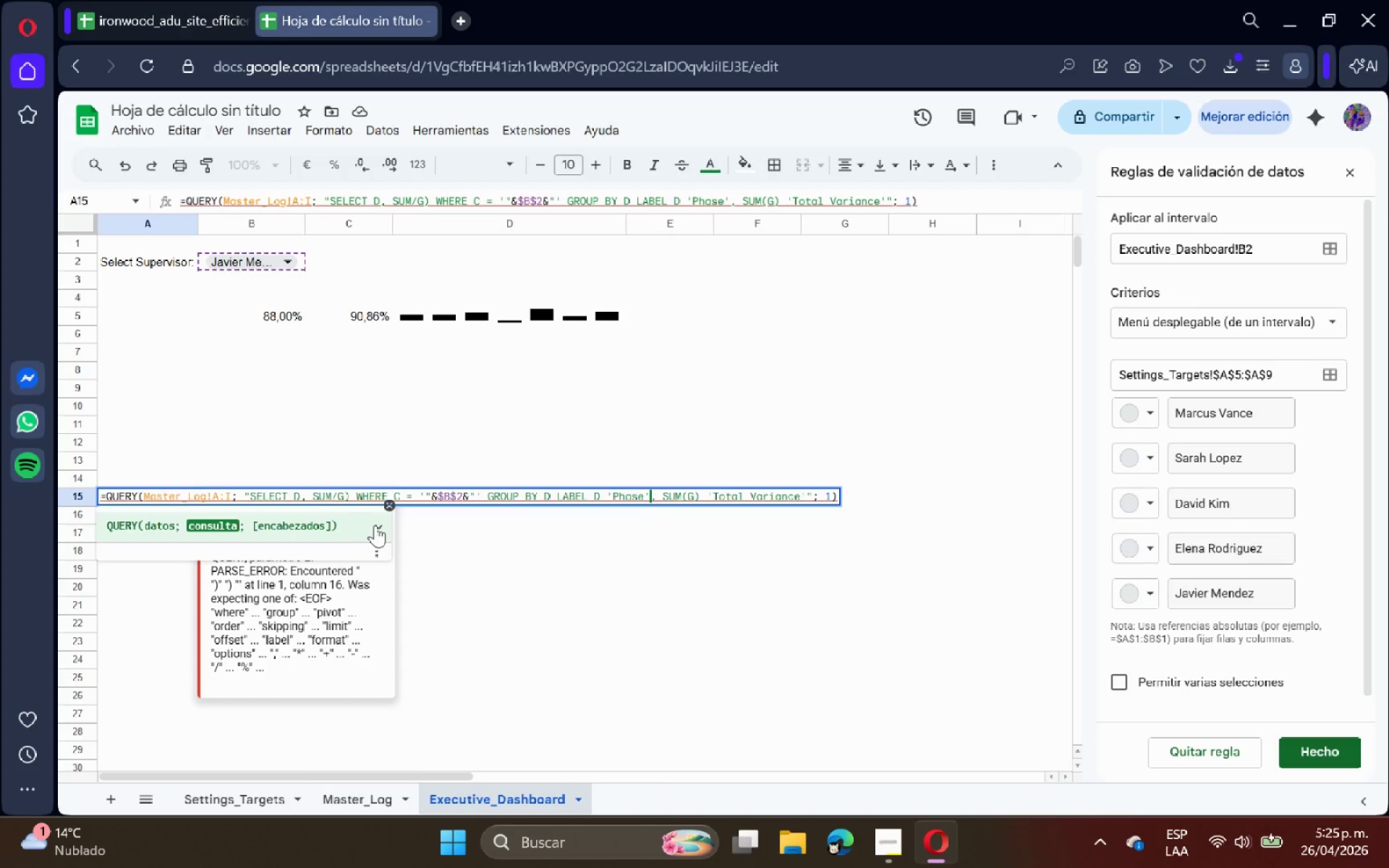 
key(ArrowRight)
 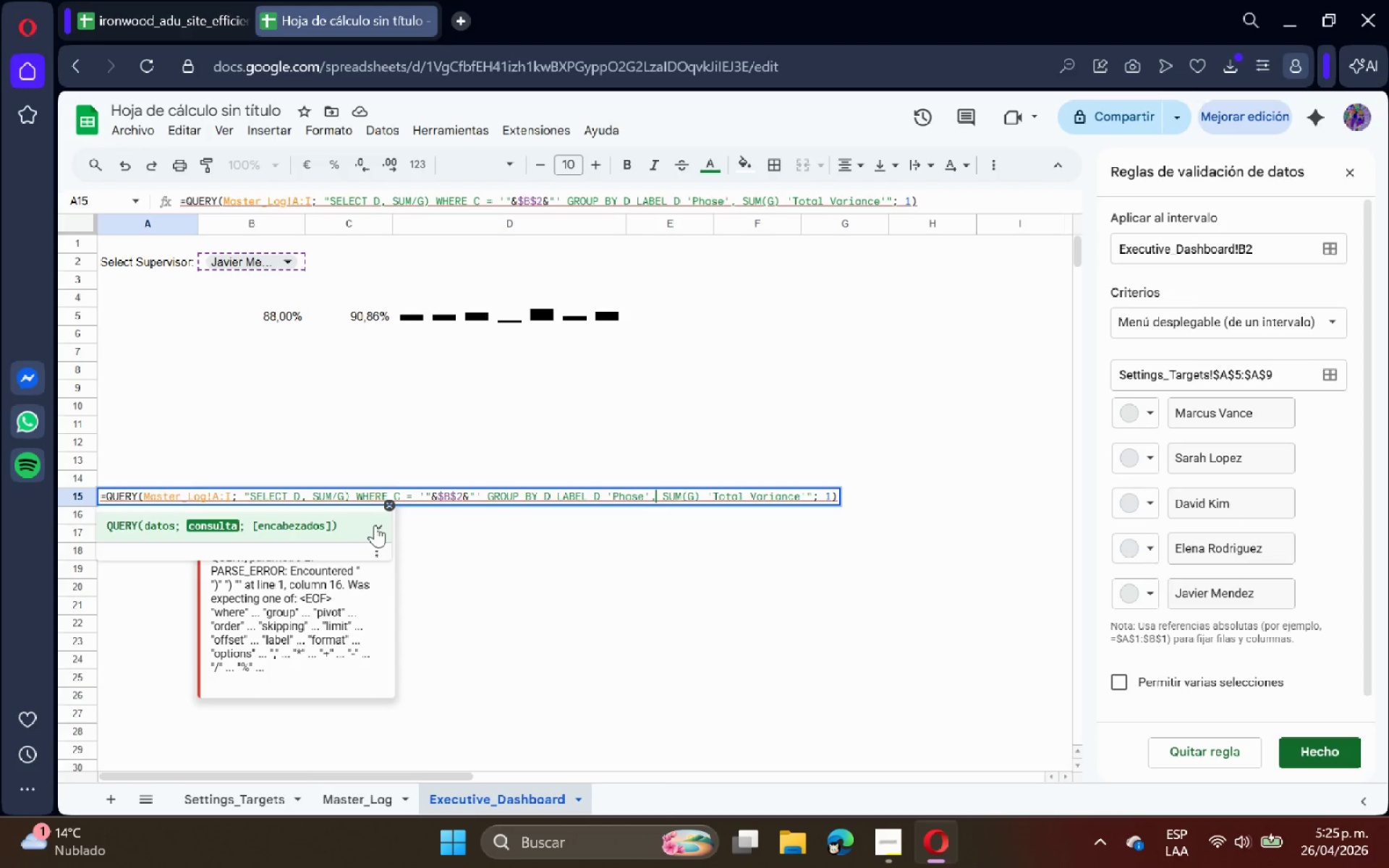 
key(ArrowRight)
 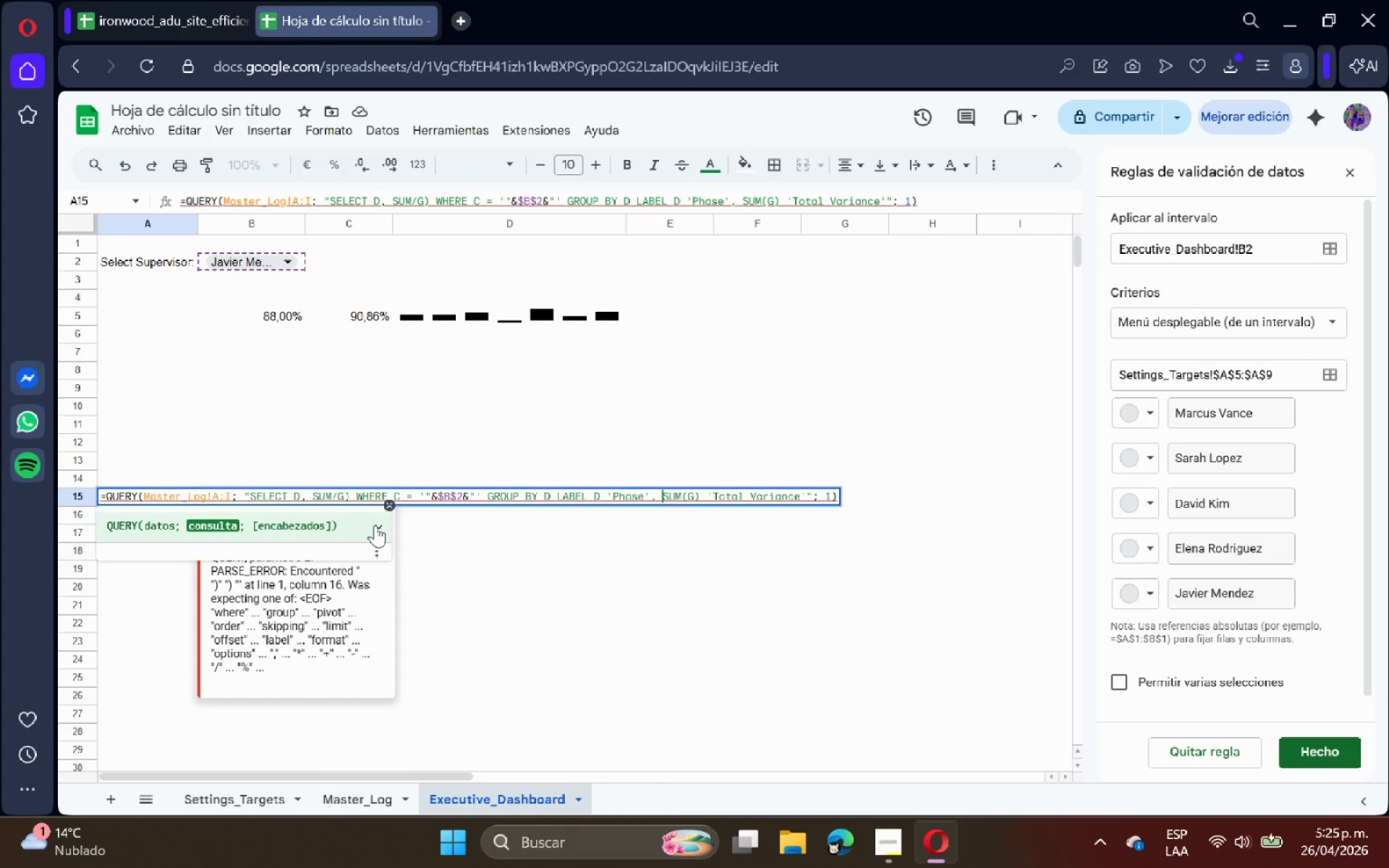 
key(ArrowRight)
 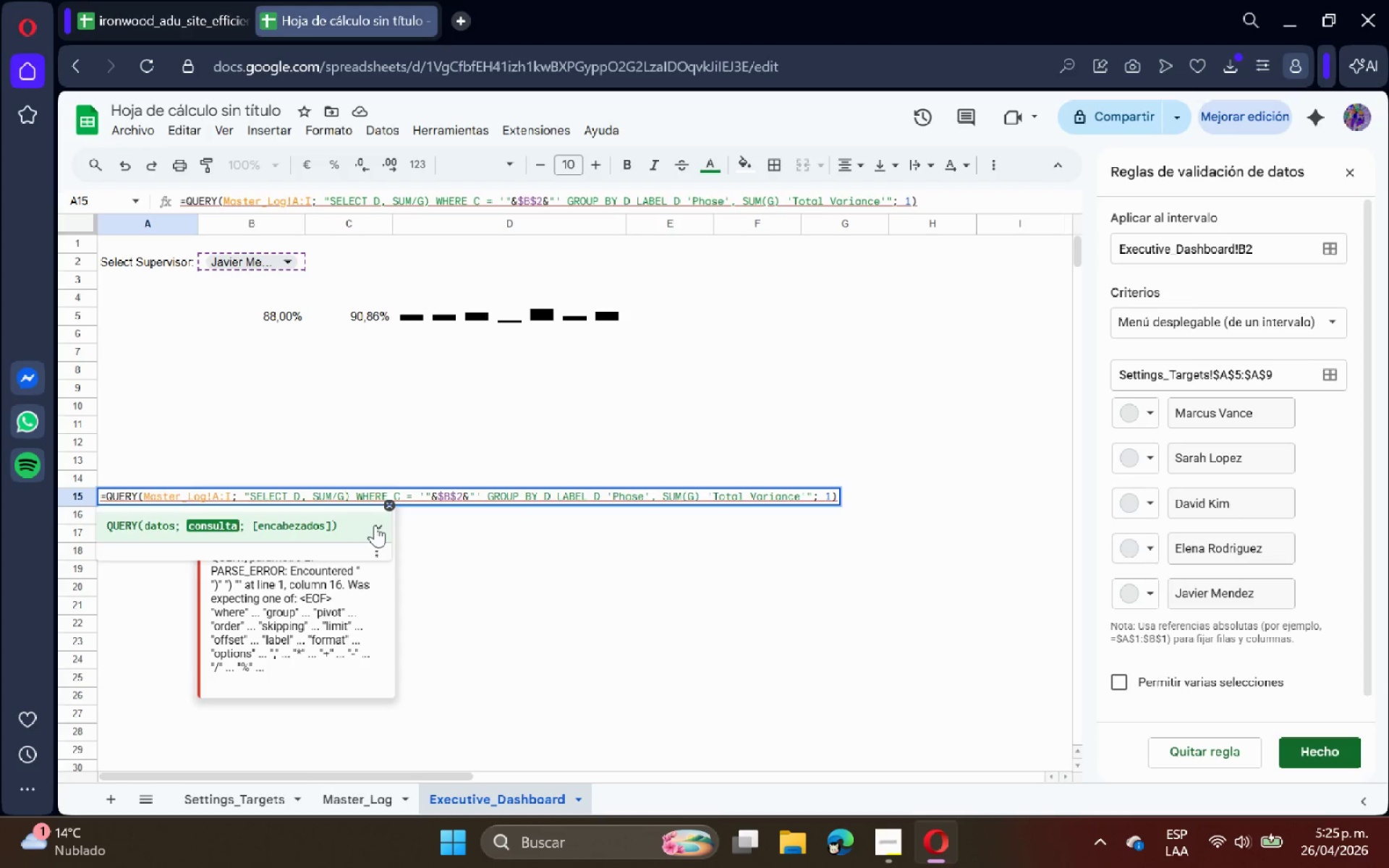 
wait(9.91)
 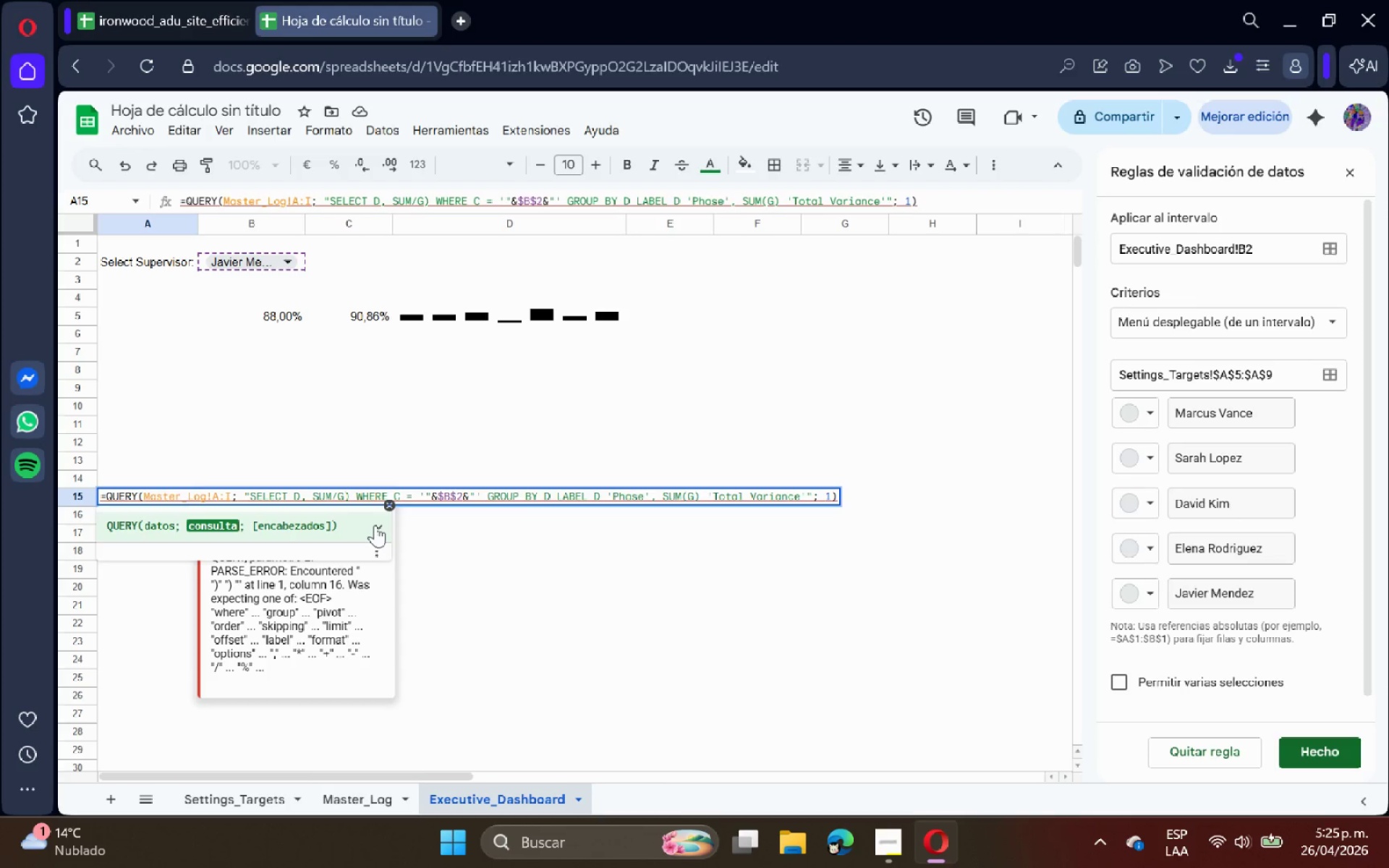 
hold_key(key=ArrowLeft, duration=1.51)
 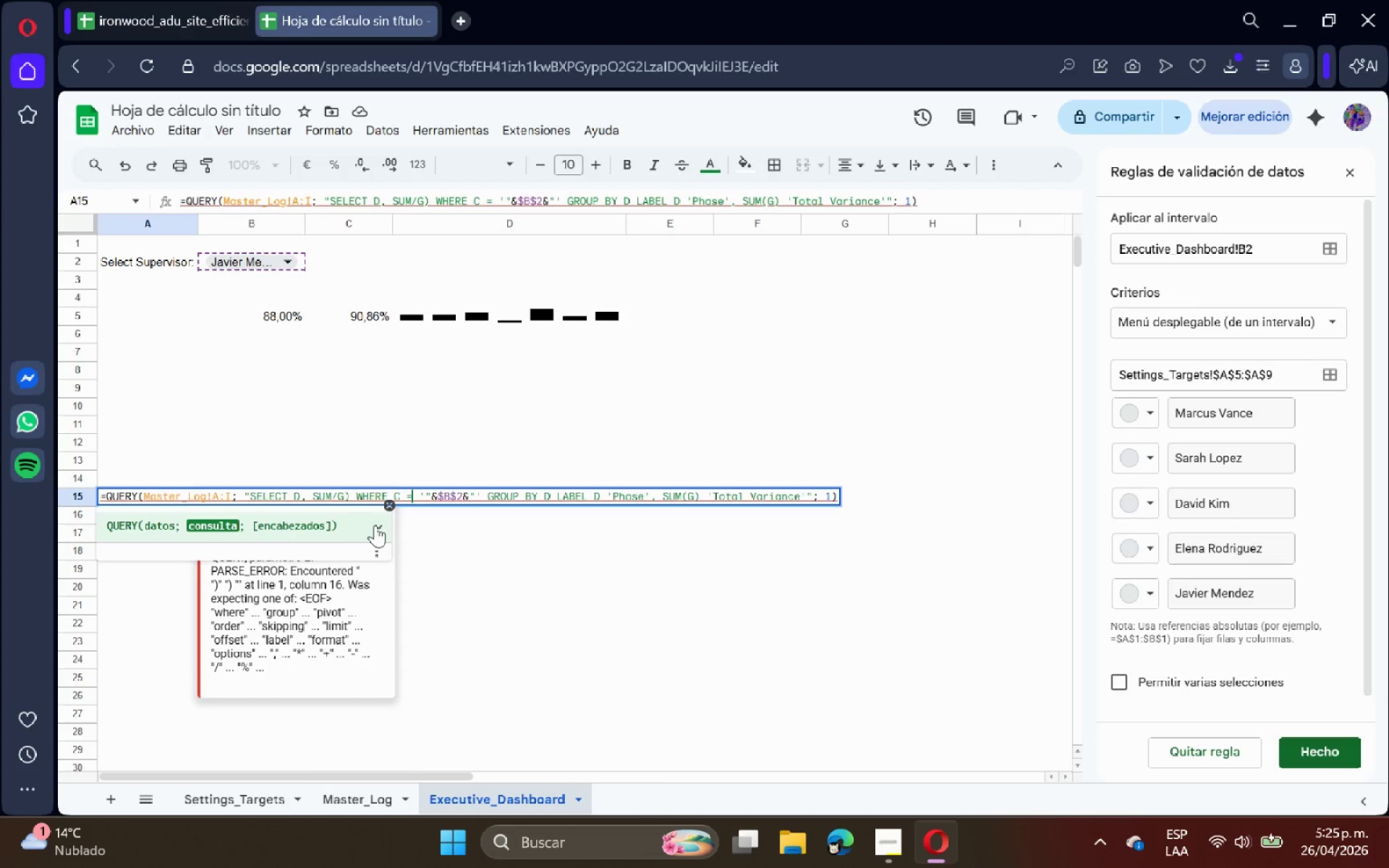 
key(ArrowLeft)
 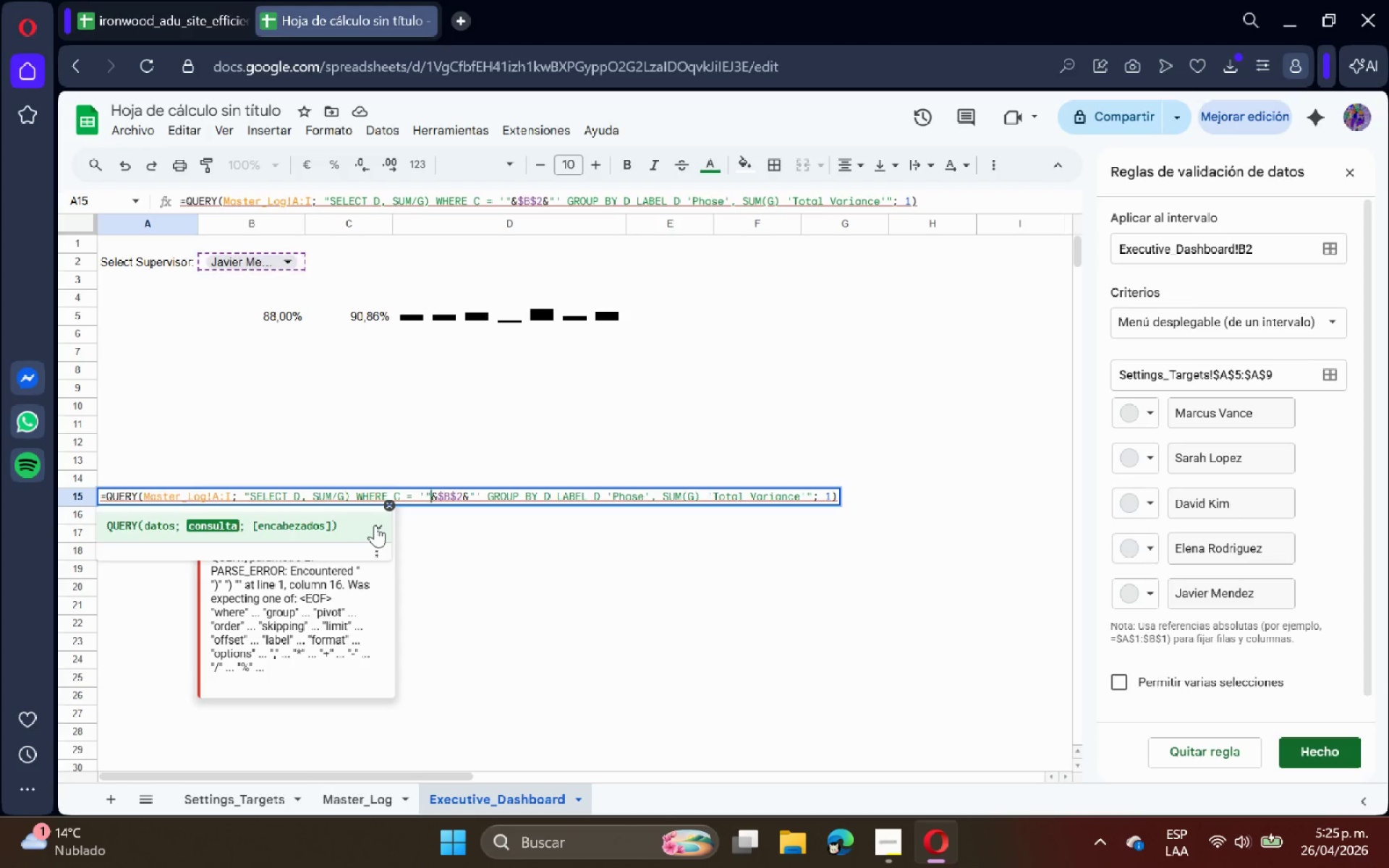 
key(ArrowLeft)
 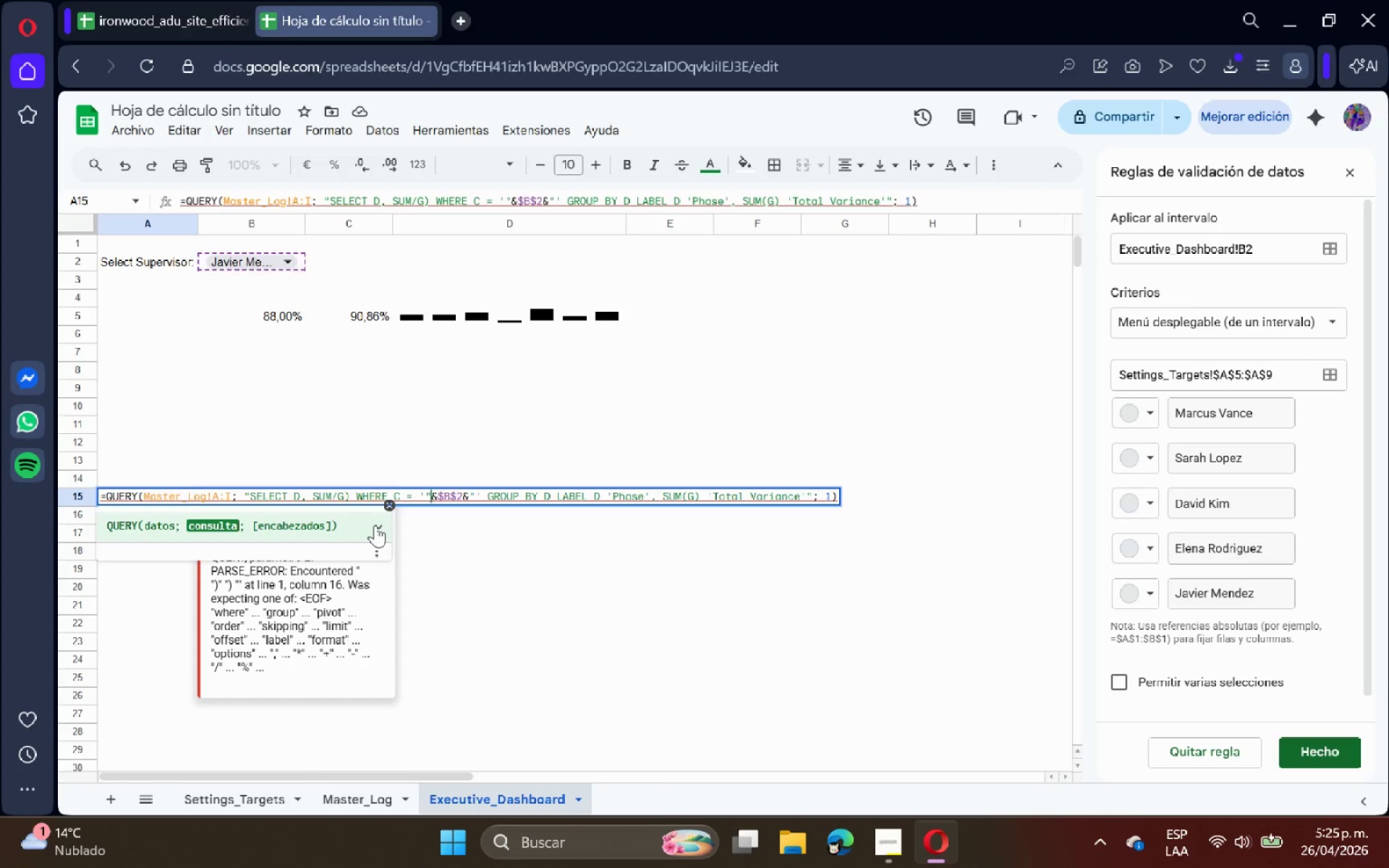 
key(ArrowLeft)
 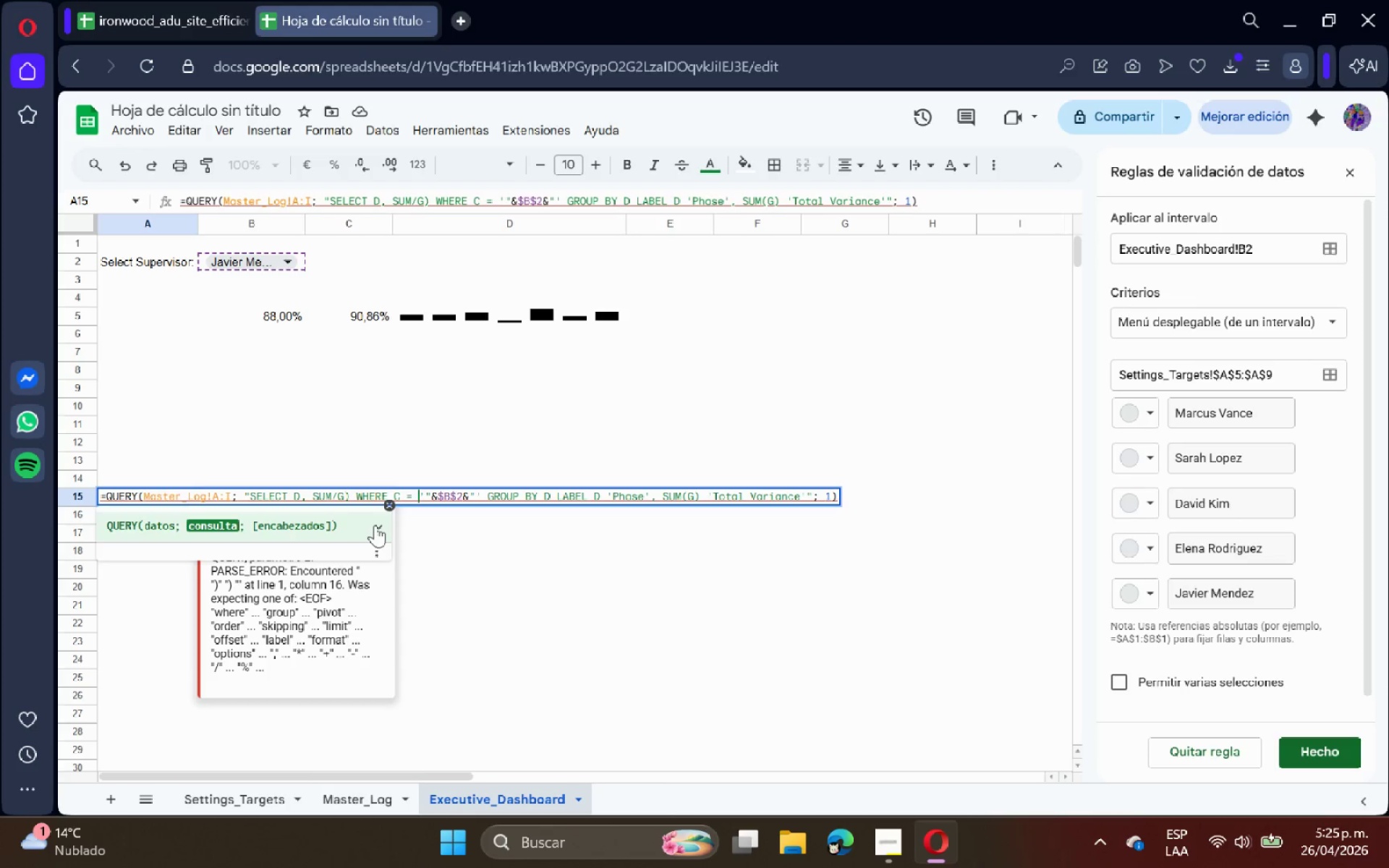 
key(ArrowLeft)
 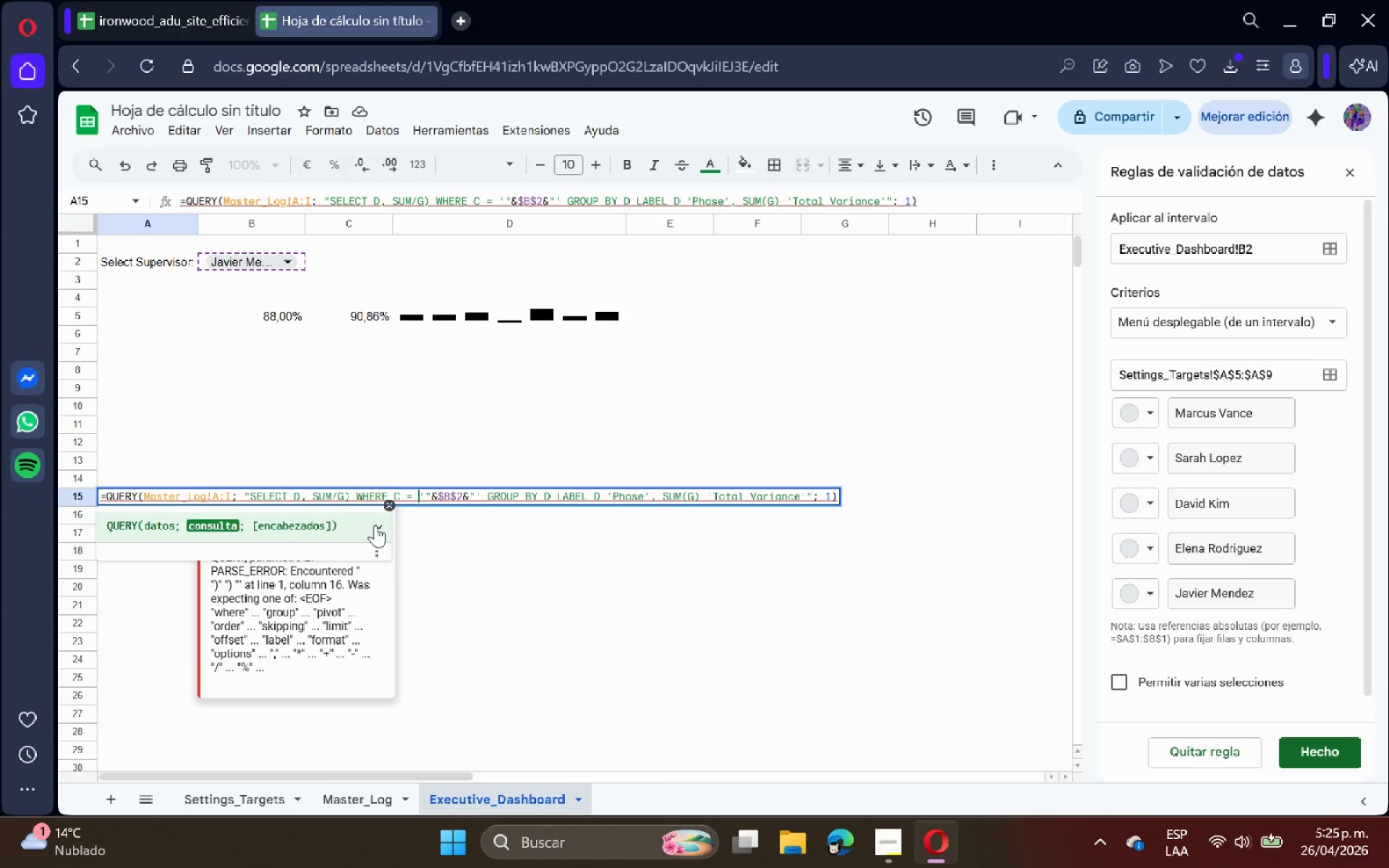 
key(ArrowLeft)
 